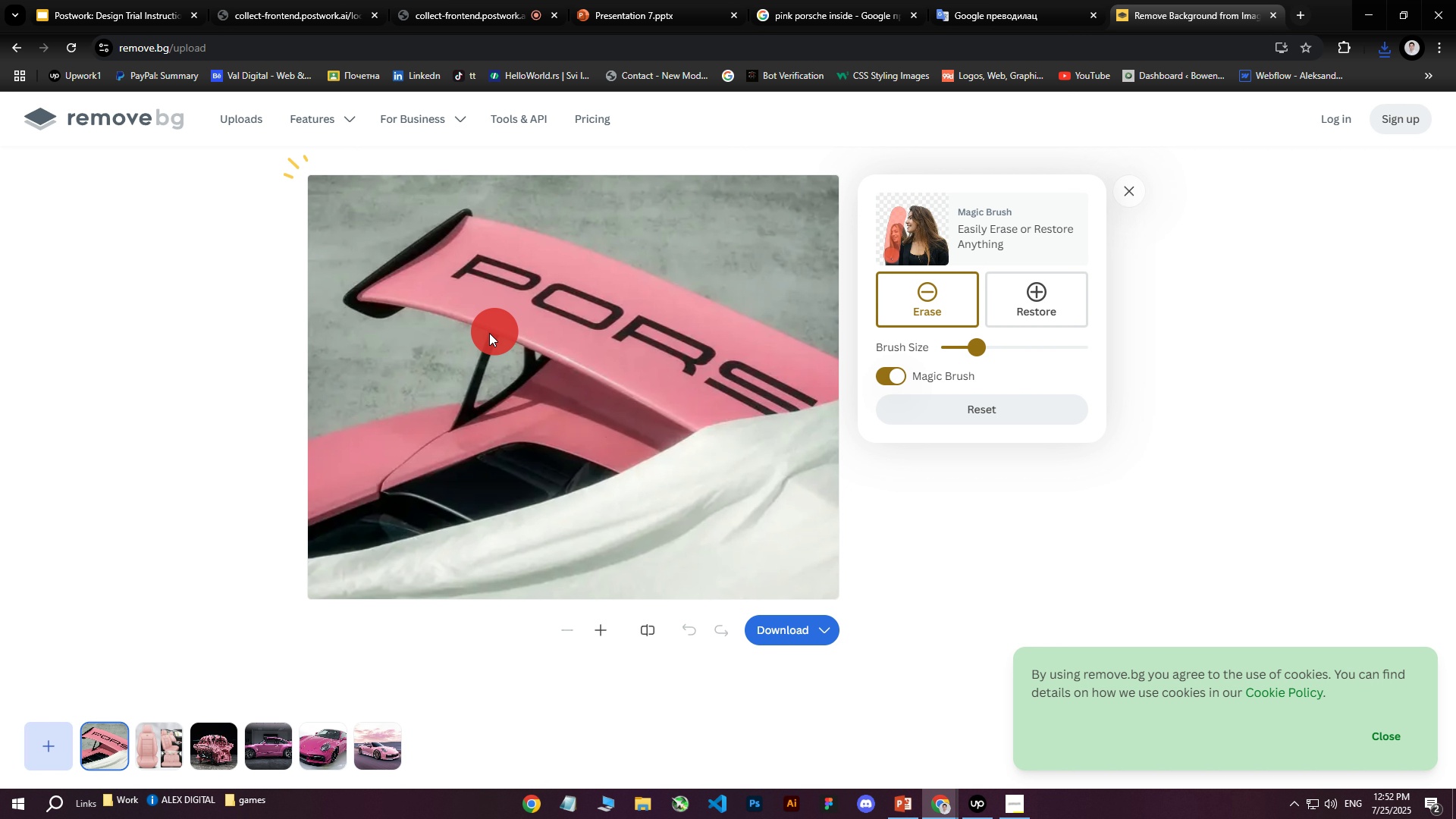 
left_click_drag(start_coordinate=[435, 363], to_coordinate=[358, 386])
 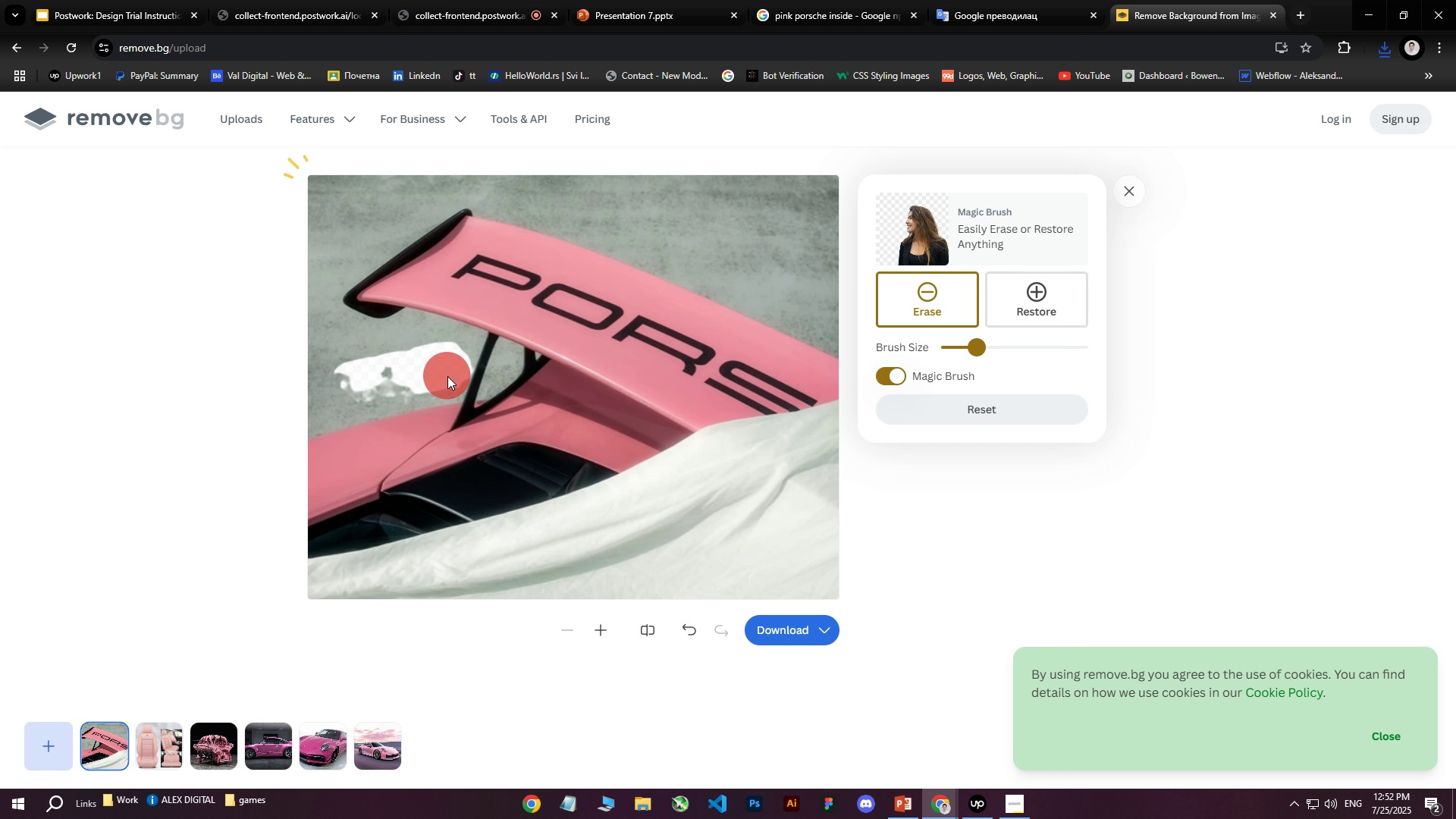 
left_click_drag(start_coordinate=[426, 381], to_coordinate=[824, 228])
 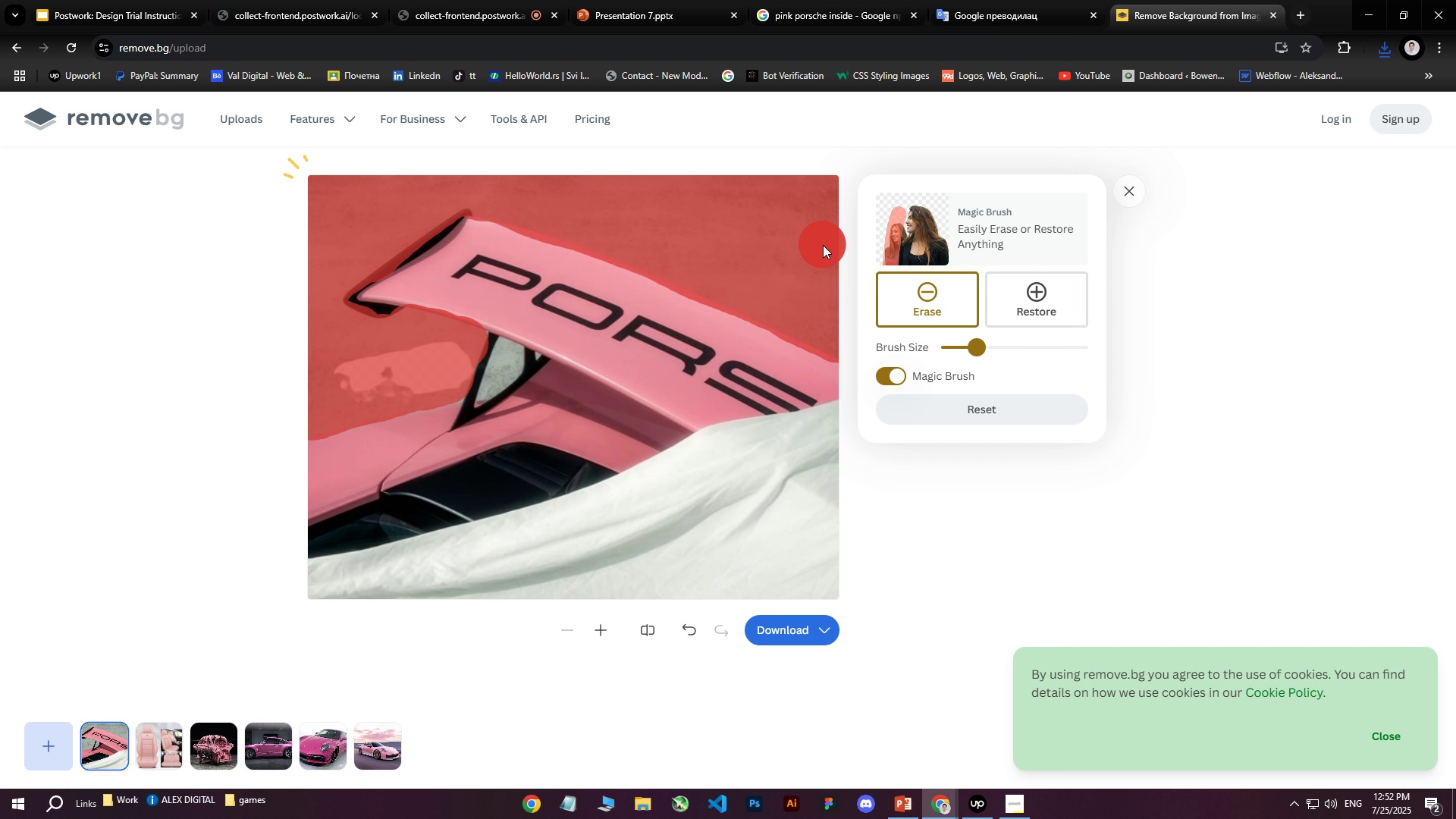 
left_click_drag(start_coordinate=[823, 245], to_coordinate=[824, 184])
 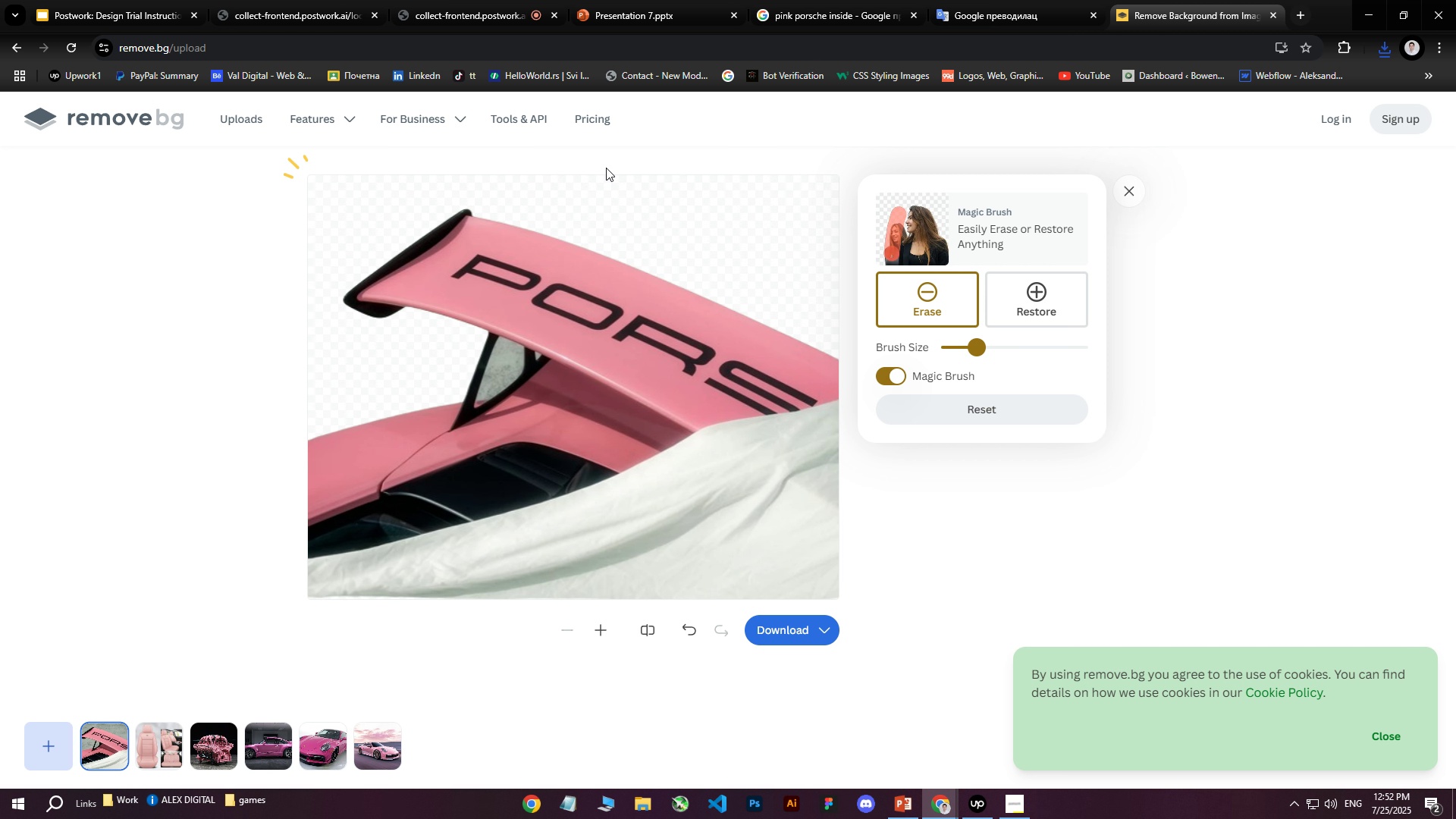 
left_click_drag(start_coordinate=[975, 350], to_coordinate=[950, 350])
 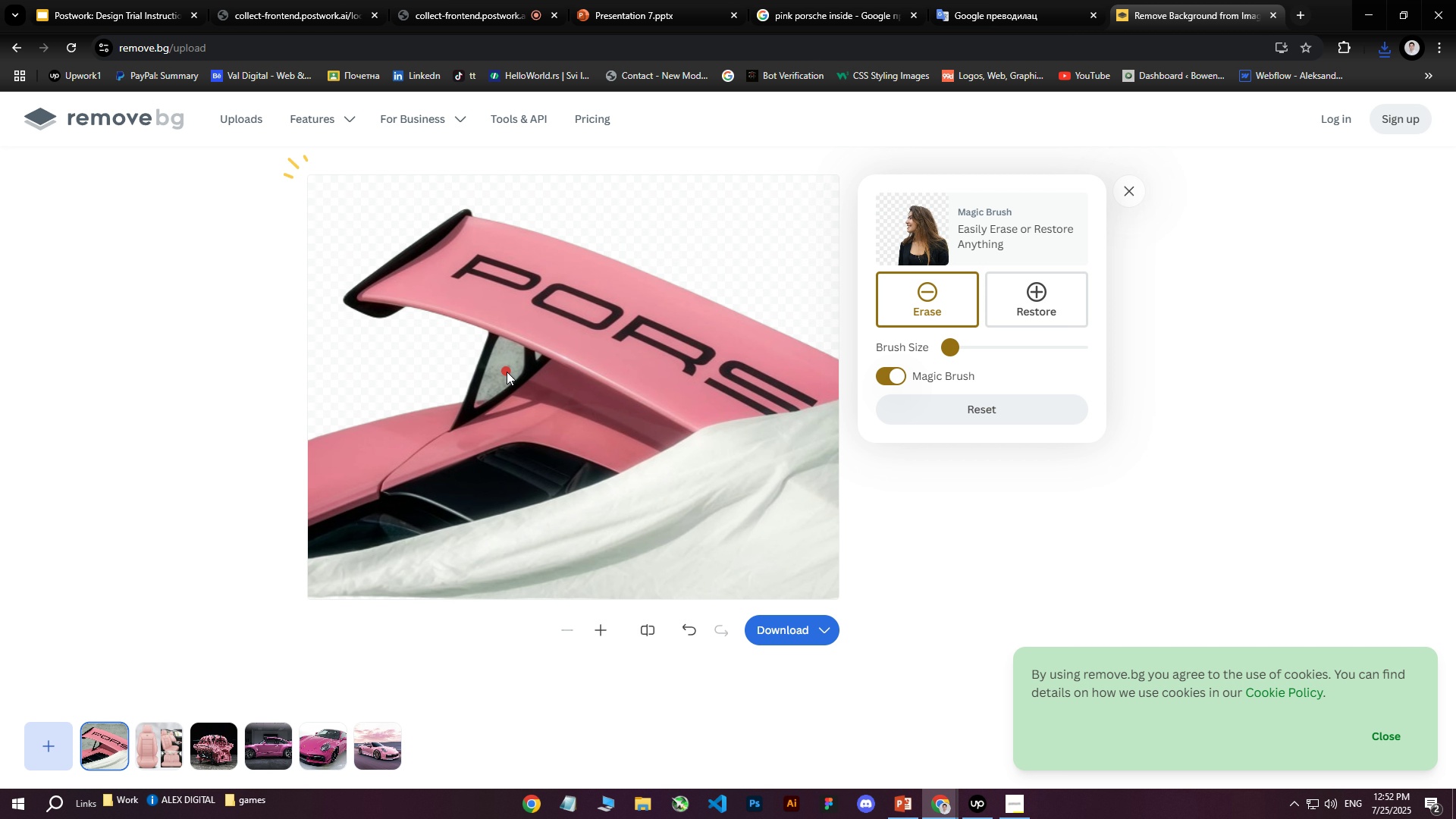 
left_click_drag(start_coordinate=[503, 361], to_coordinate=[502, 372])
 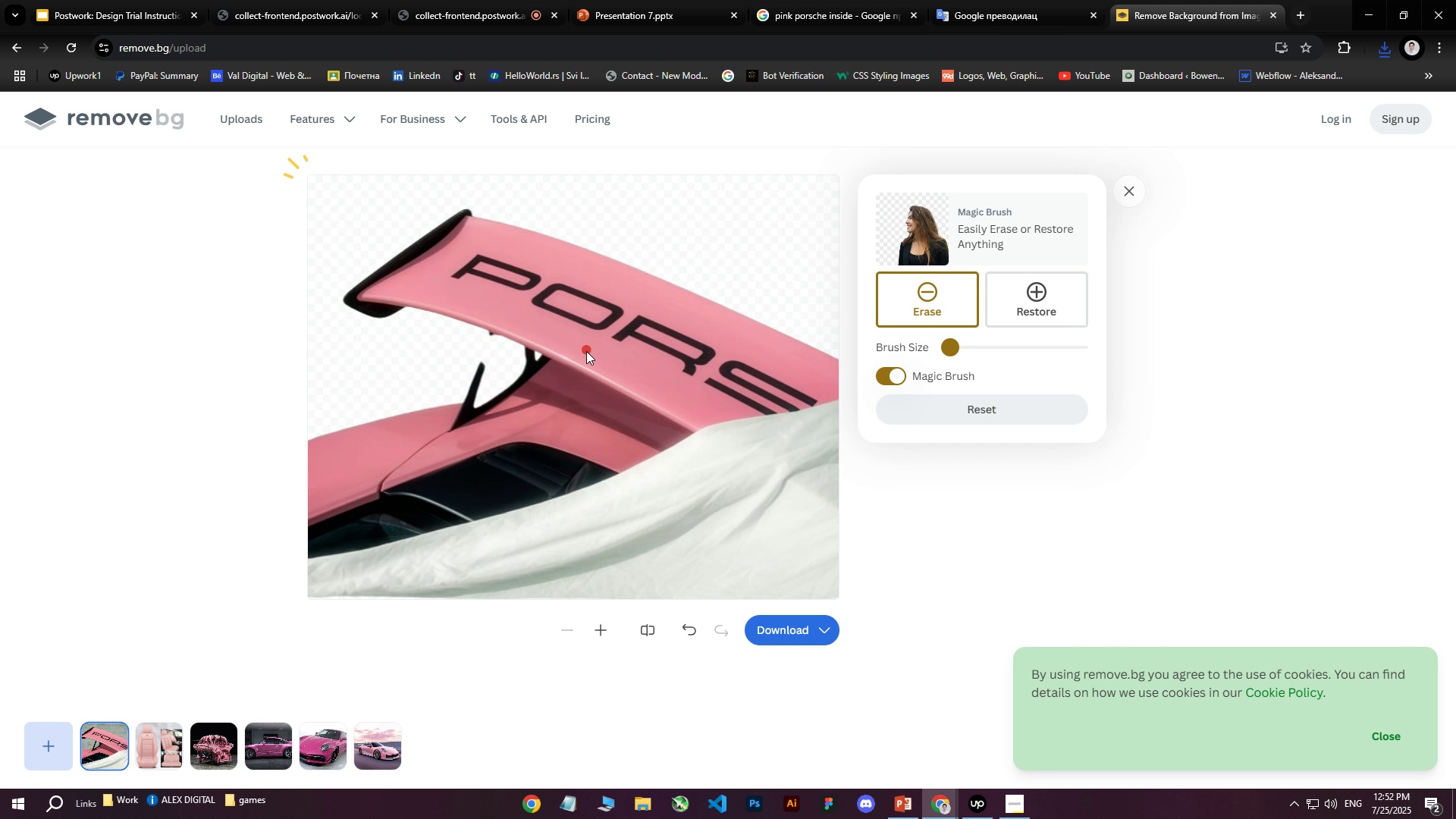 
wait(5.23)
 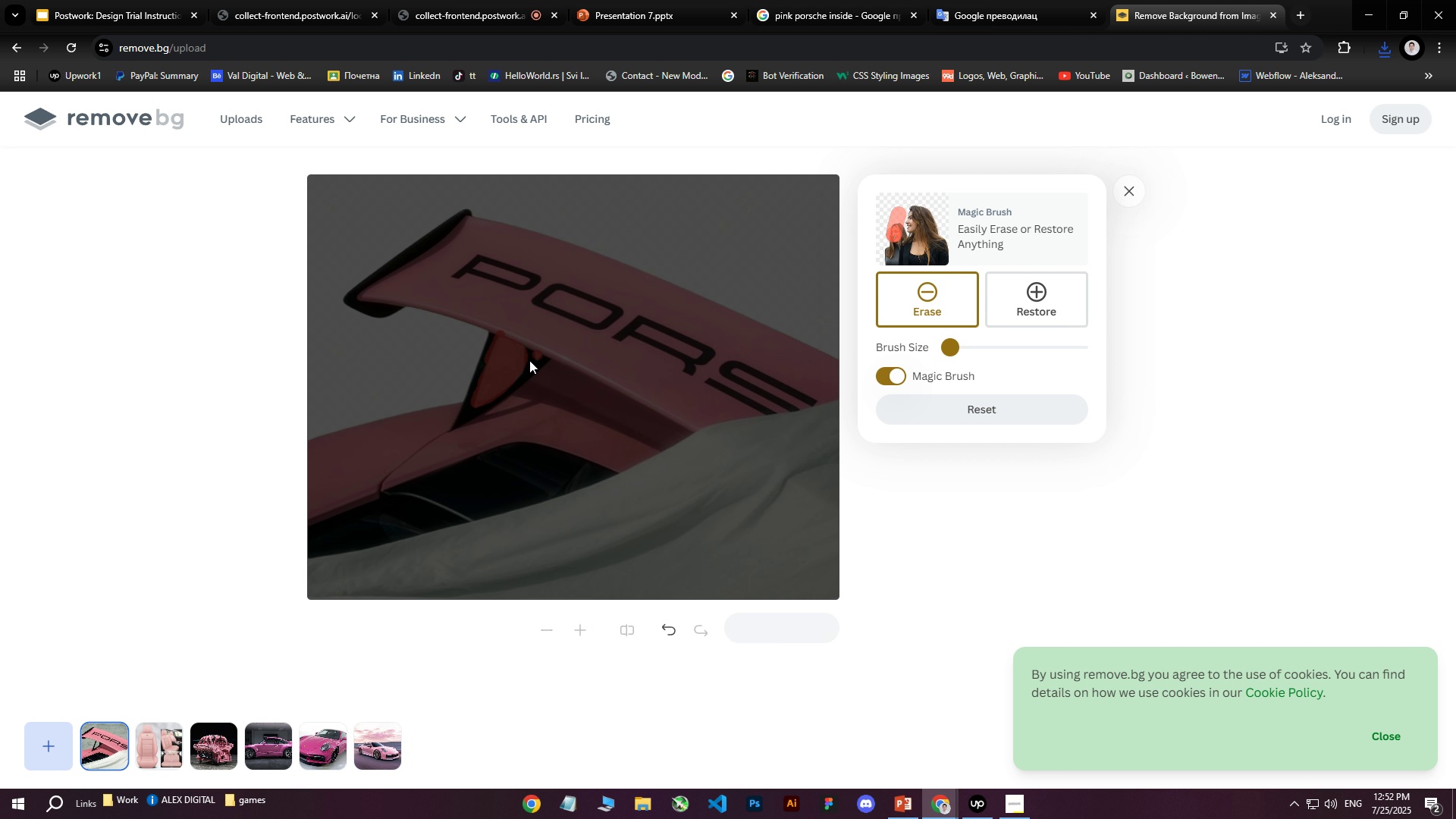 
key(Control+Z)
 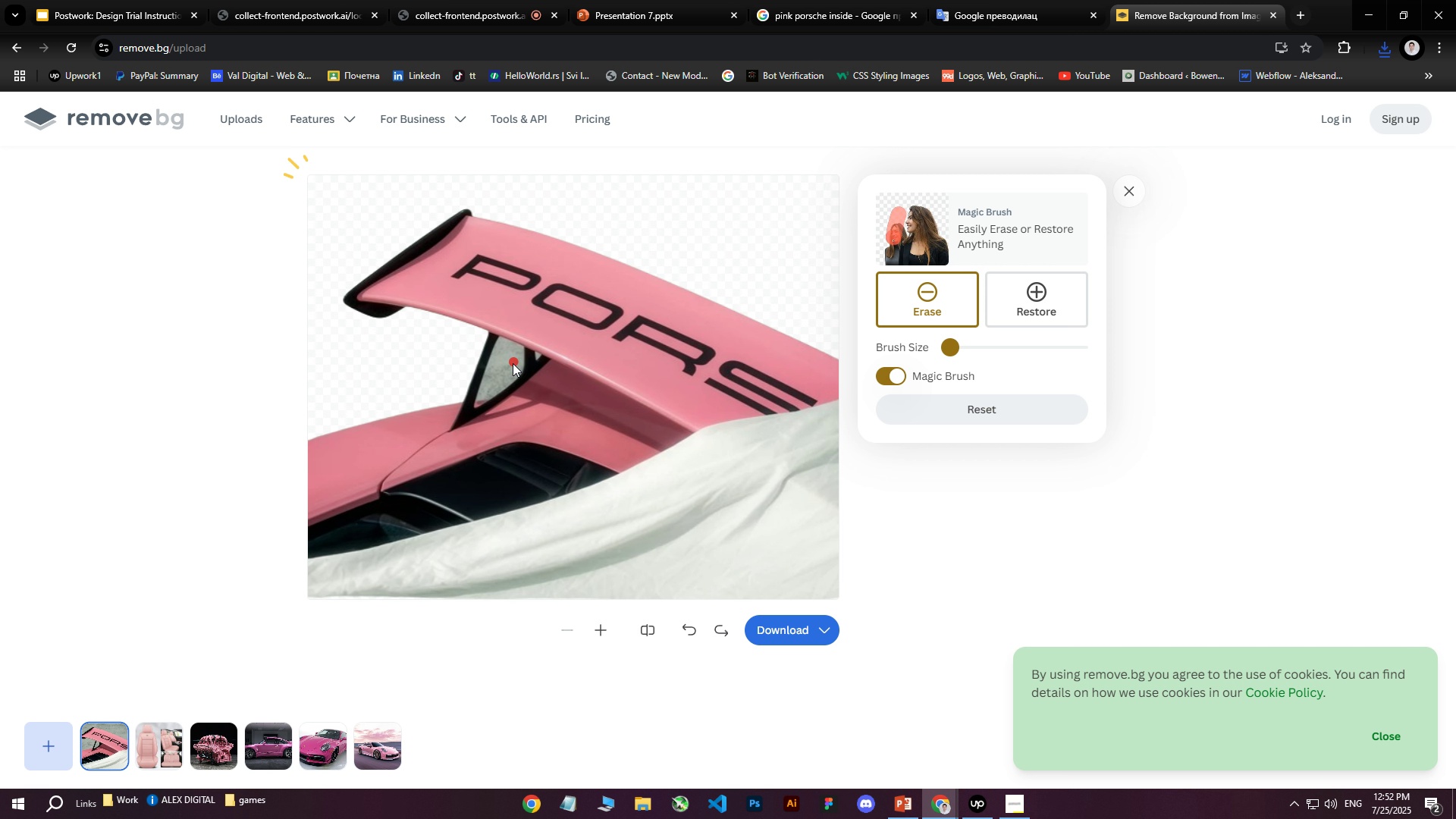 
left_click_drag(start_coordinate=[500, 354], to_coordinate=[497, 388])
 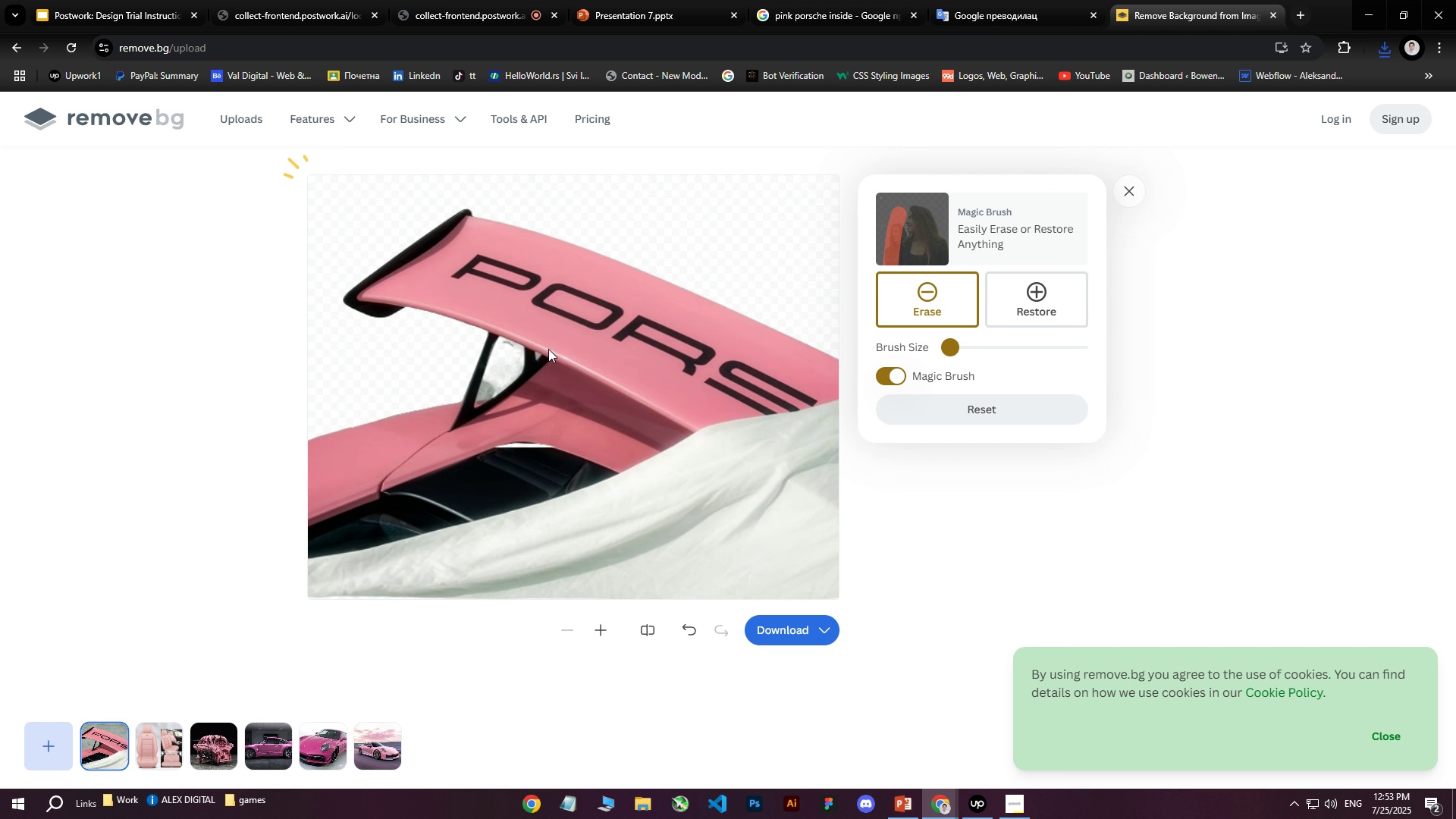 
left_click_drag(start_coordinate=[493, 377], to_coordinate=[512, 349])
 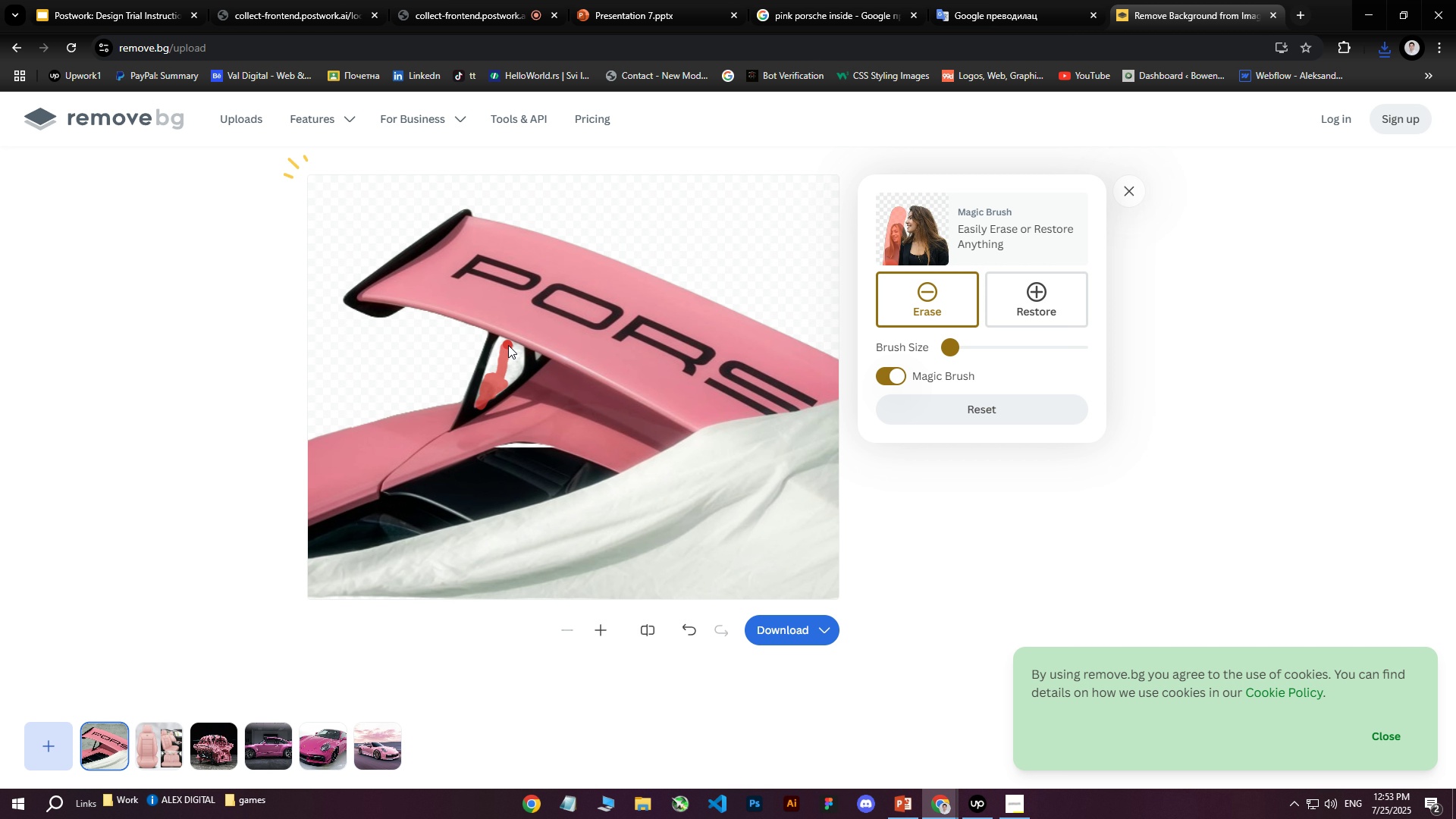 
left_click_drag(start_coordinate=[503, 344], to_coordinate=[507, 344])
 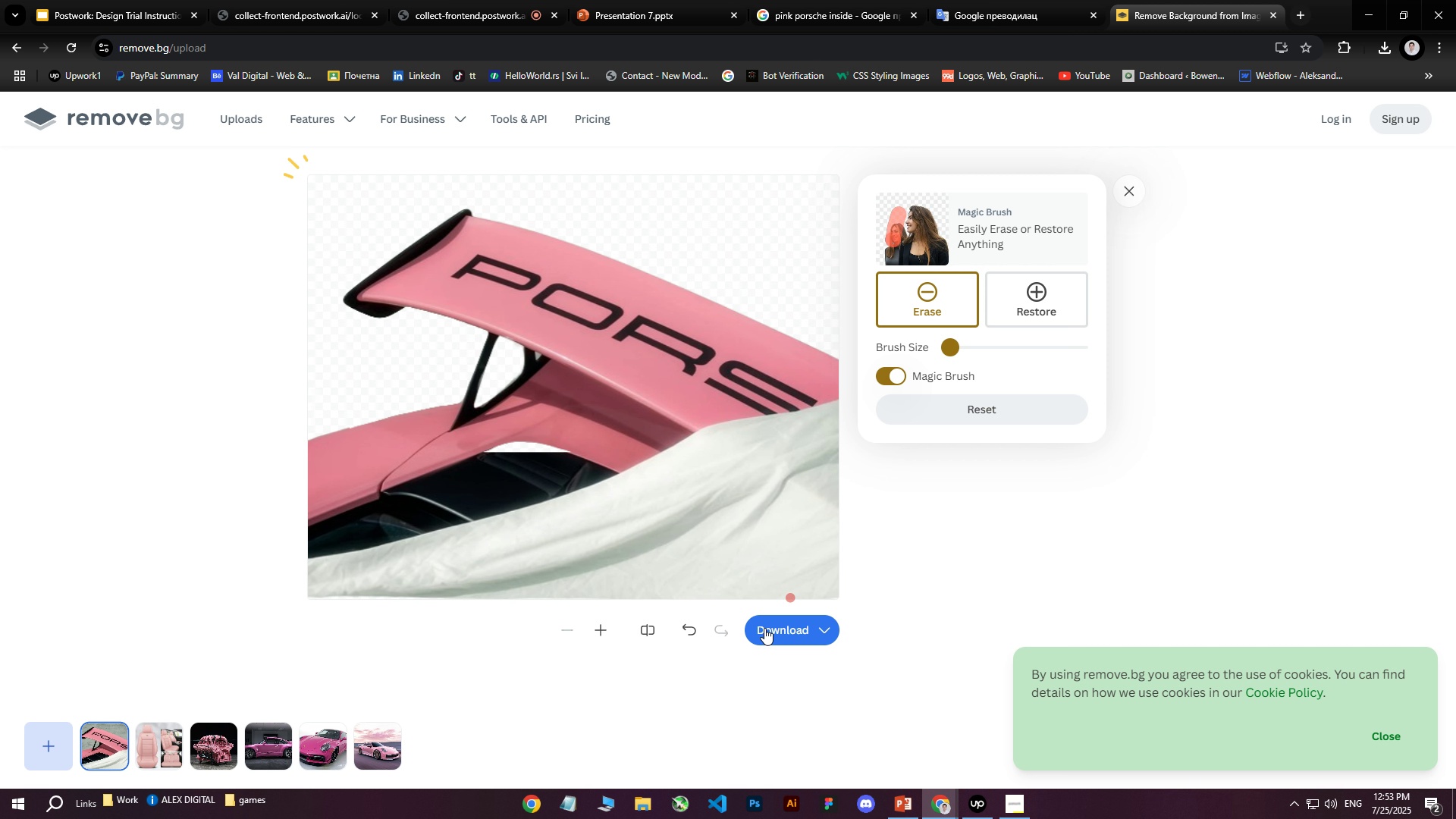 
left_click([790, 551])
 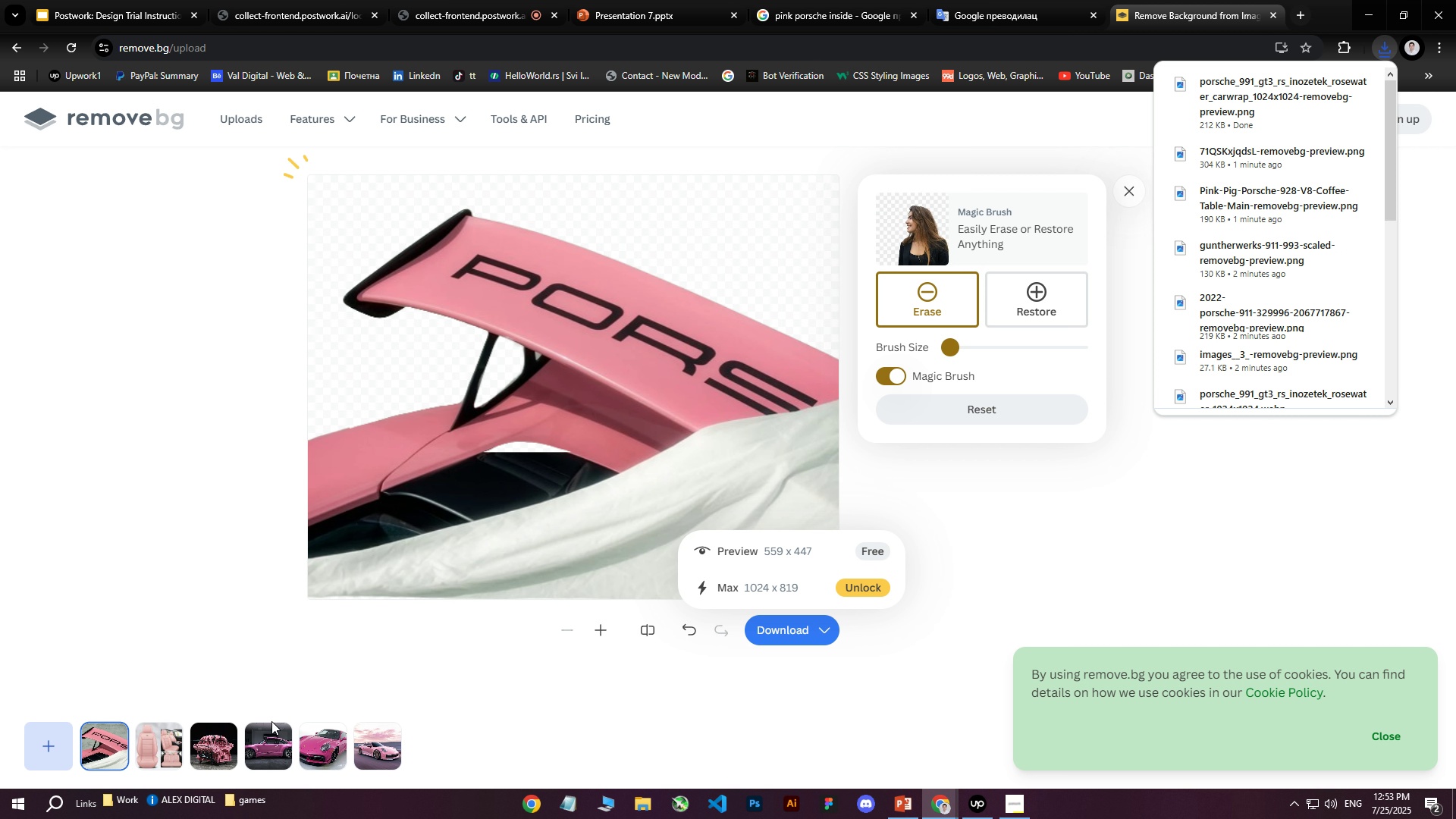 
left_click([60, 737])
 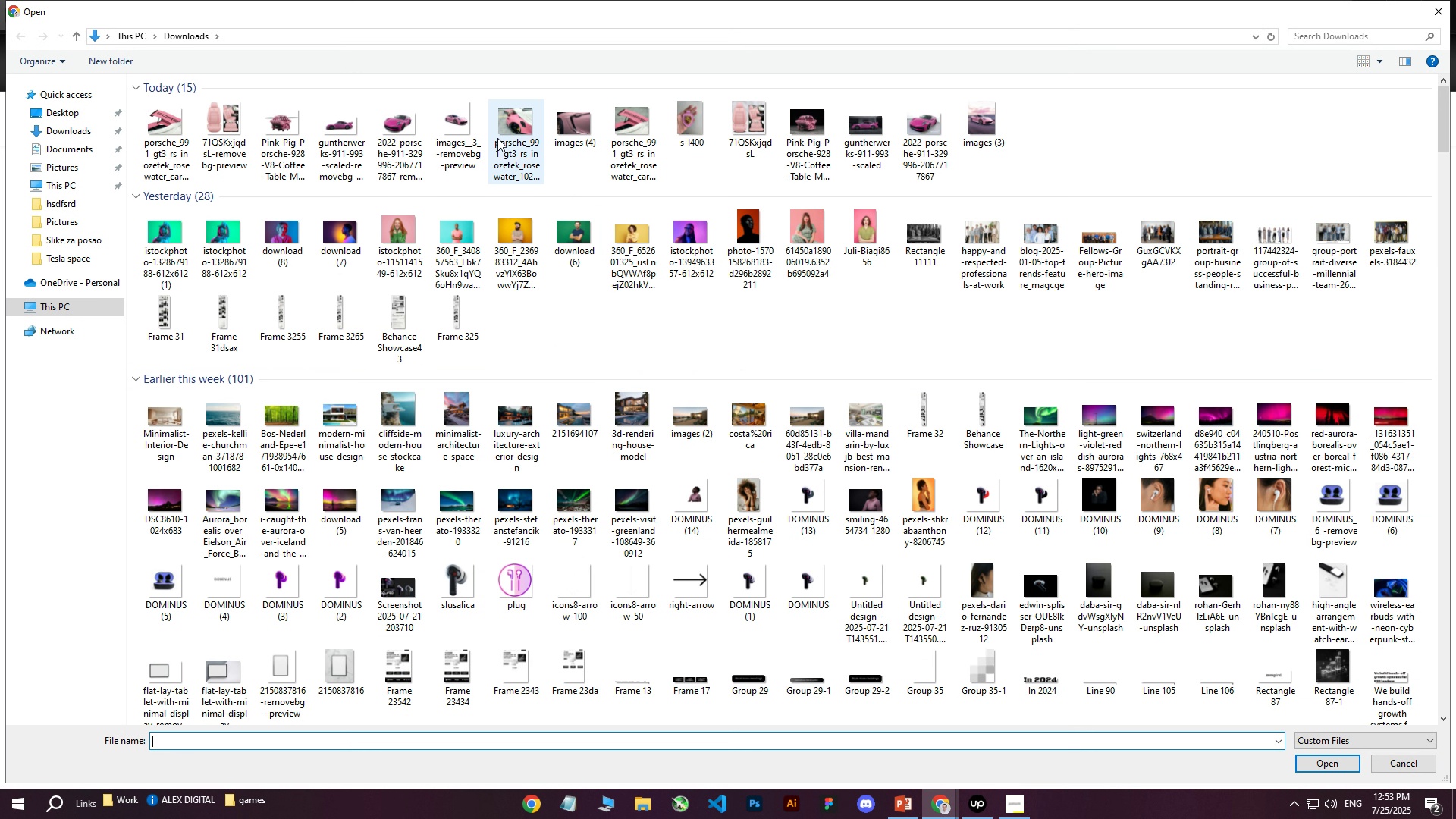 
left_click([563, 132])
 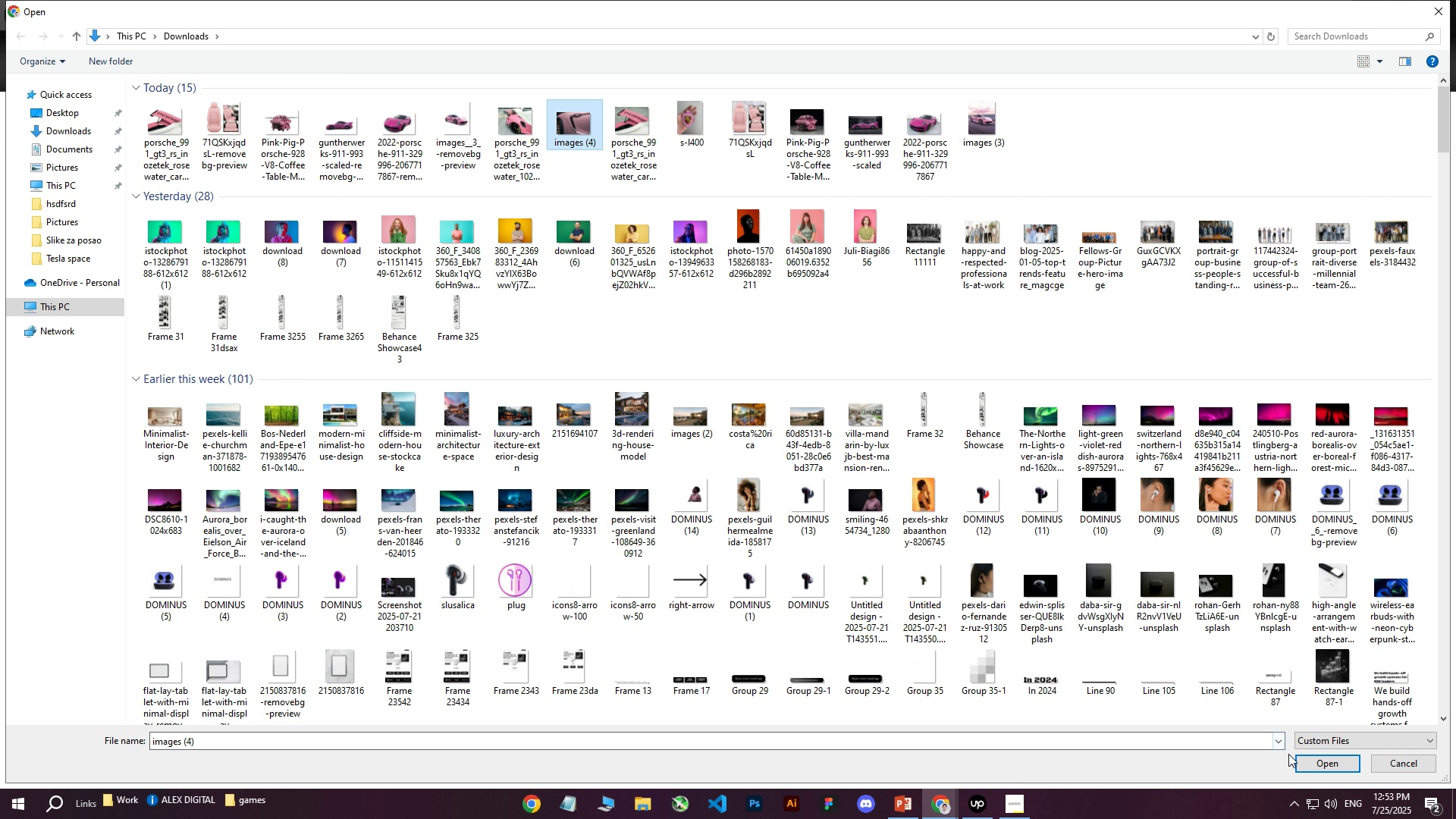 
left_click([1301, 764])
 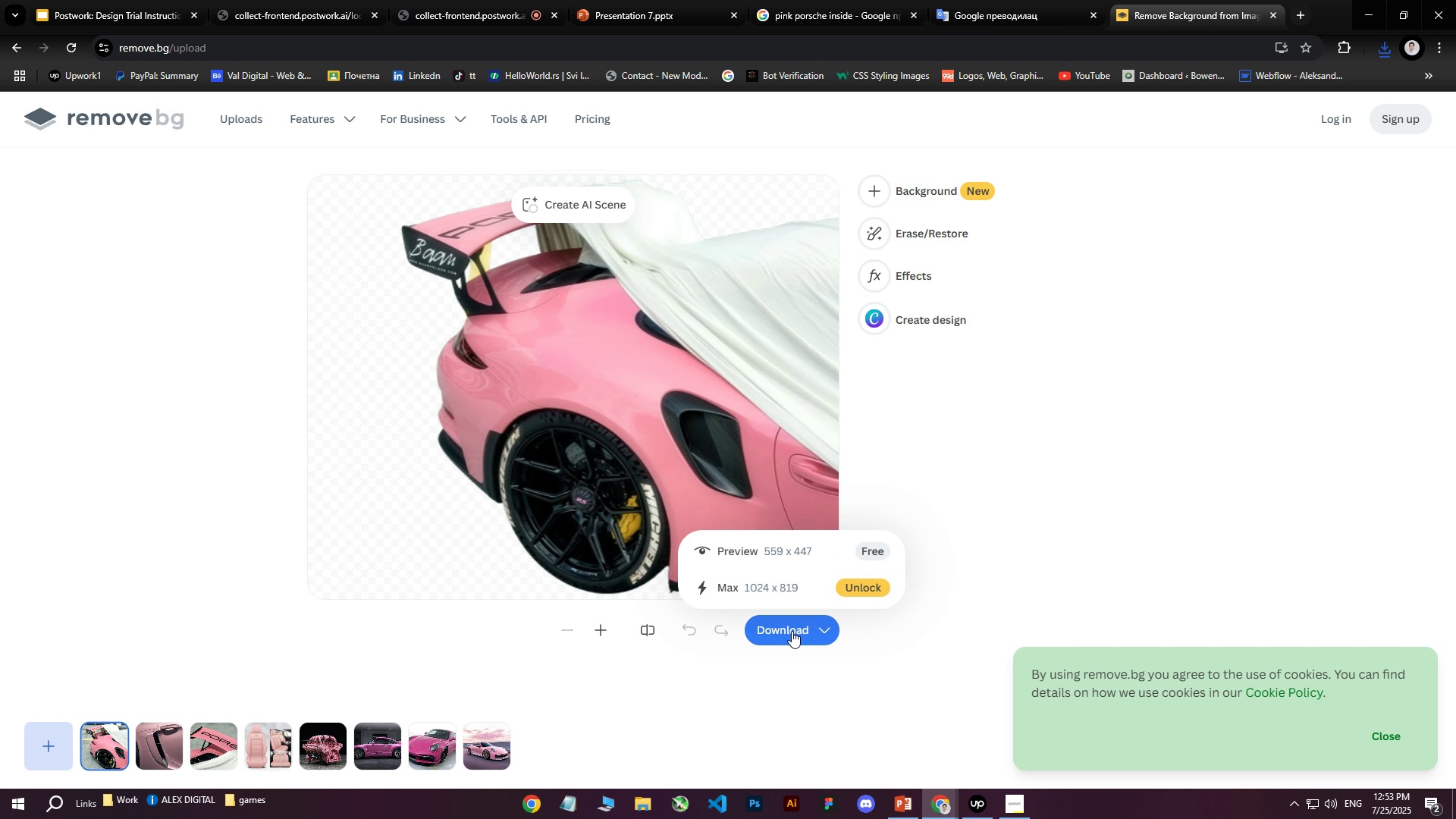 
wait(28.51)
 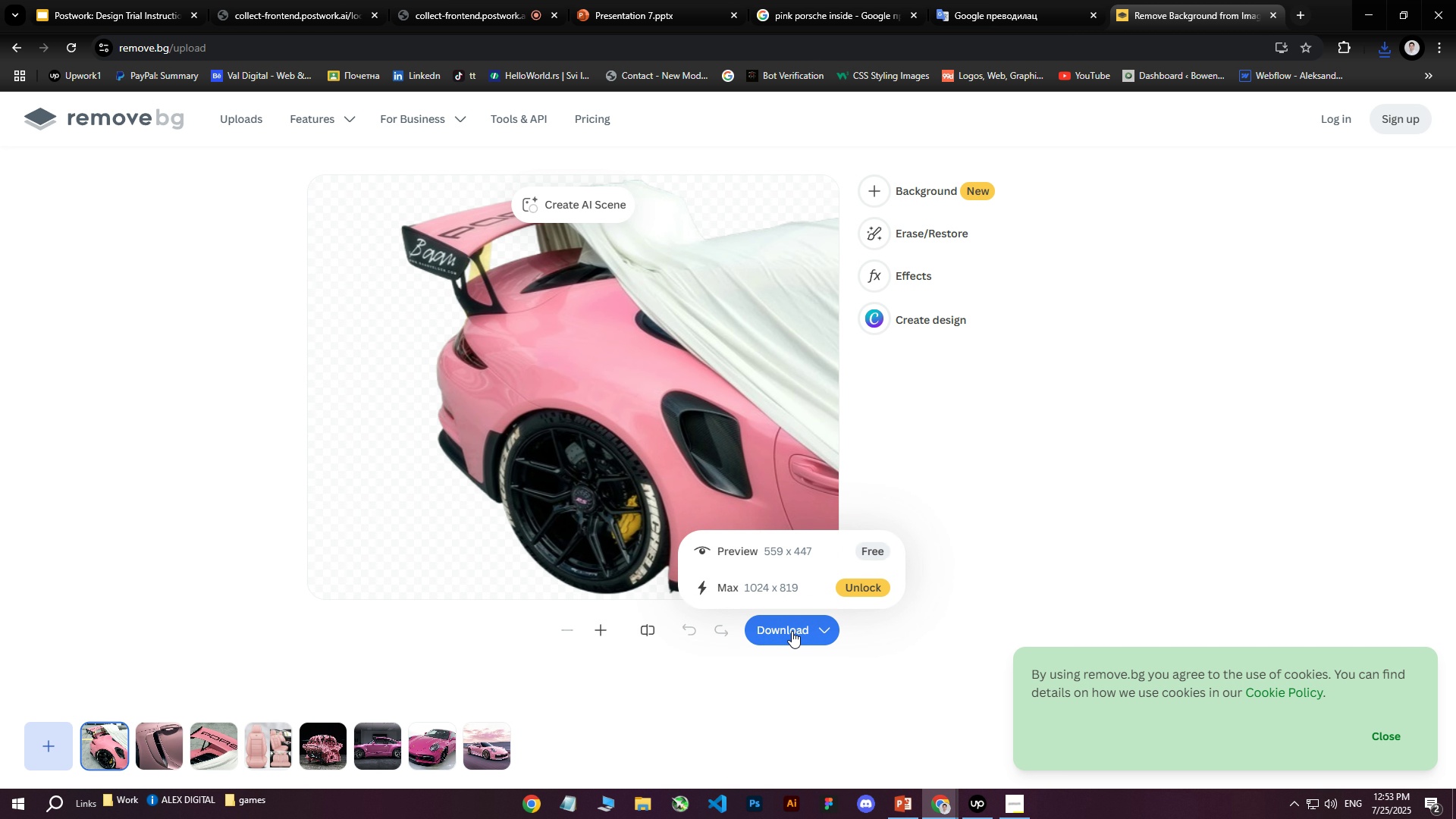 
left_click([49, 745])
 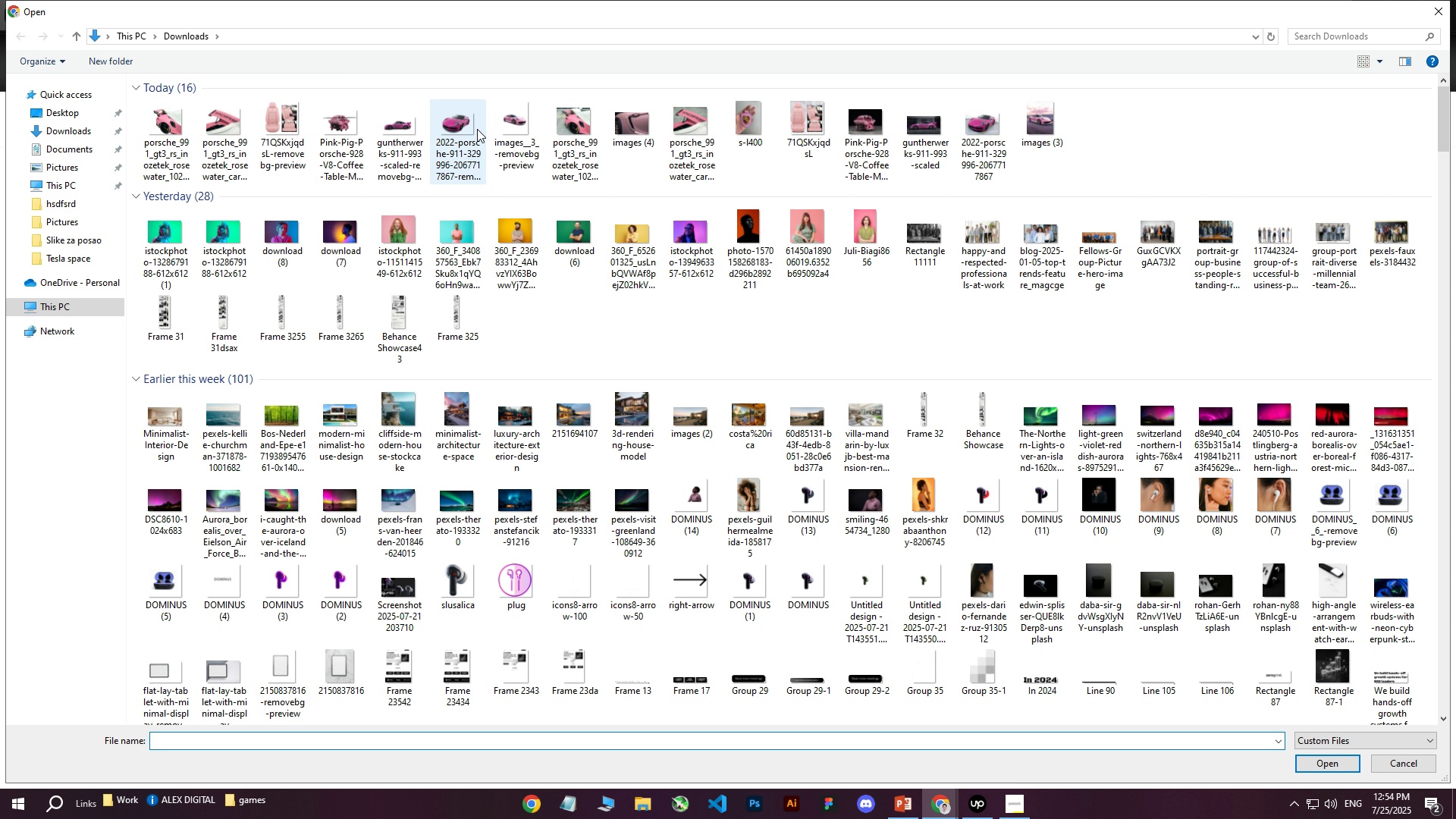 
left_click([515, 143])
 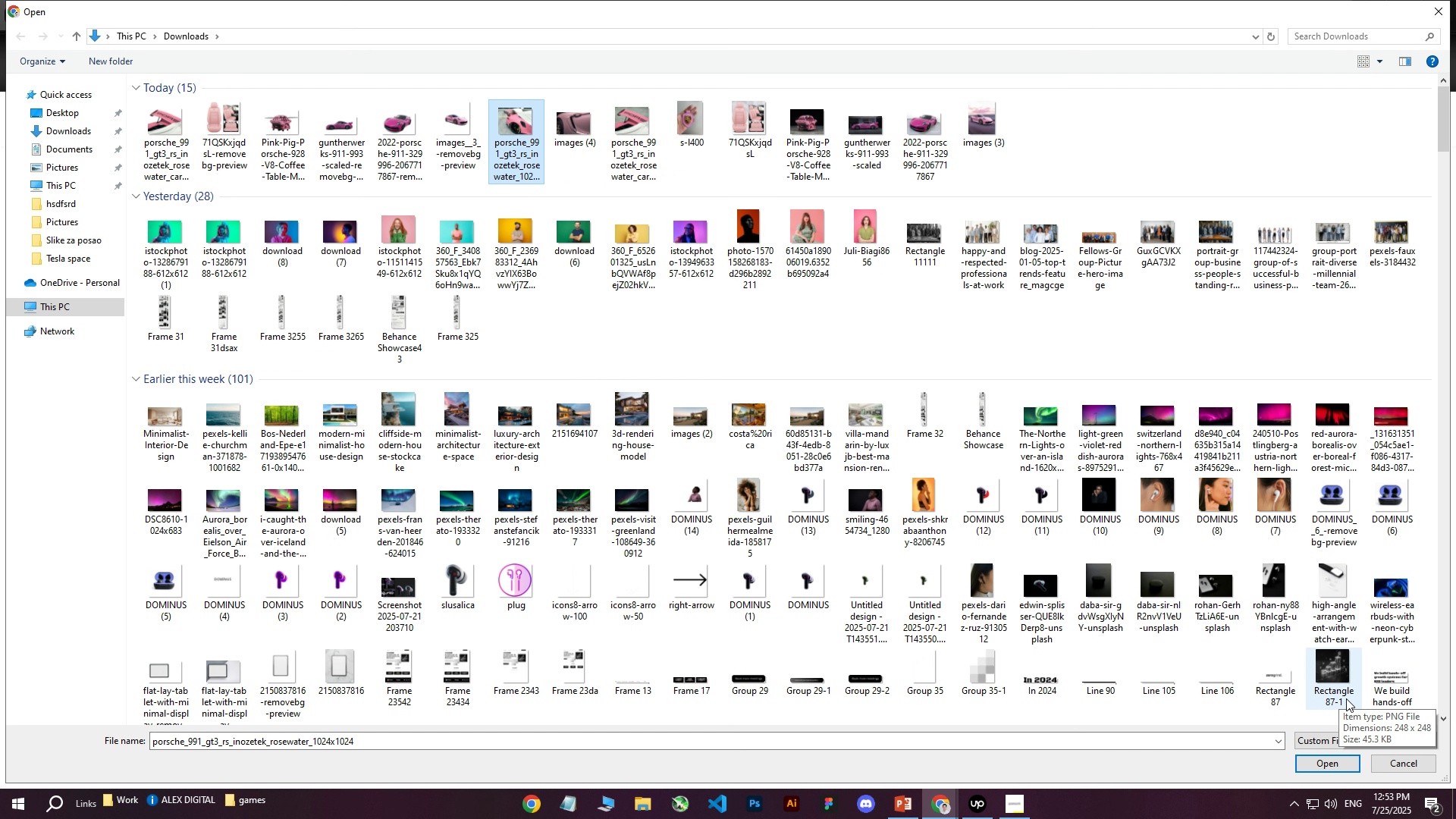 
double_click([1300, 770])
 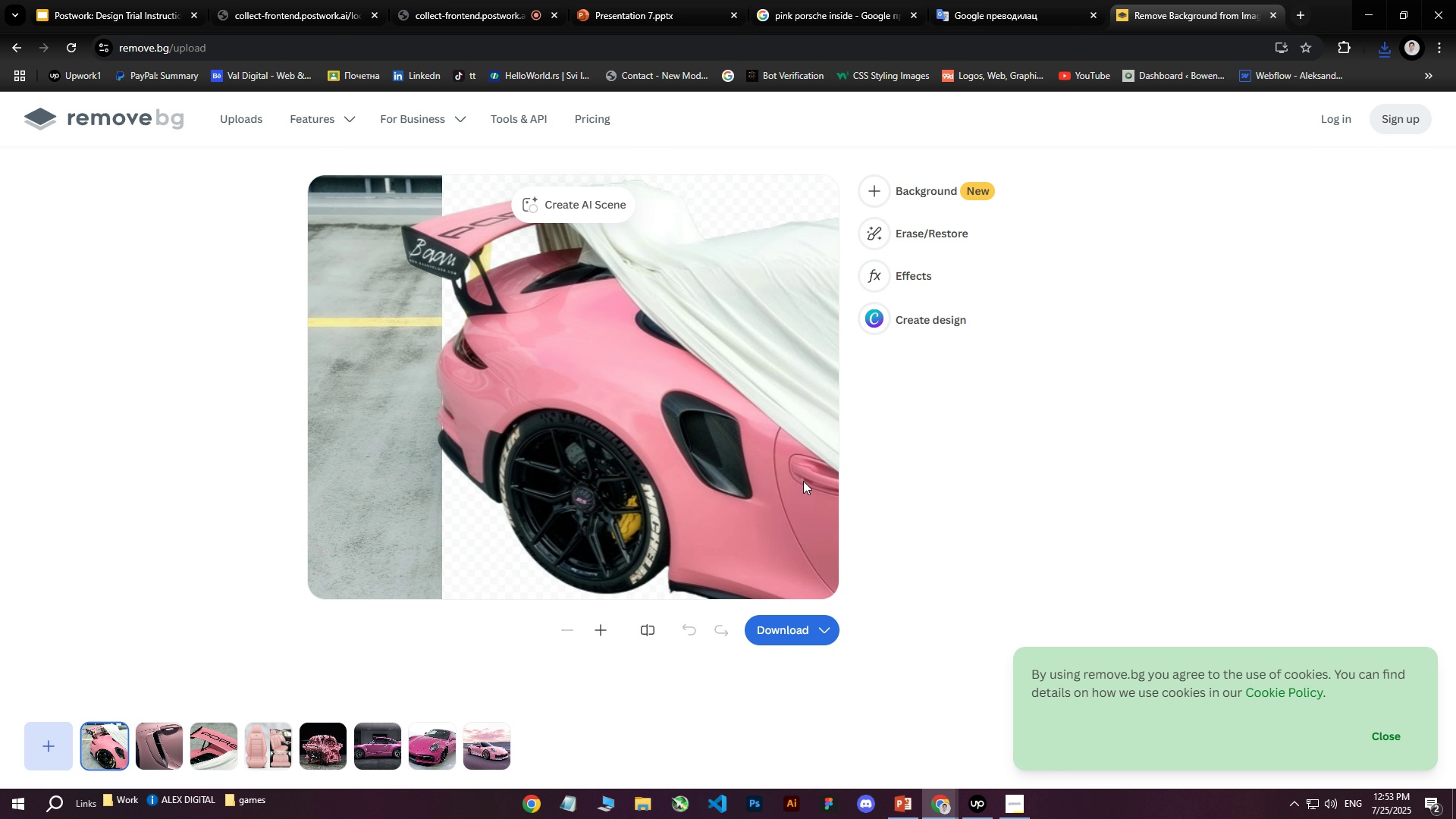 
left_click([792, 631])
 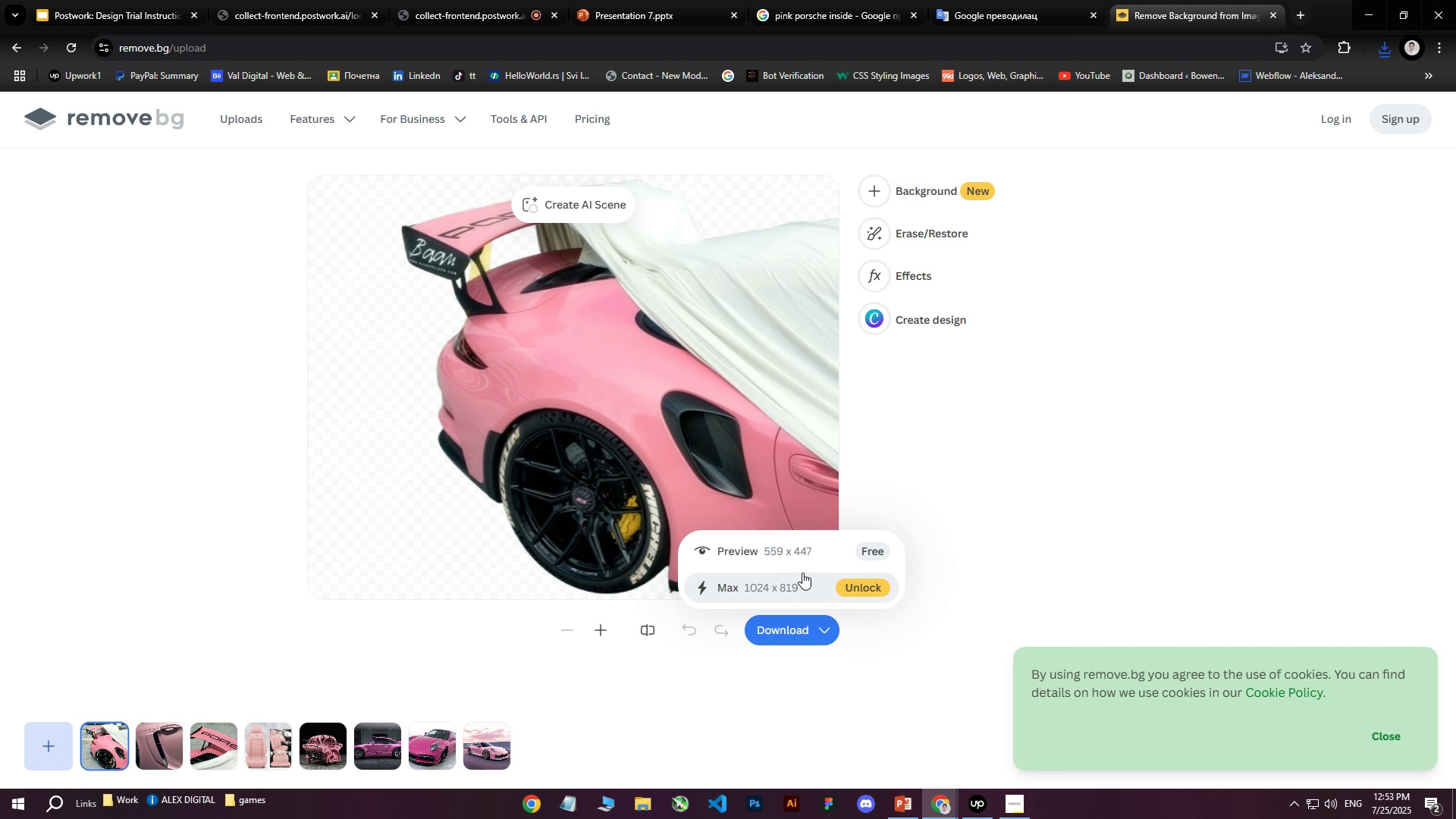 
left_click([783, 551])
 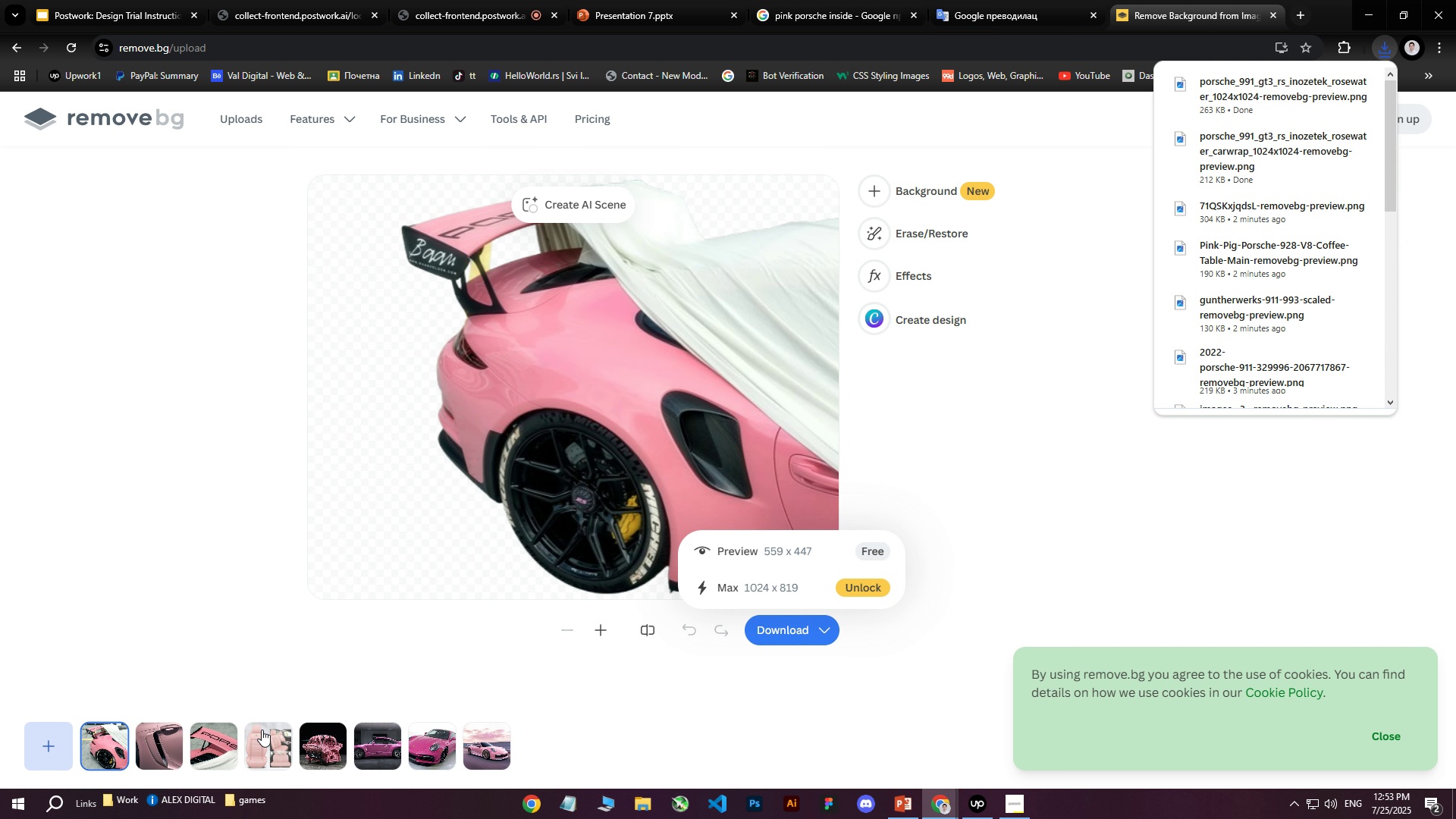 
left_click([52, 739])
 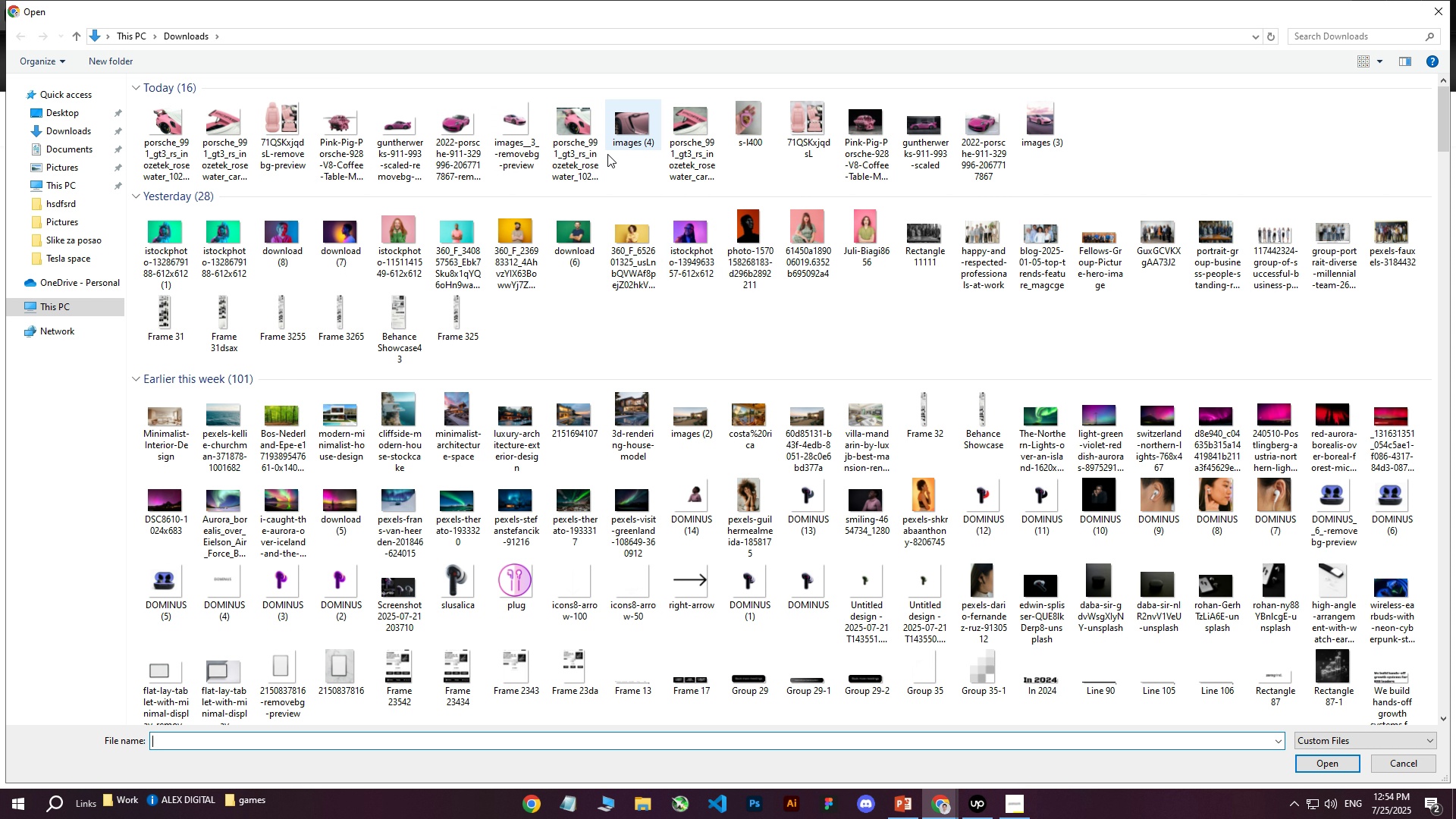 
left_click([1439, 5])
 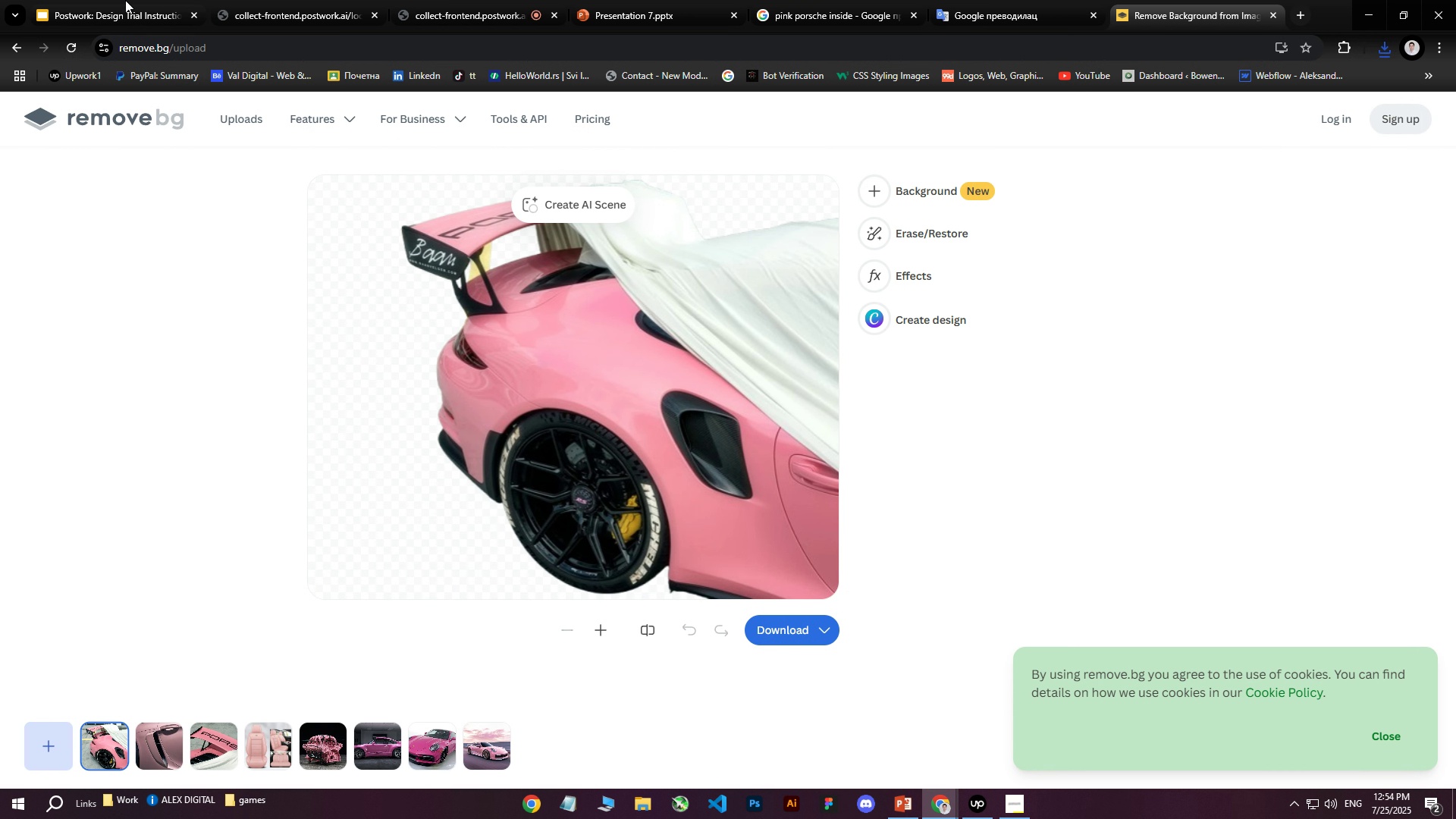 
left_click([115, 0])
 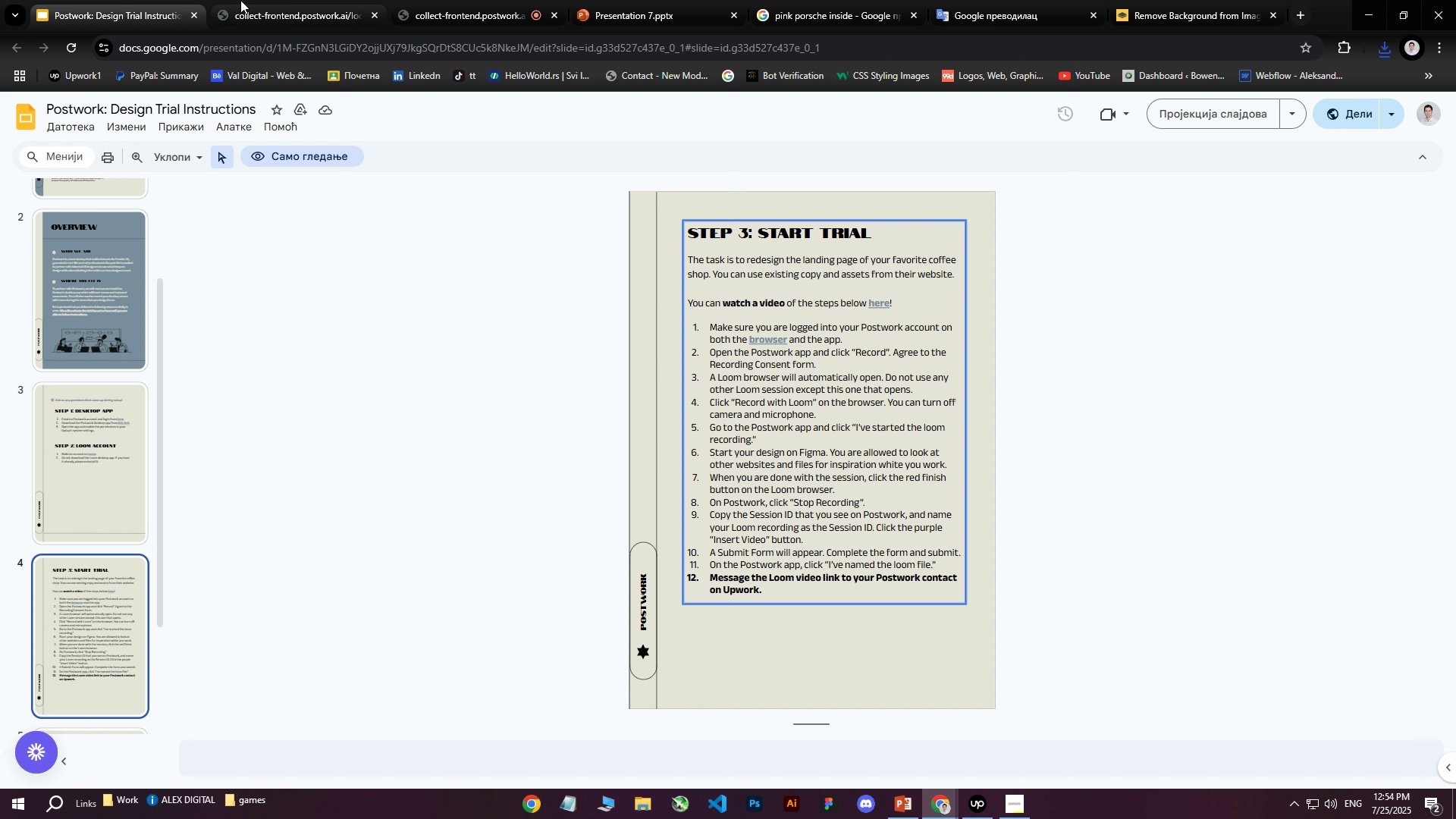 
left_click([240, 0])
 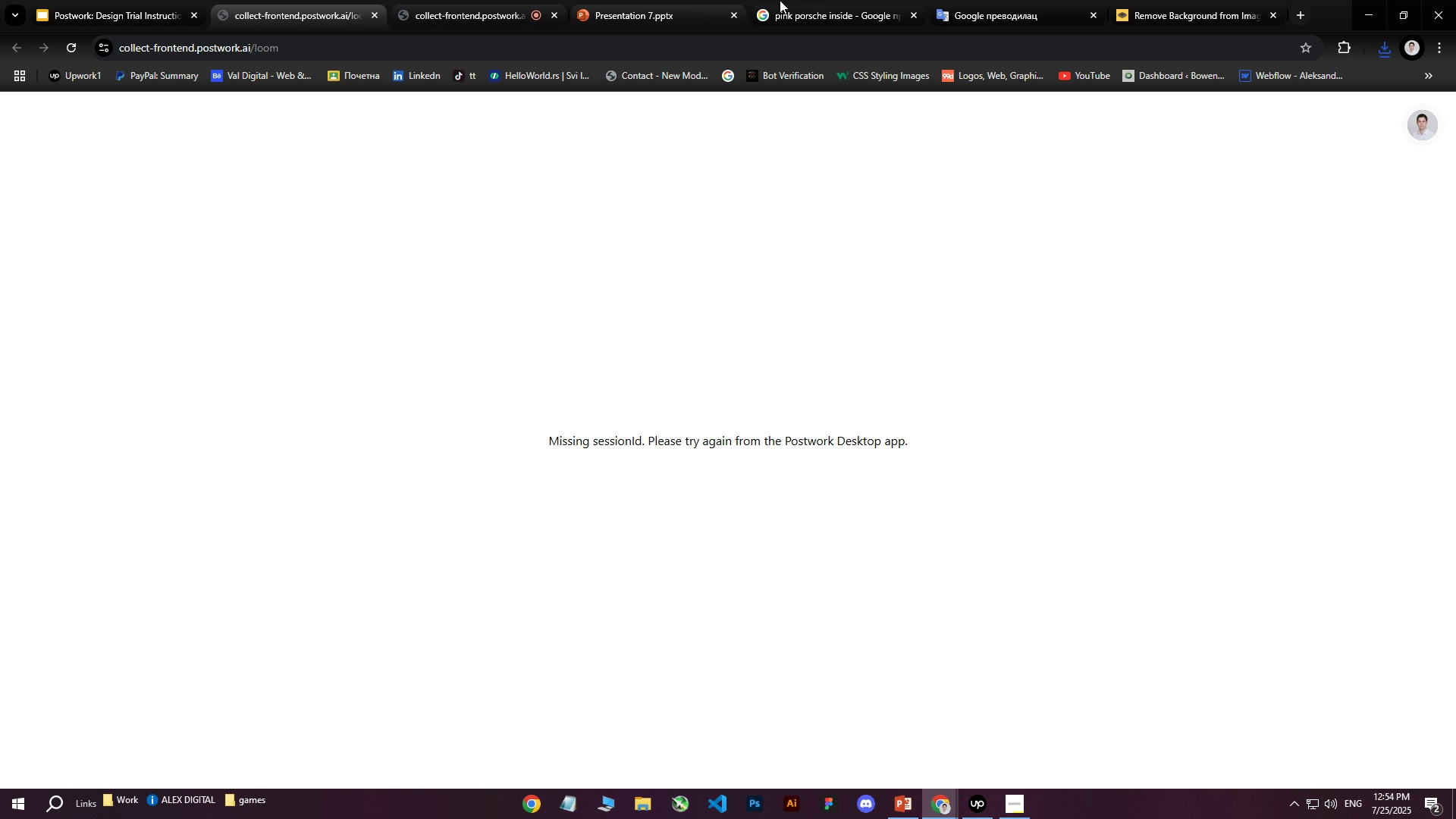 
left_click([651, 0])
 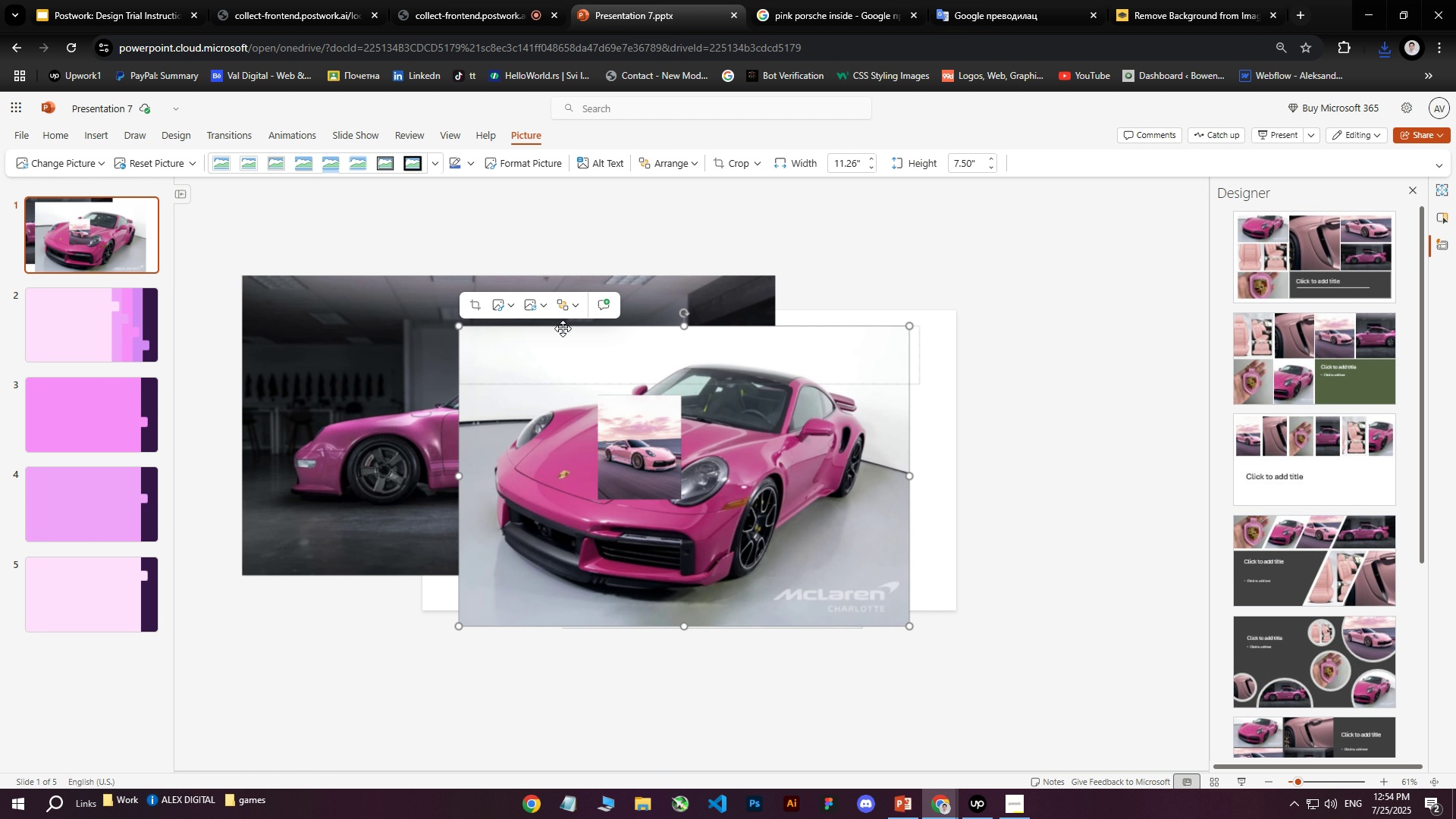 
left_click([410, 224])
 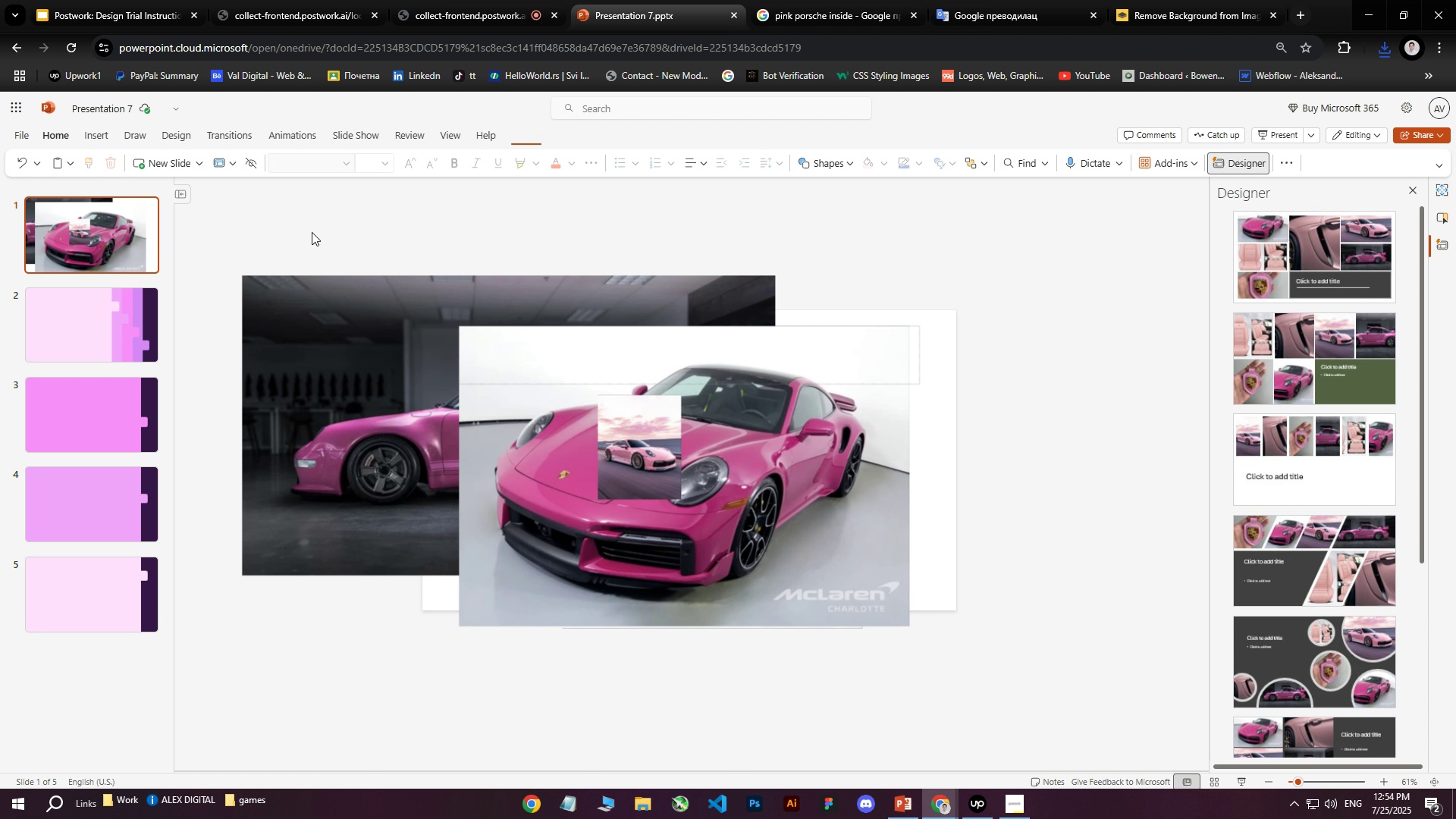 
left_click_drag(start_coordinate=[254, 231], to_coordinate=[980, 720])
 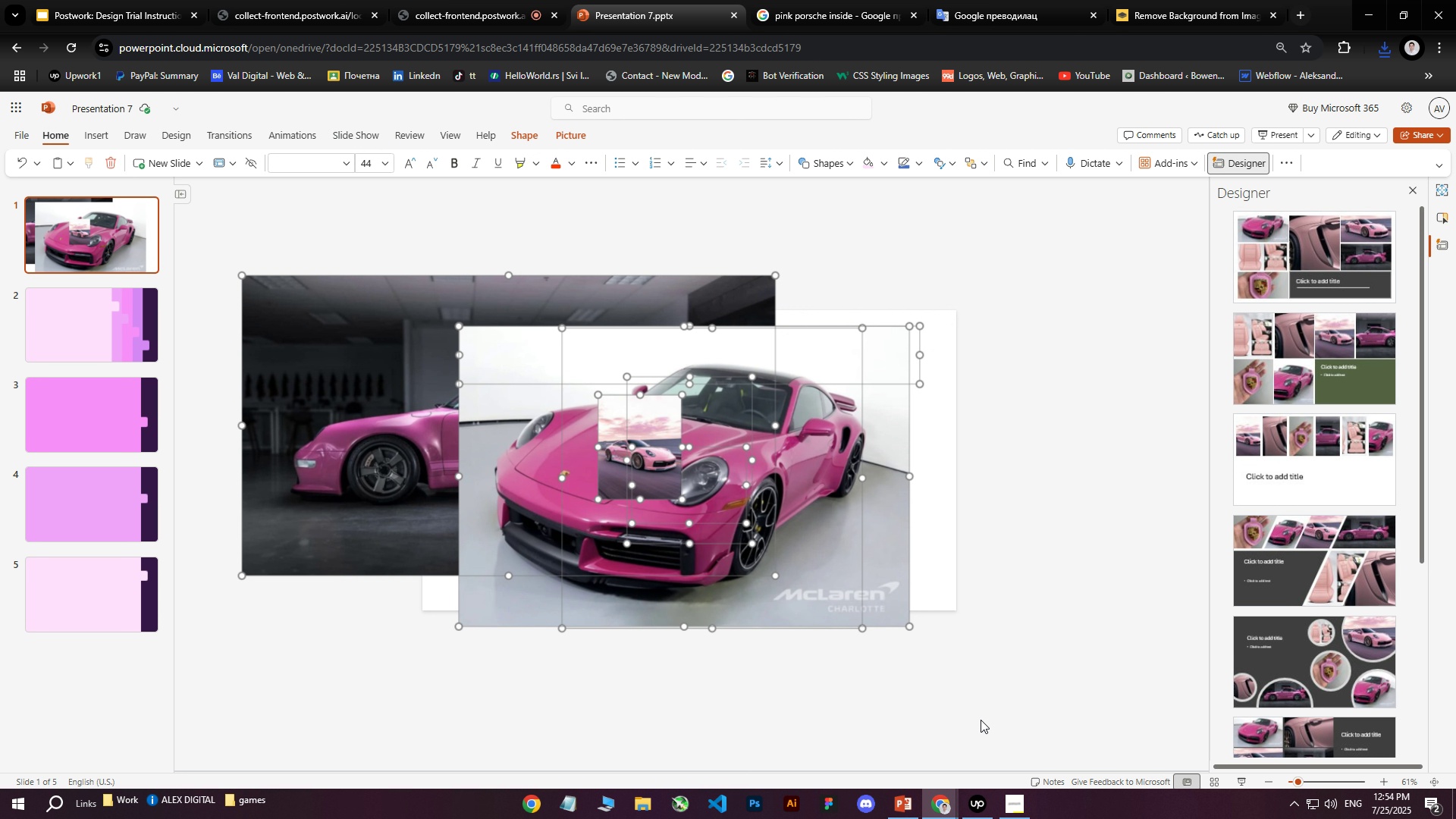 
key(Delete)
 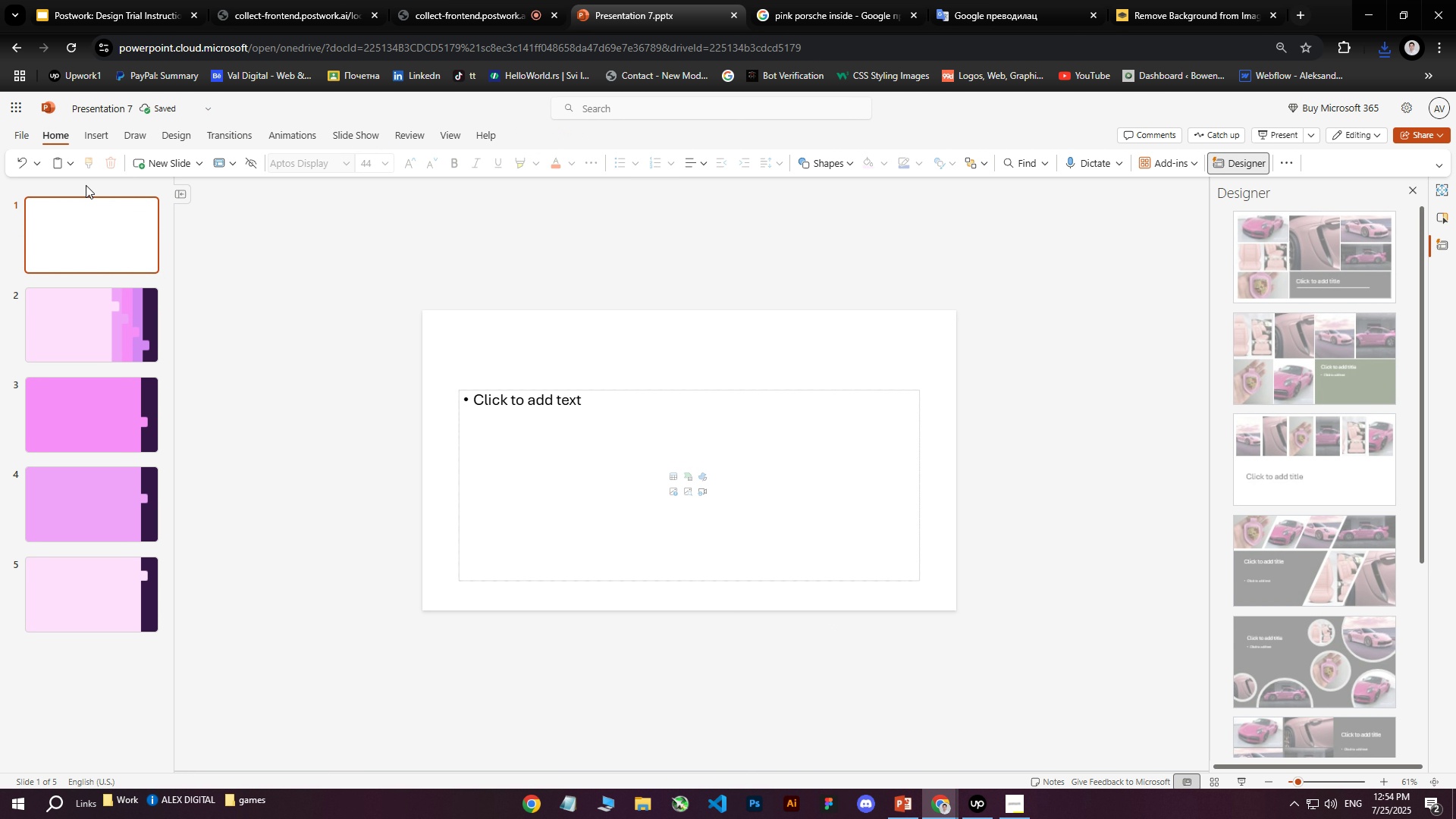 
left_click([90, 140])
 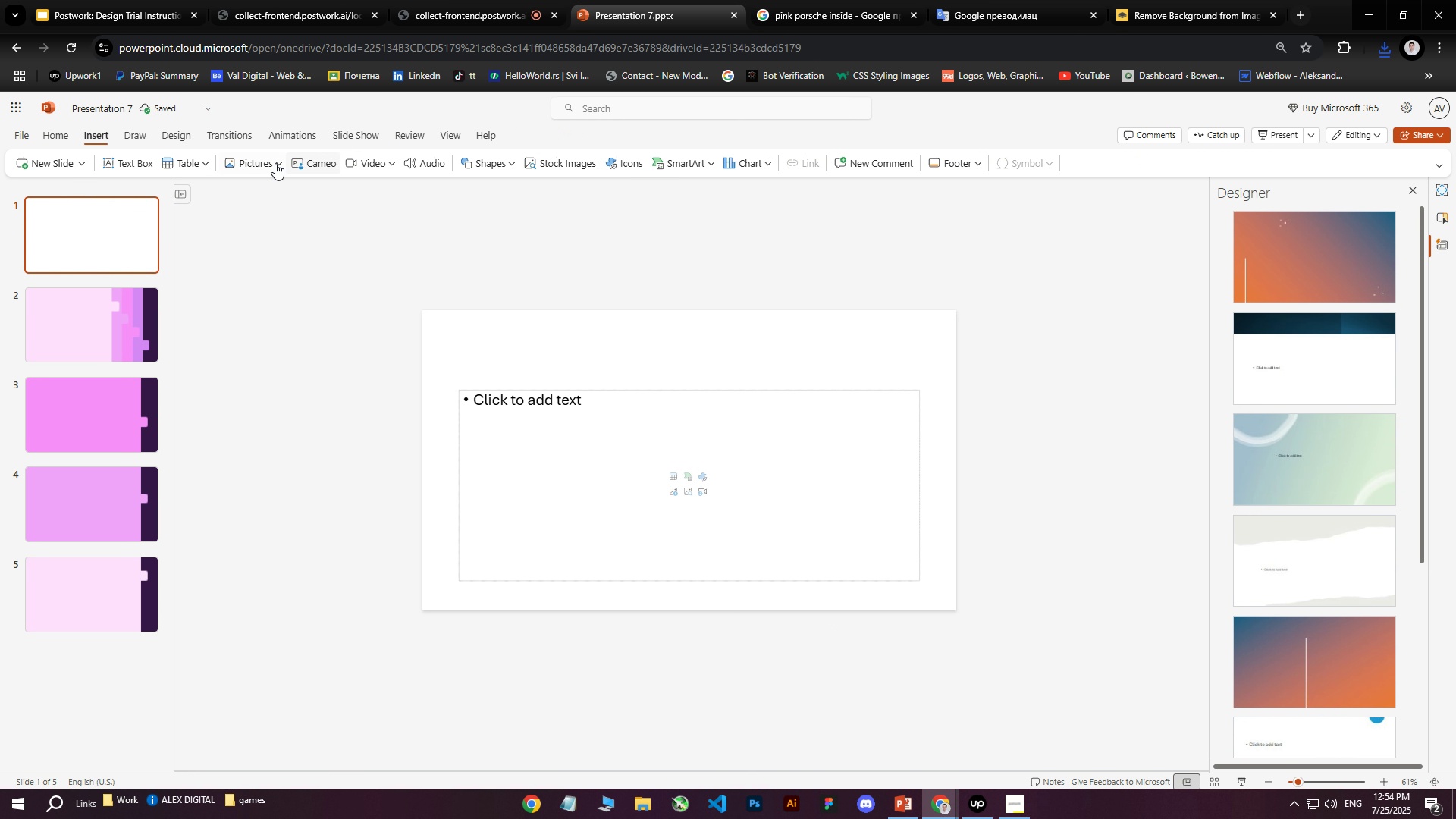 
left_click([245, 162])
 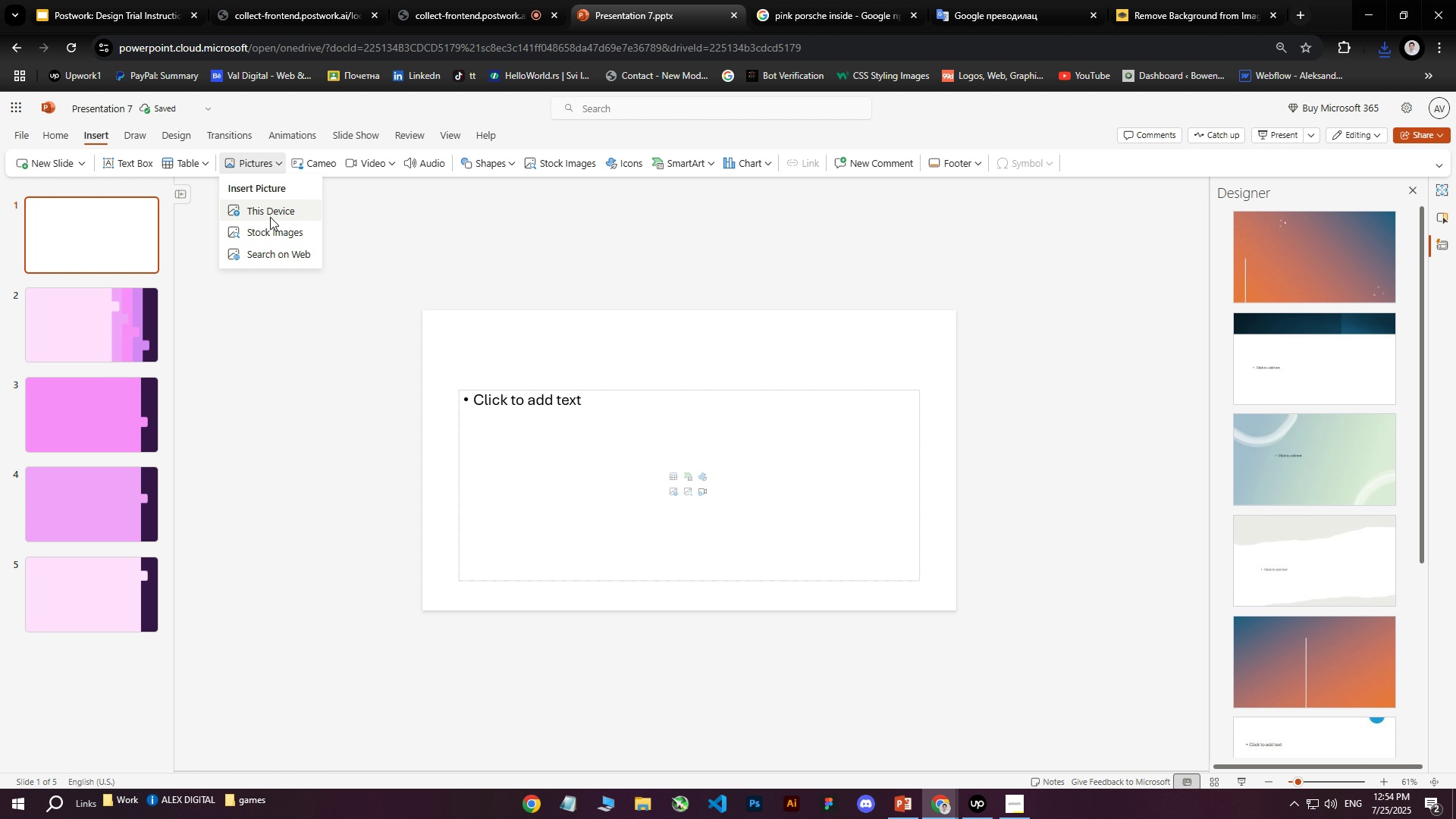 
left_click([270, 215])
 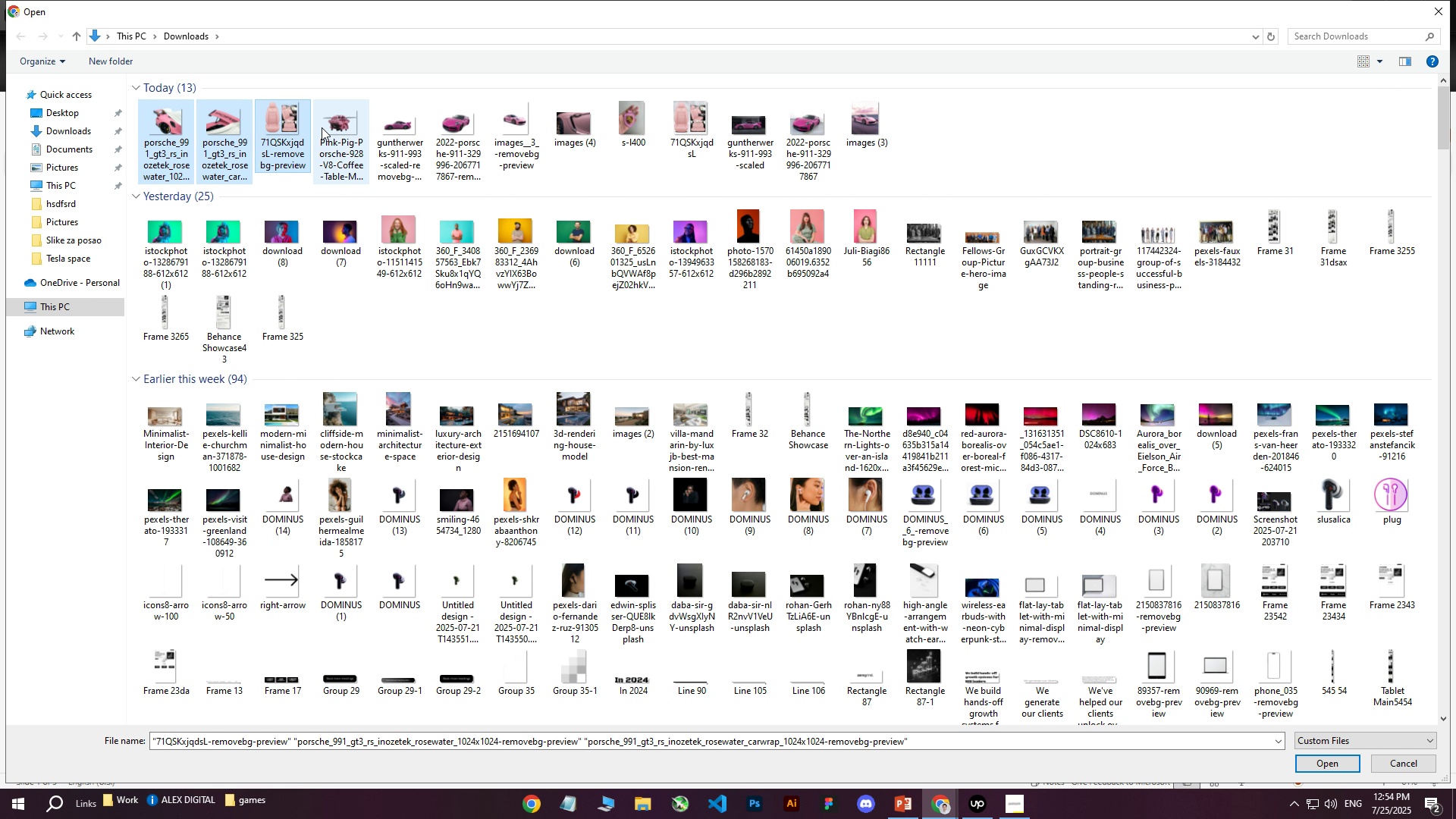 
wait(11.98)
 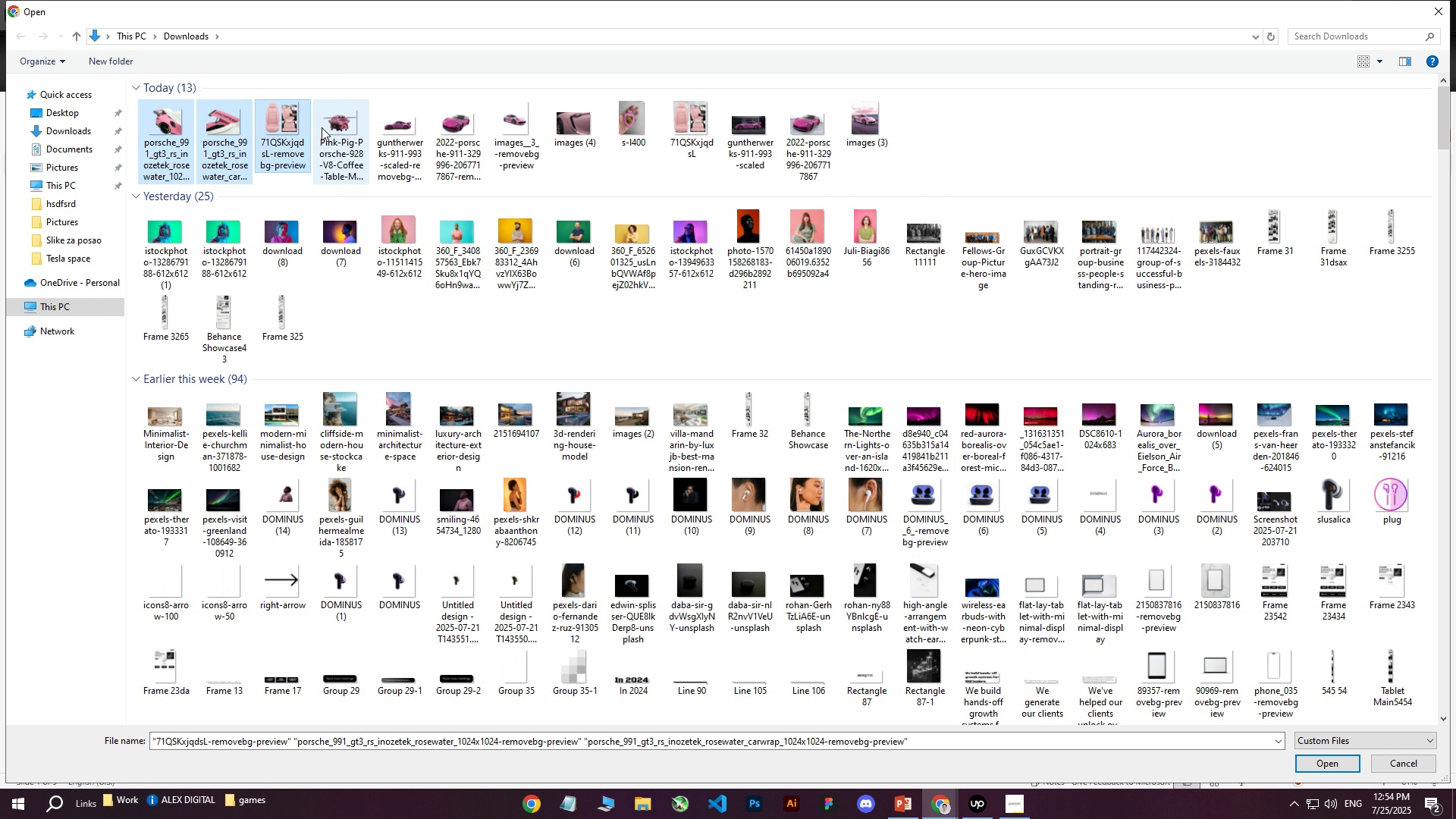 
hold_key(key=ControlLeft, duration=1.53)
double_click([229, 121])
 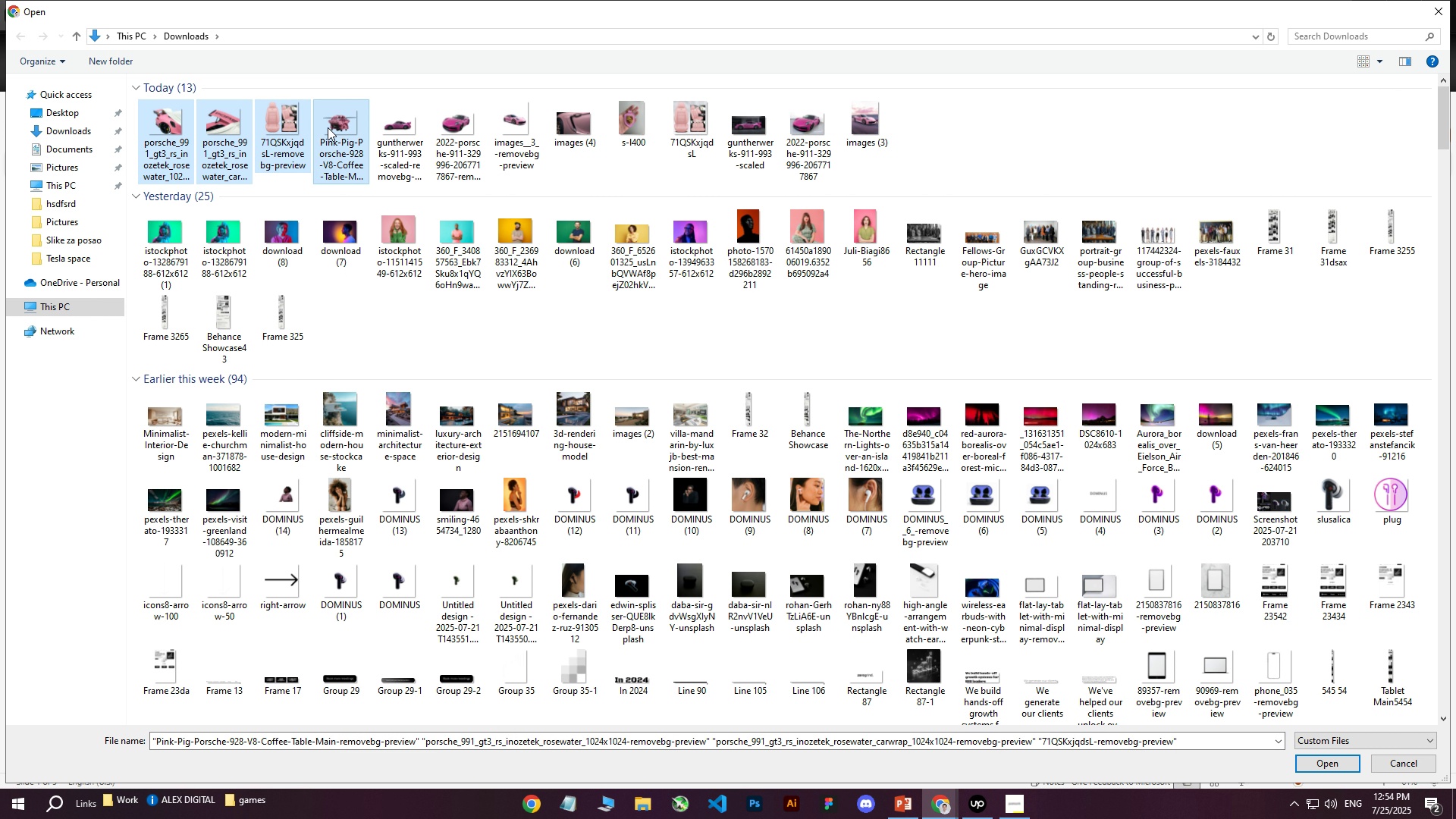 
triple_click([384, 127])
 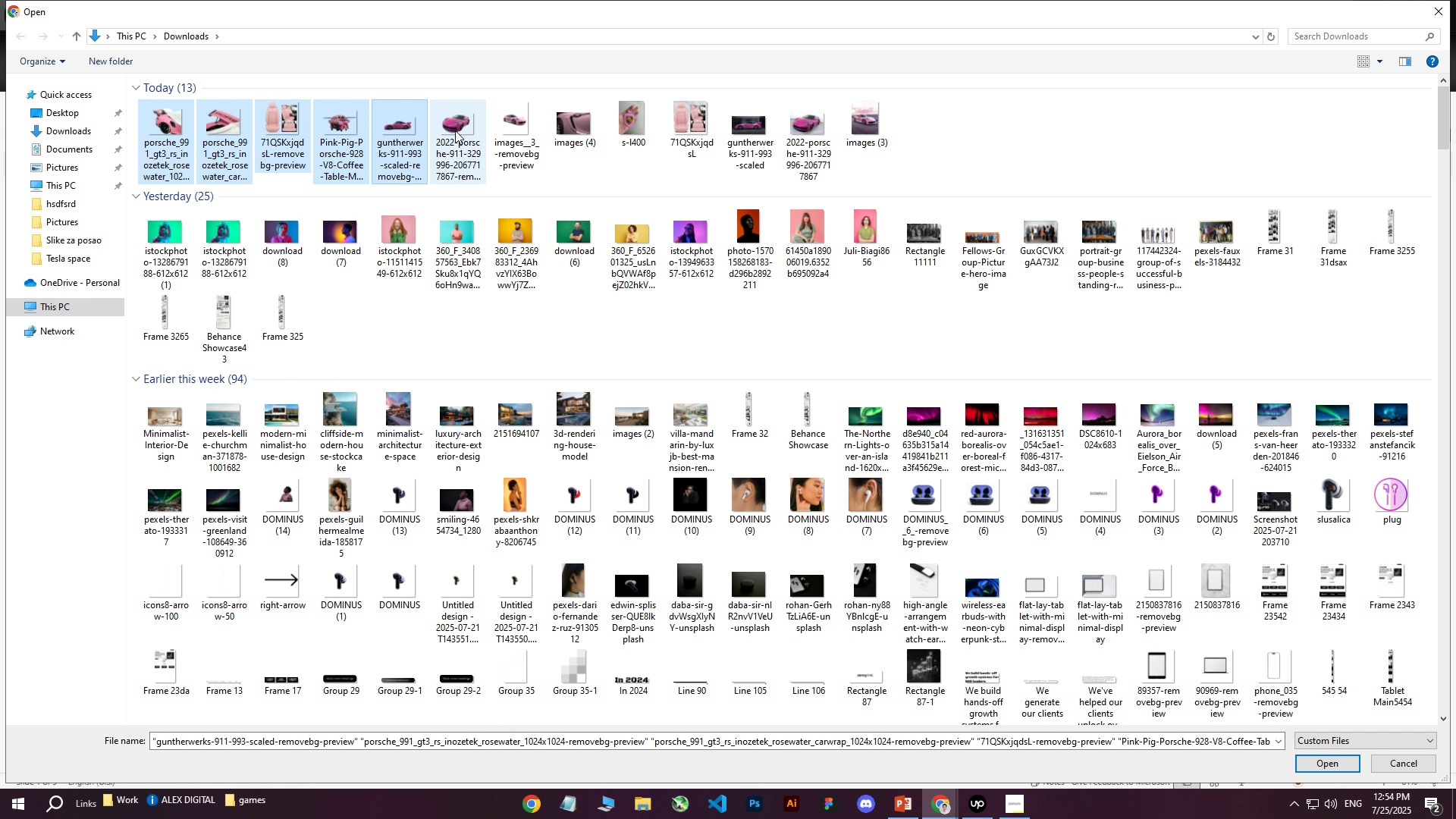 
triple_click([456, 130])
 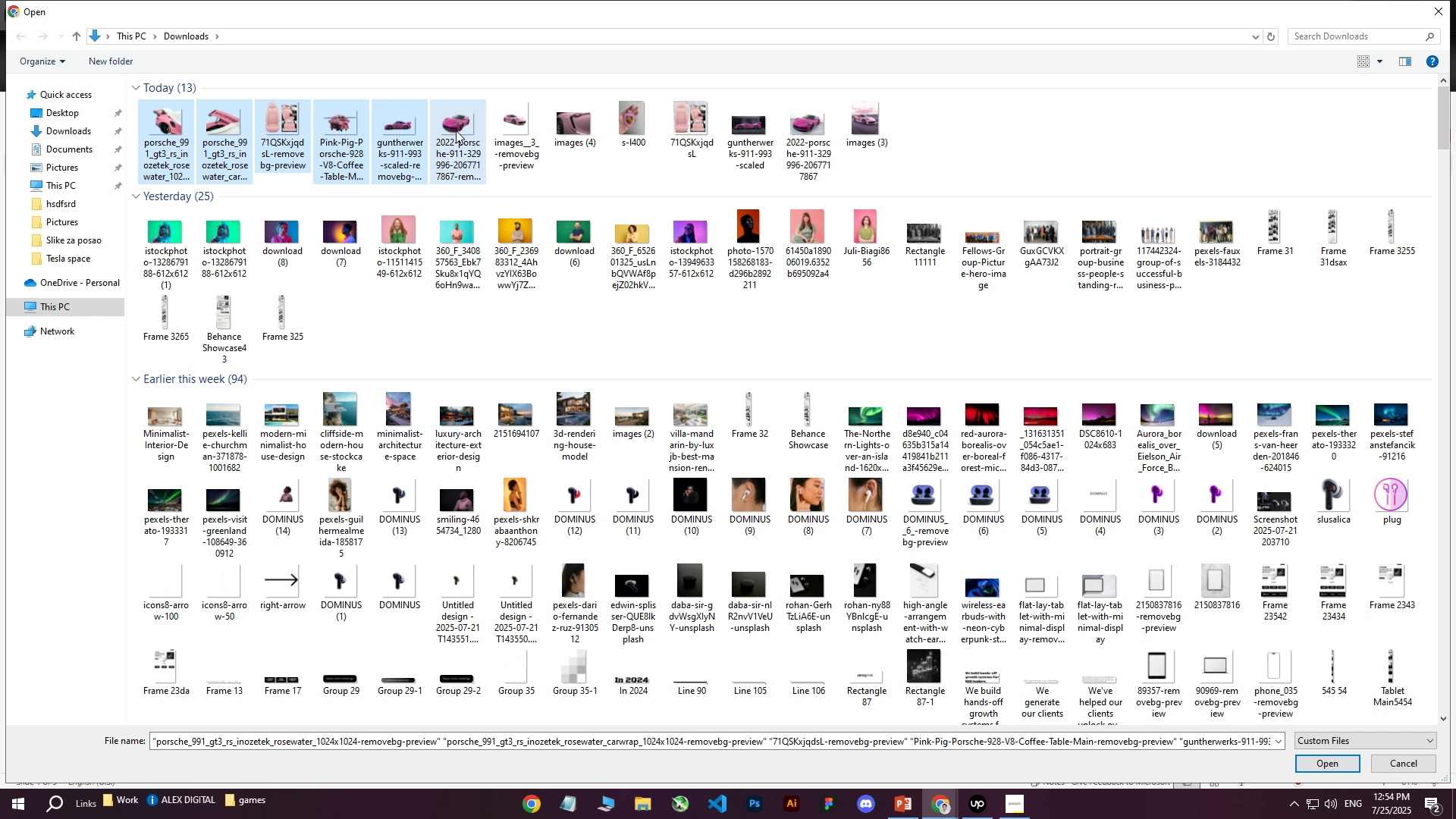 
hold_key(key=ControlLeft, duration=0.41)
triple_click([518, 130])
 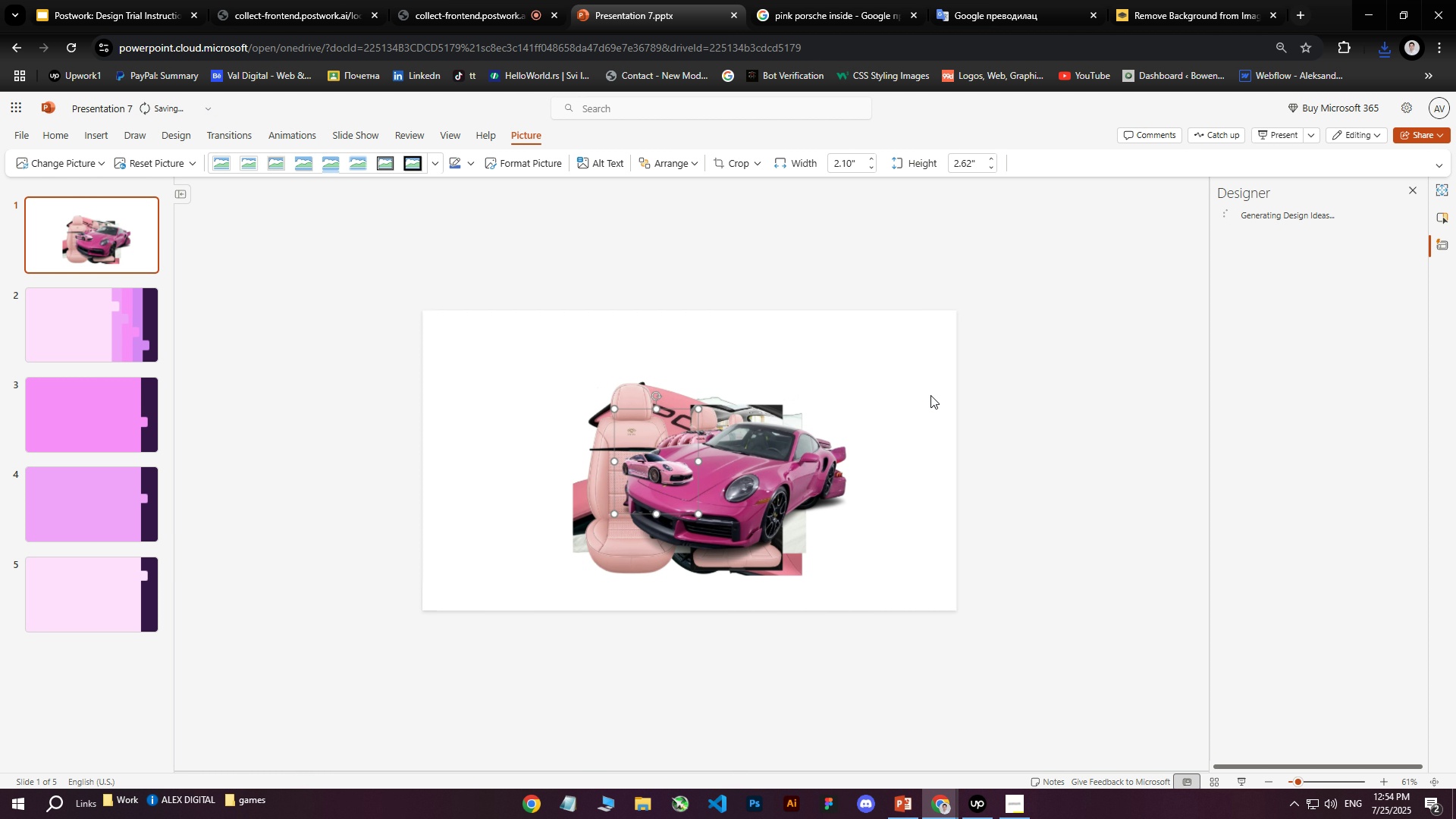 
double_click([772, 455])
 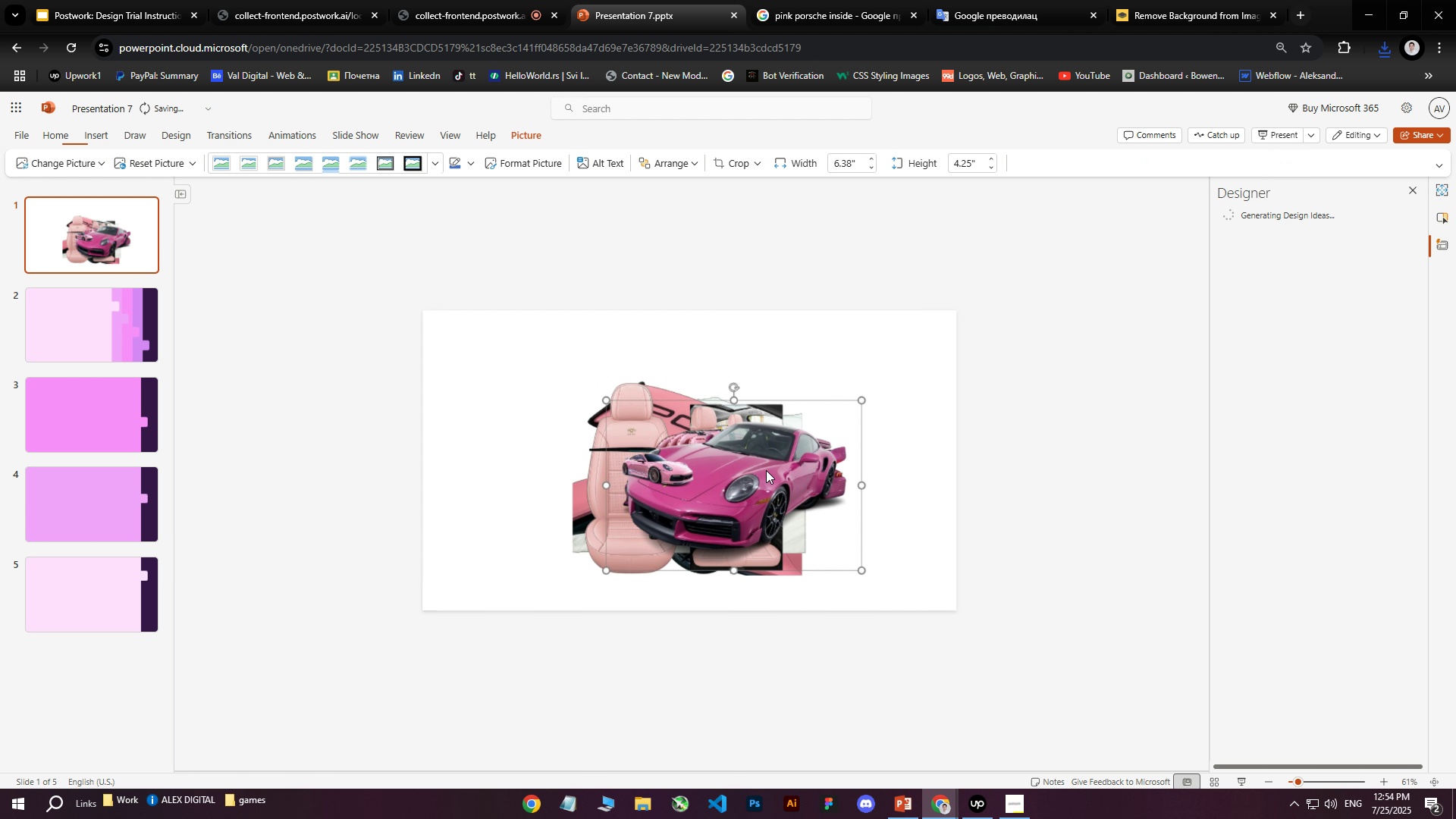 
left_click_drag(start_coordinate=[758, 470], to_coordinate=[870, 535])
 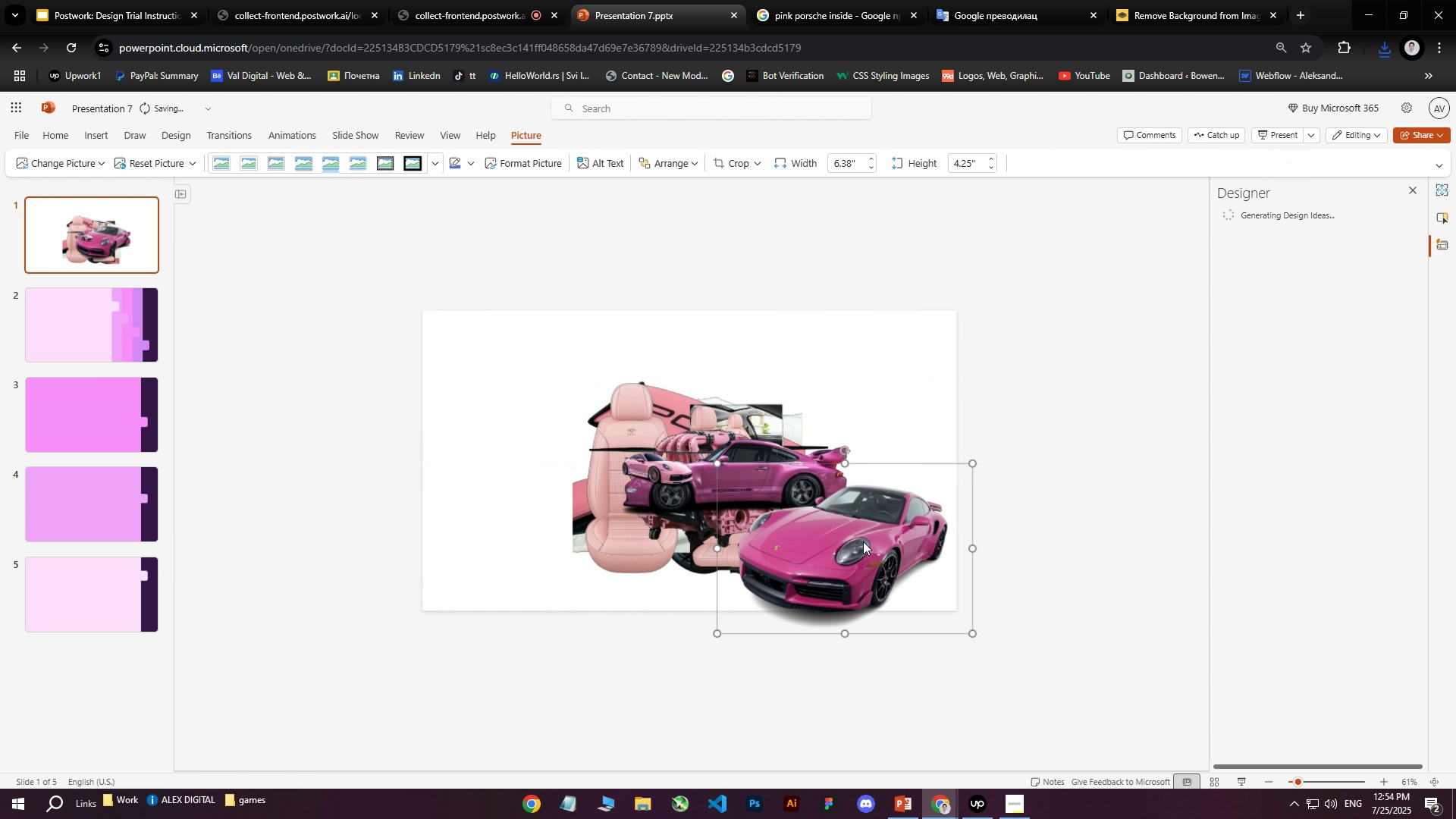 
left_click_drag(start_coordinate=[852, 551], to_coordinate=[780, 399])
 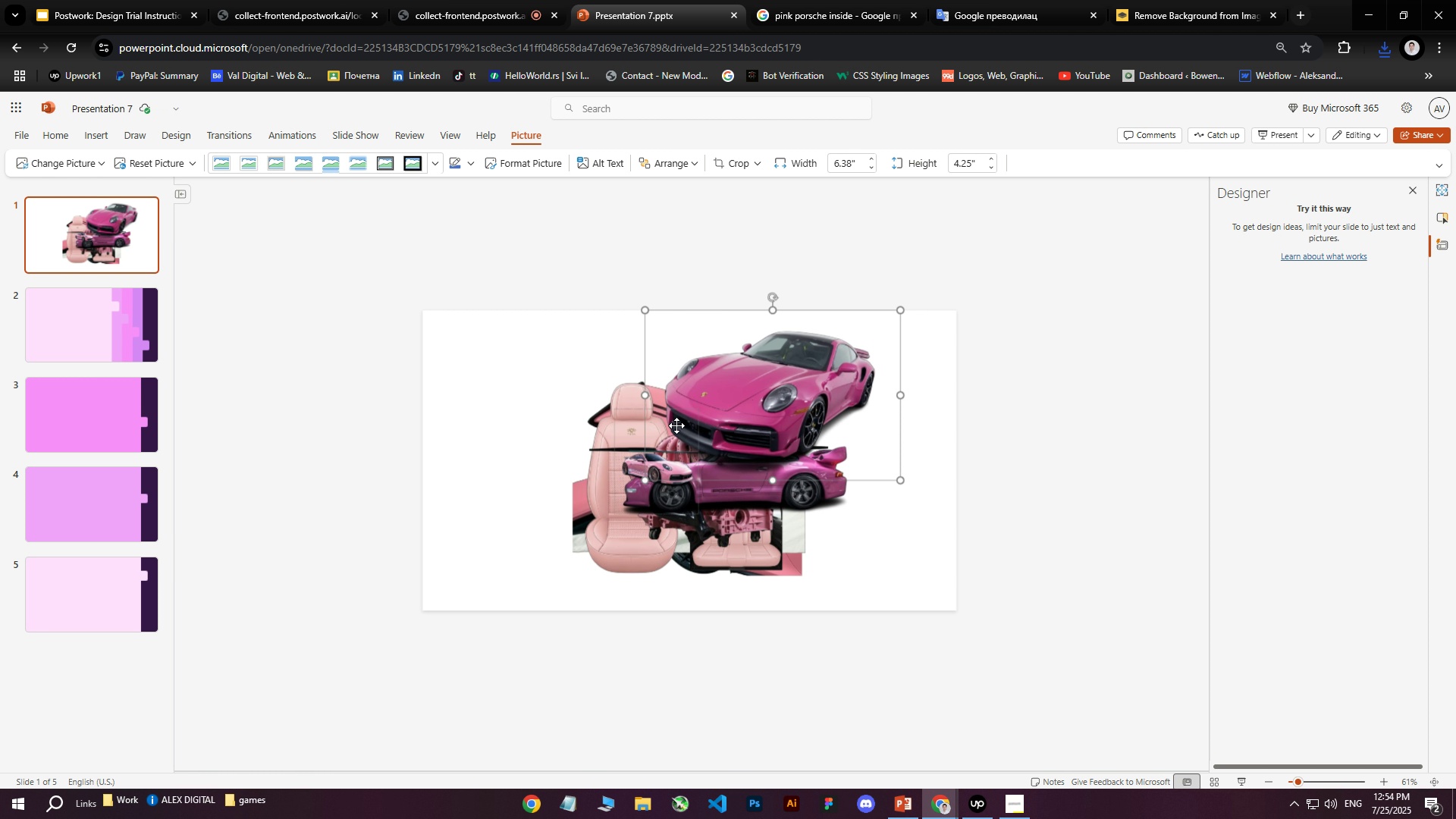 
wait(9.16)
 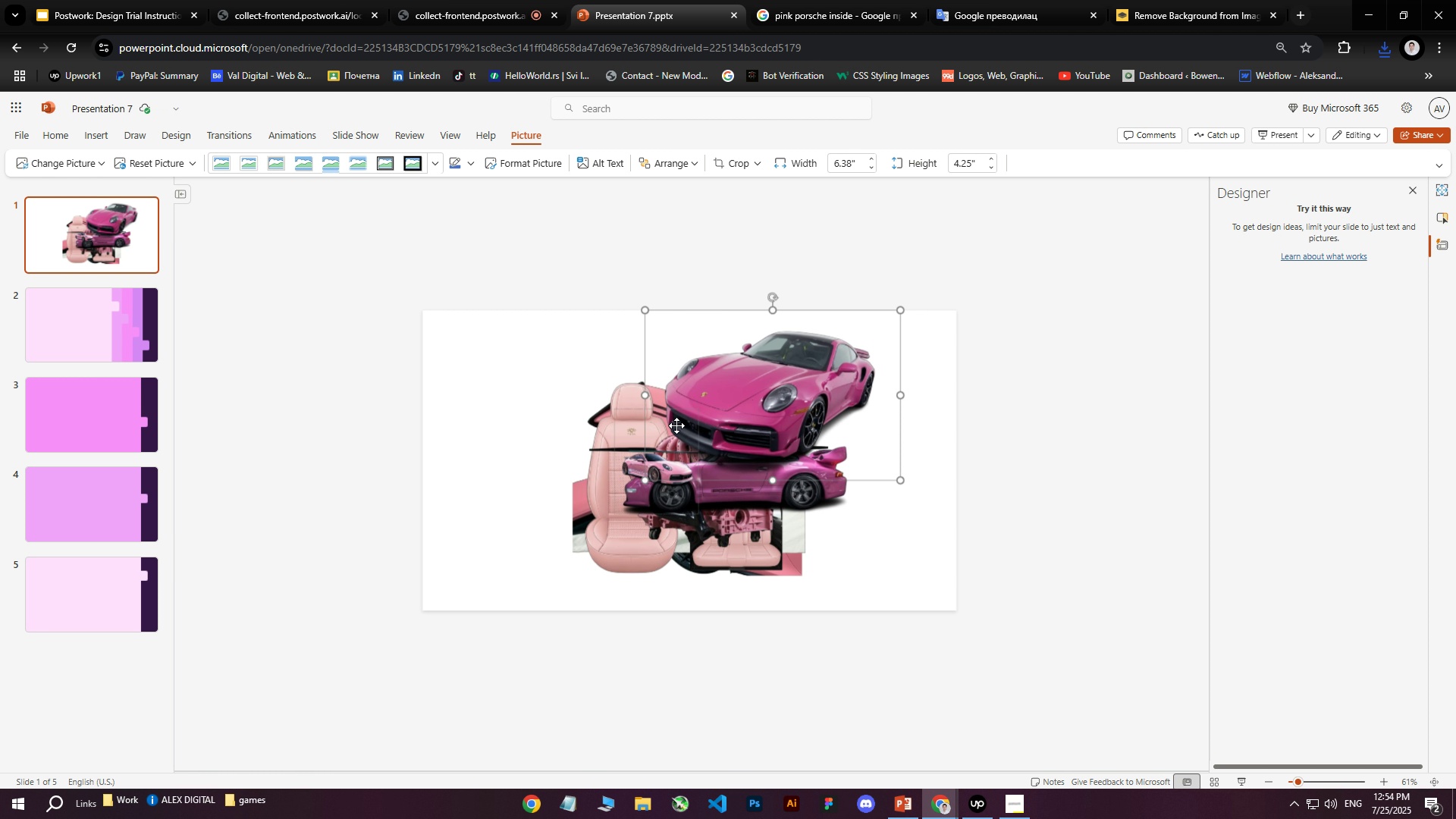 
left_click([109, 317])
 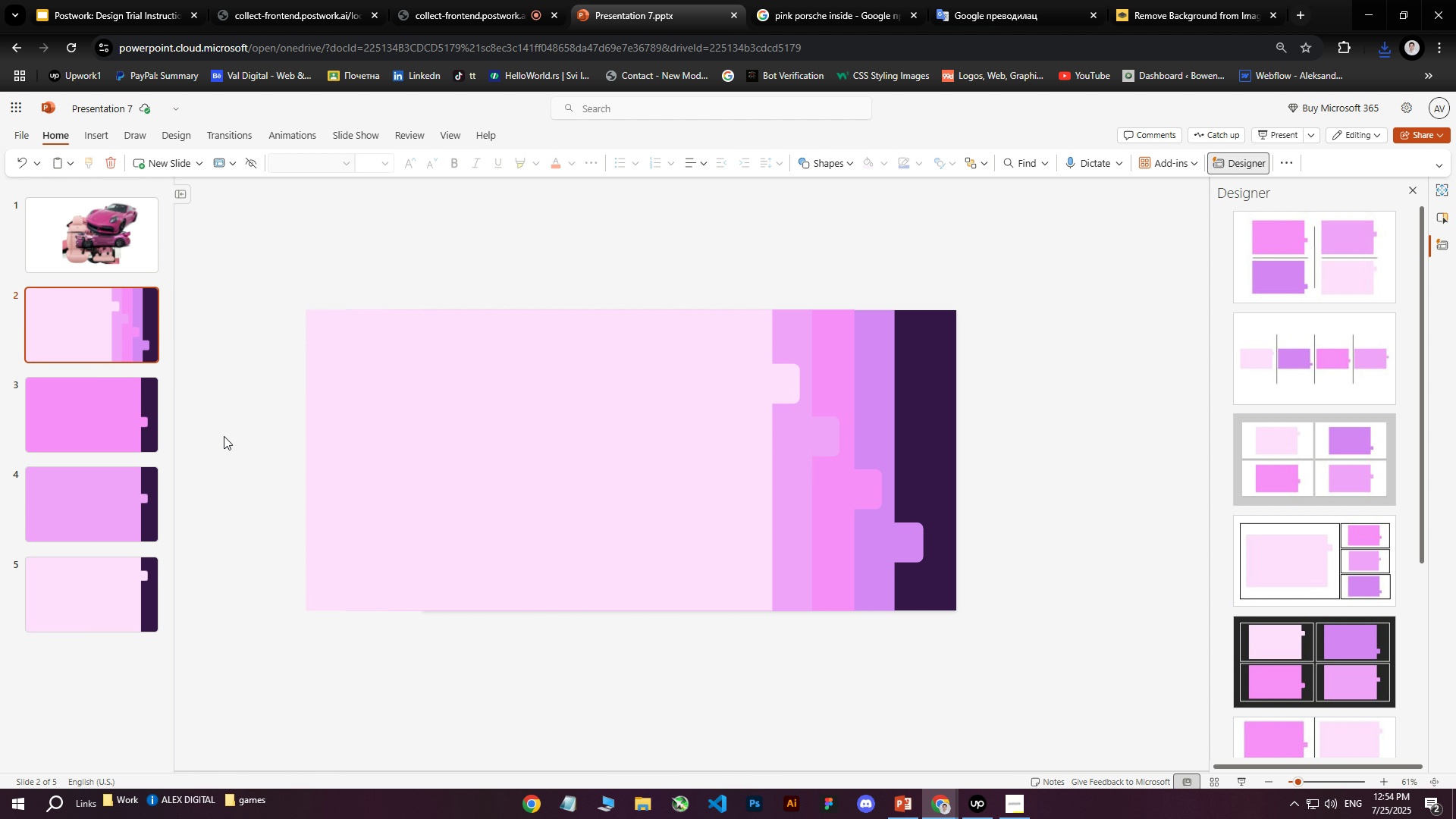 
left_click([96, 627])
 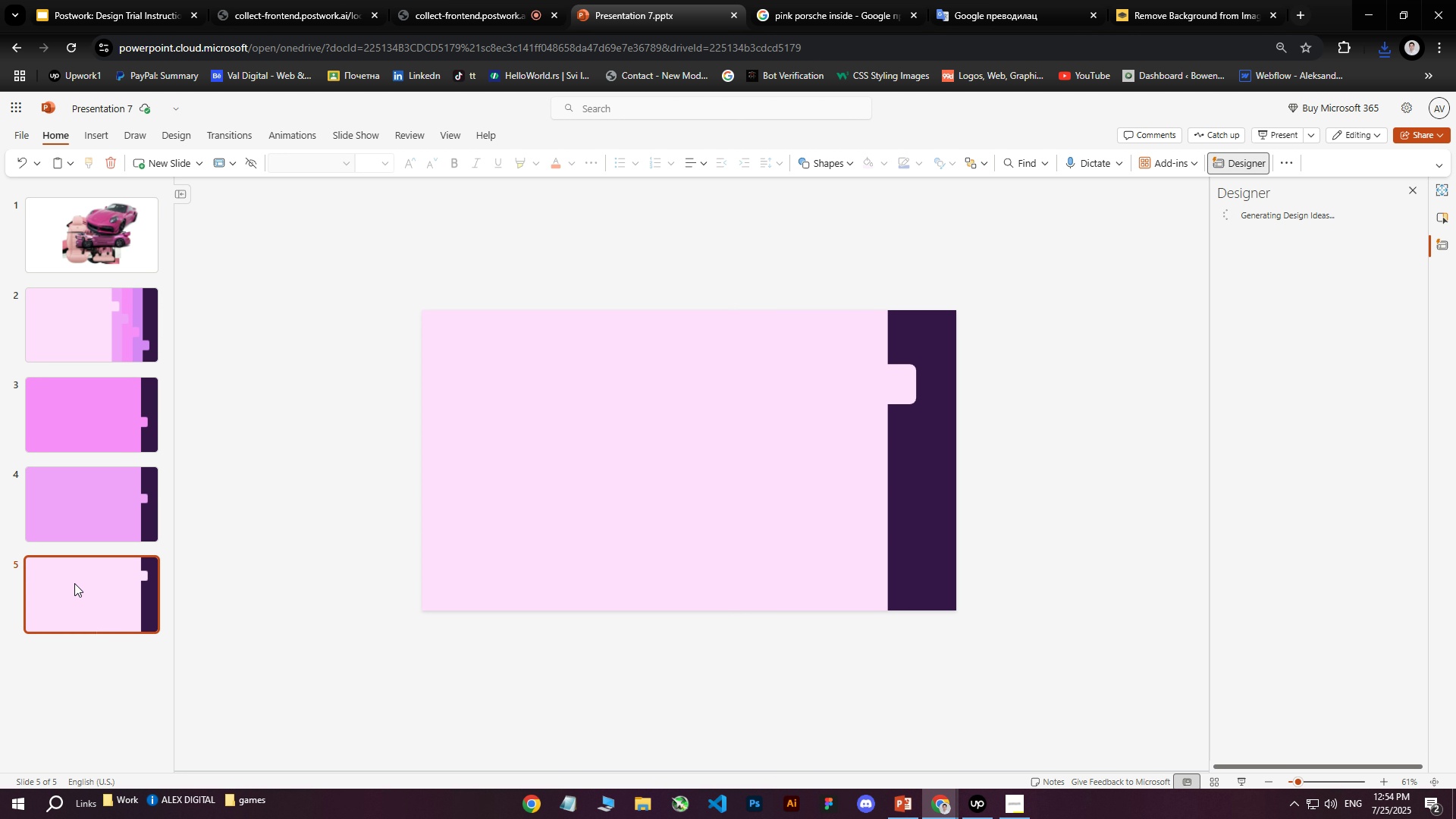 
right_click([74, 582])
 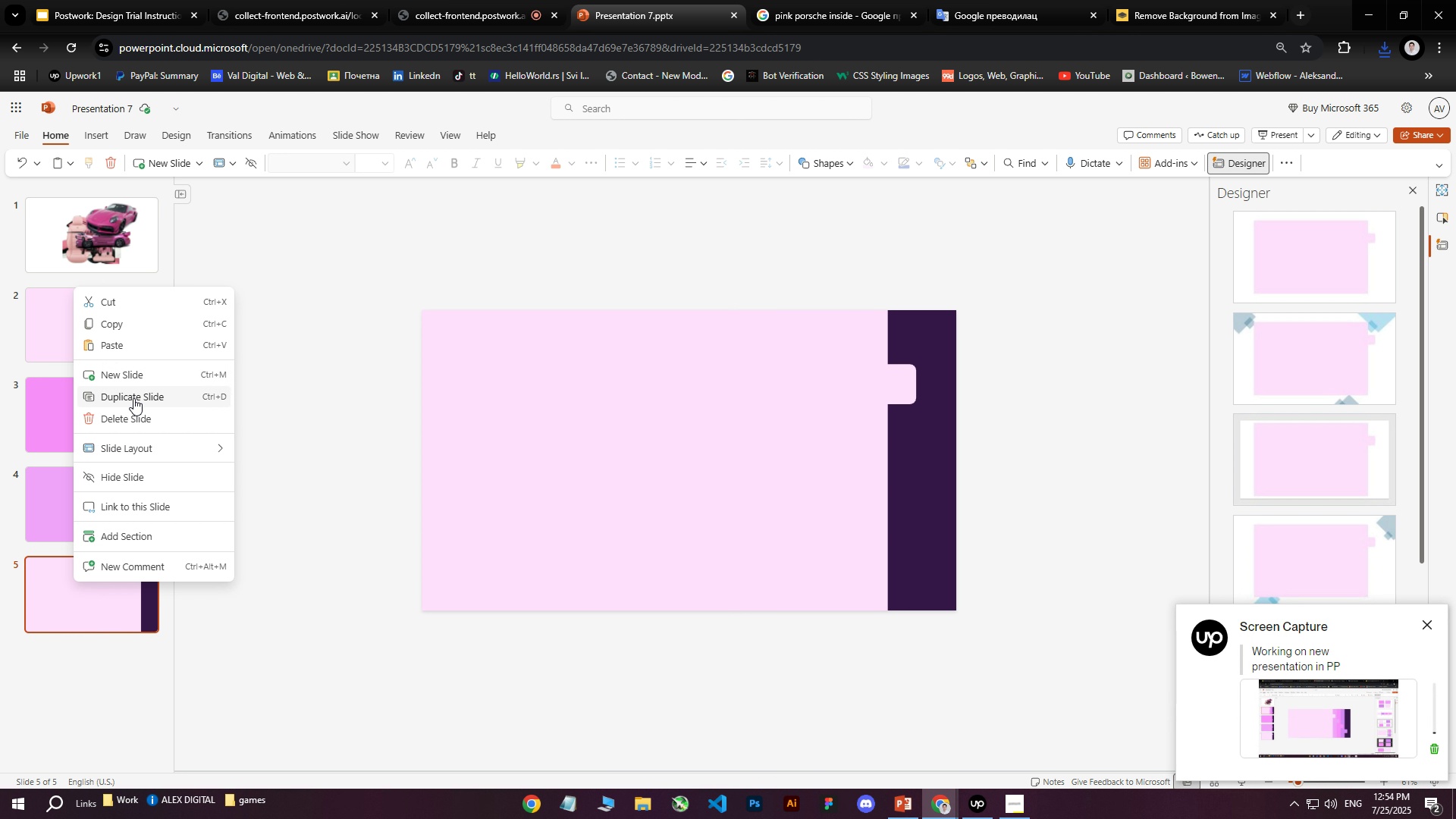 
left_click([133, 398])
 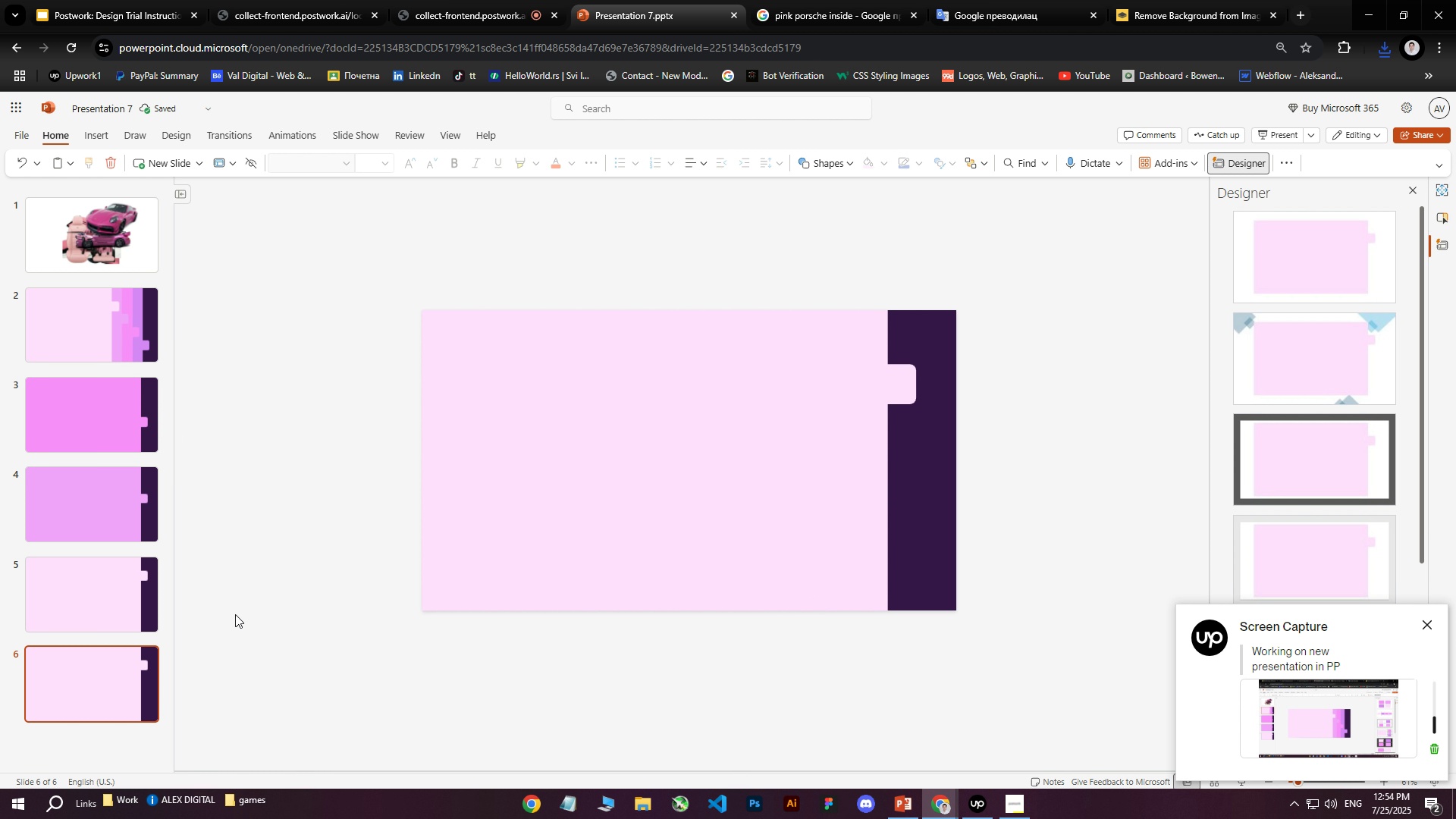 
left_click([86, 669])
 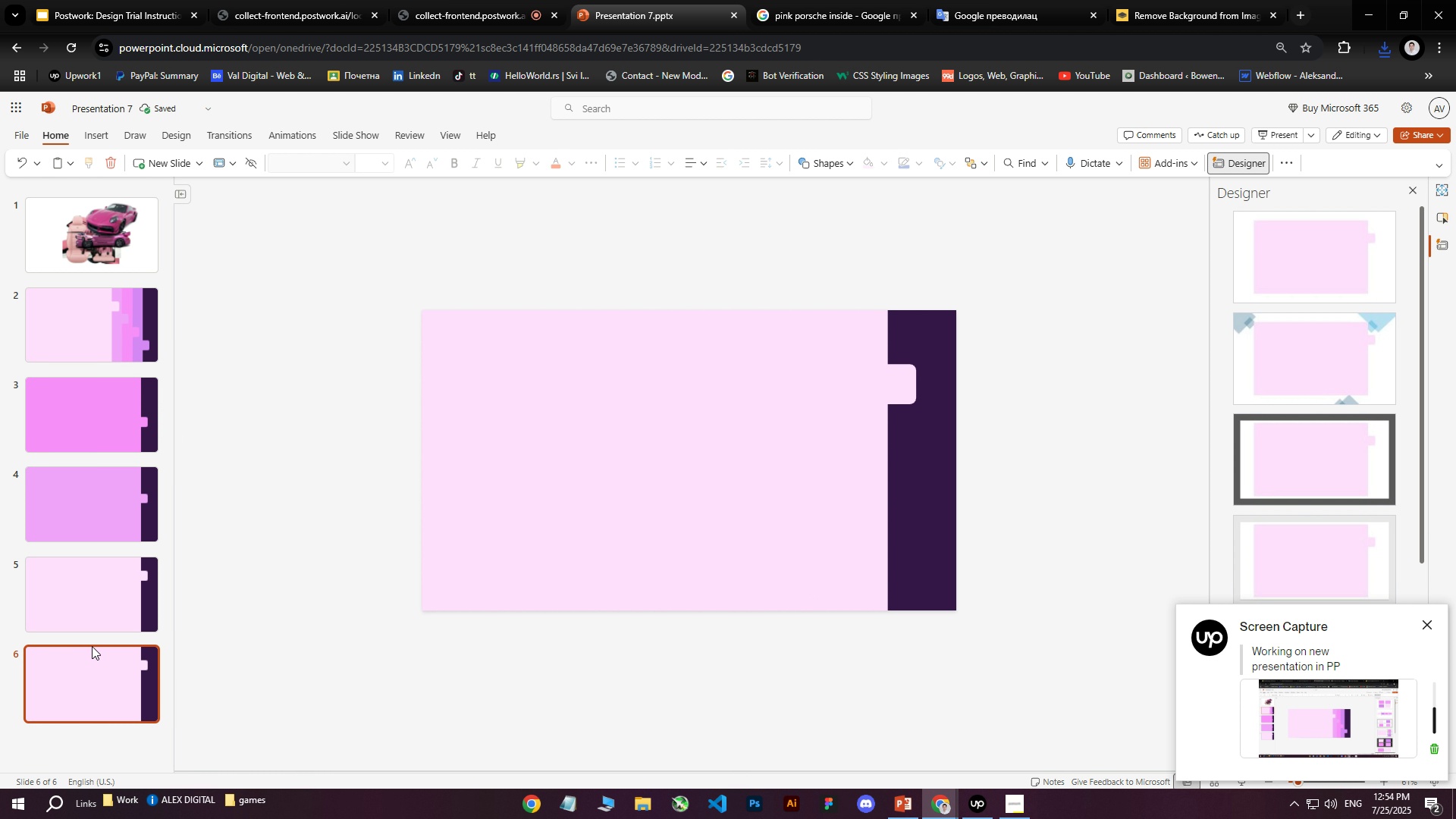 
left_click([110, 595])
 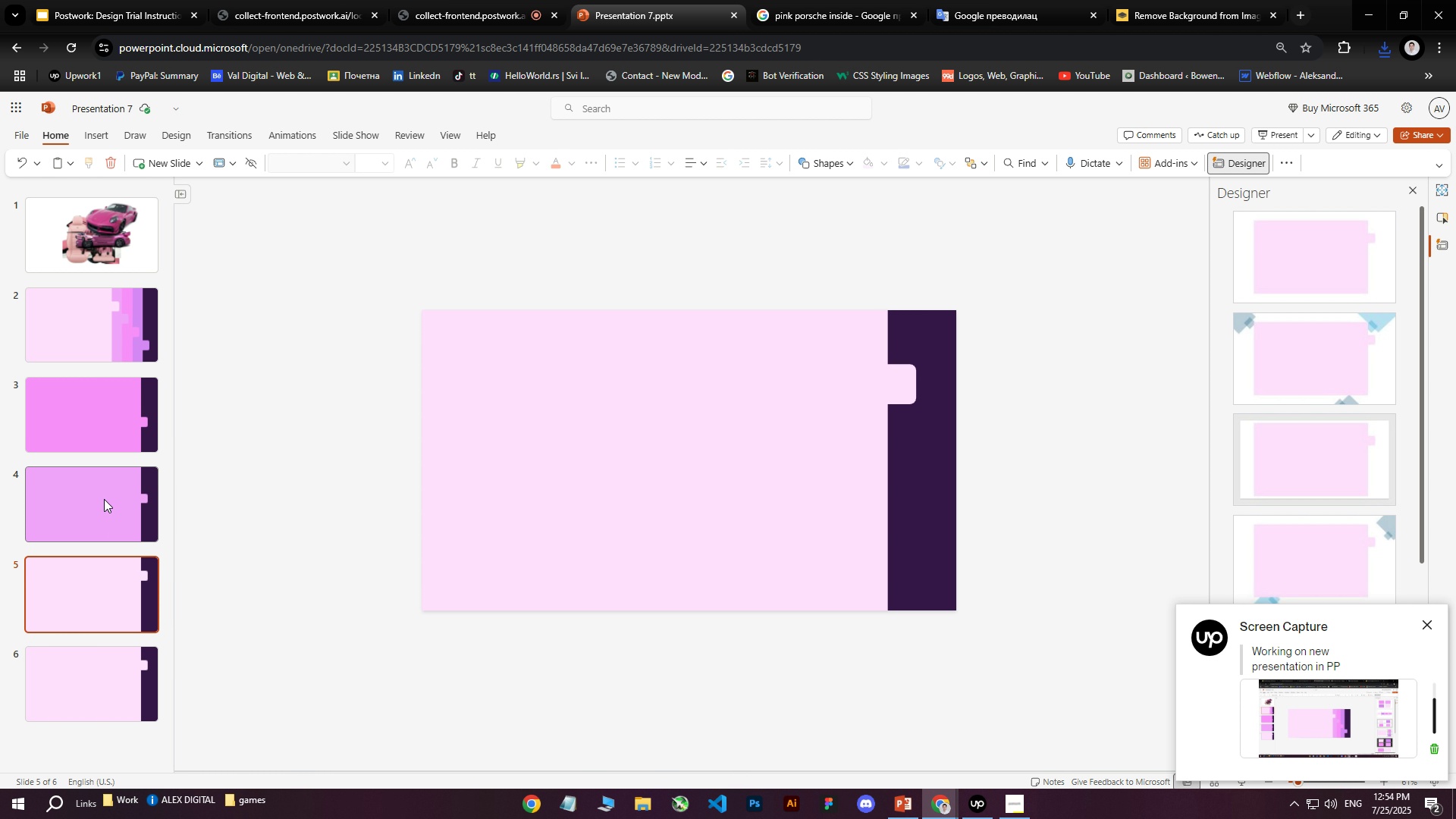 
left_click([104, 499])
 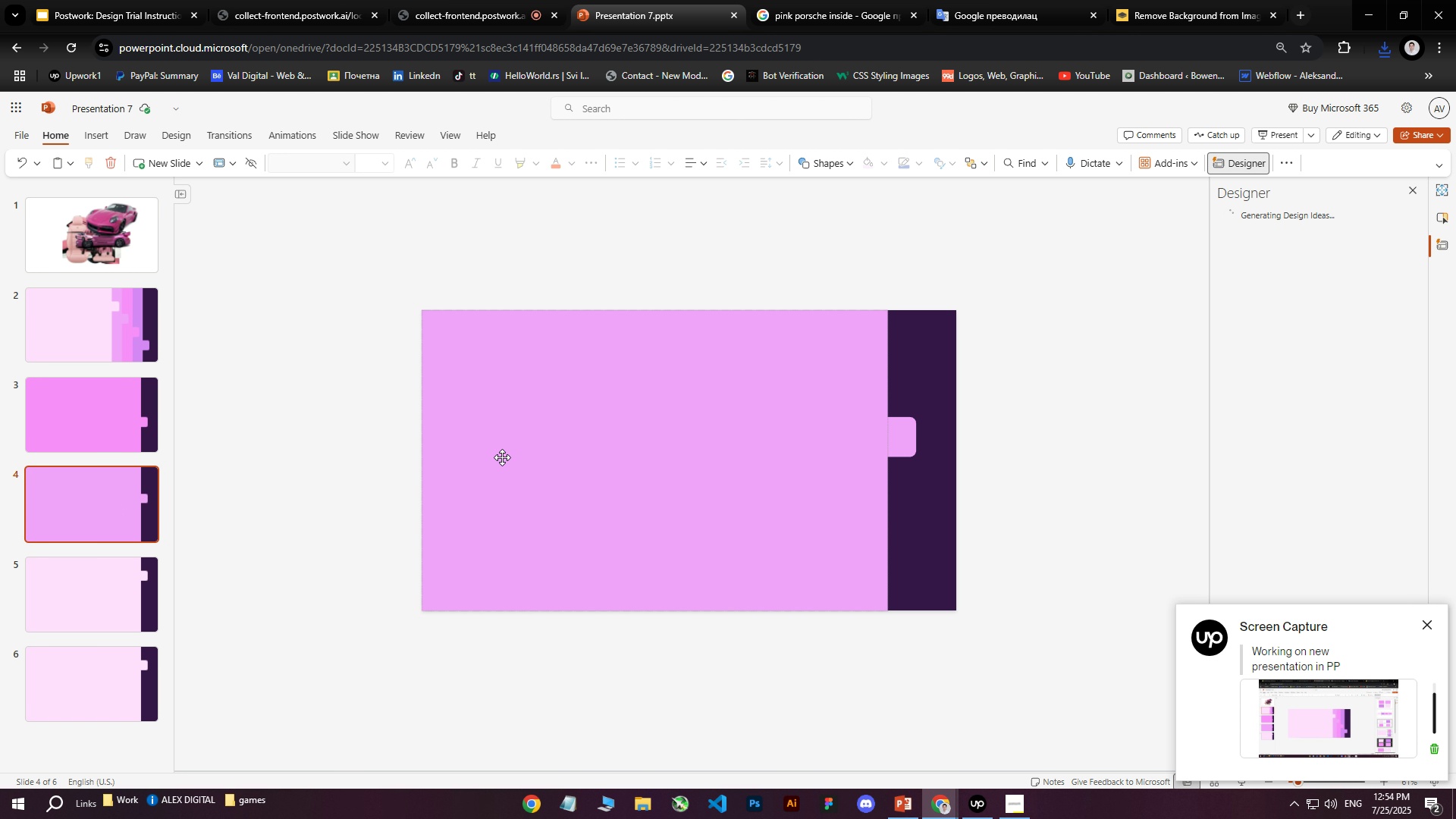 
right_click([640, 451])
 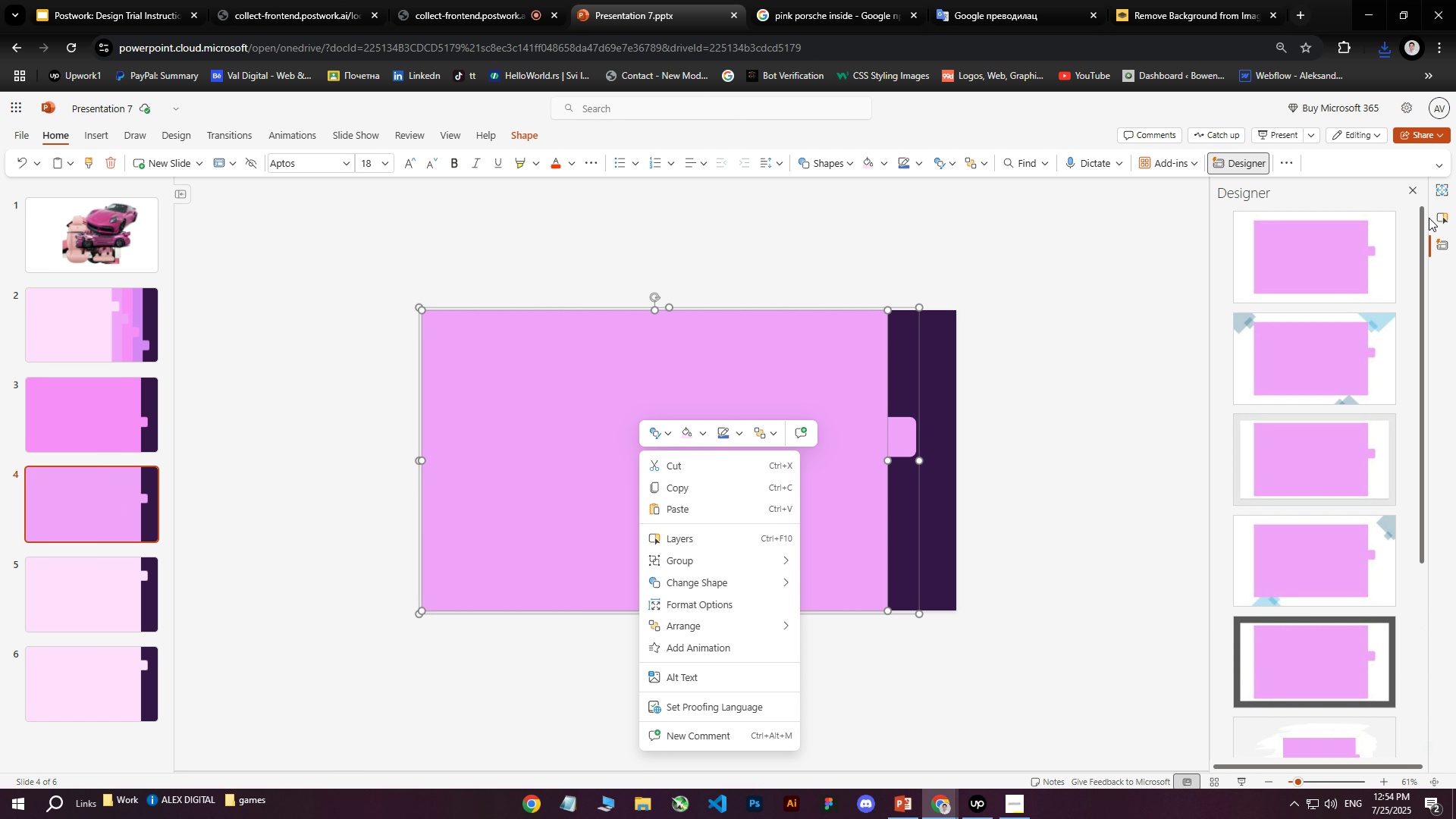 
double_click([1453, 212])
 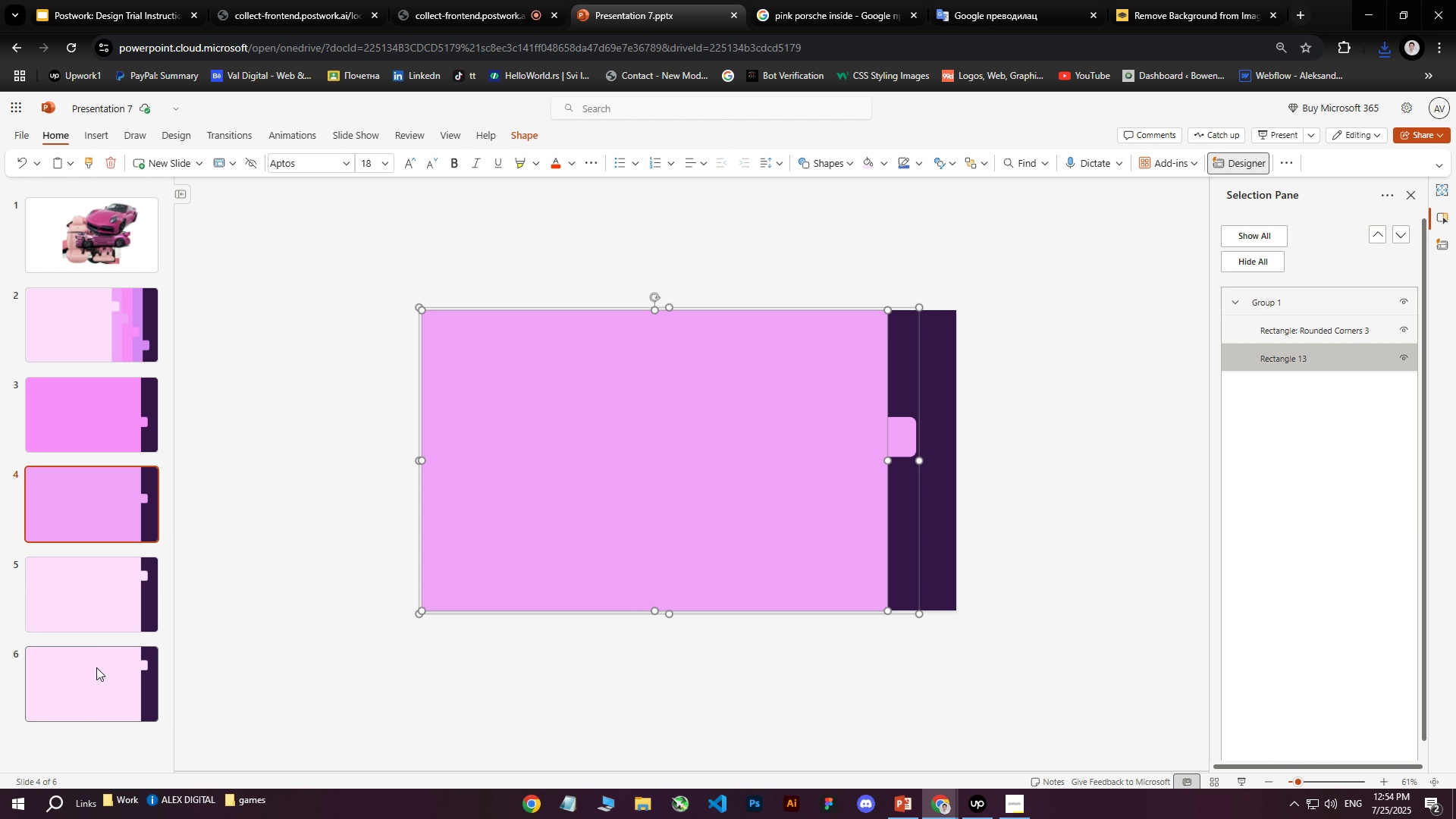 
left_click([96, 672])
 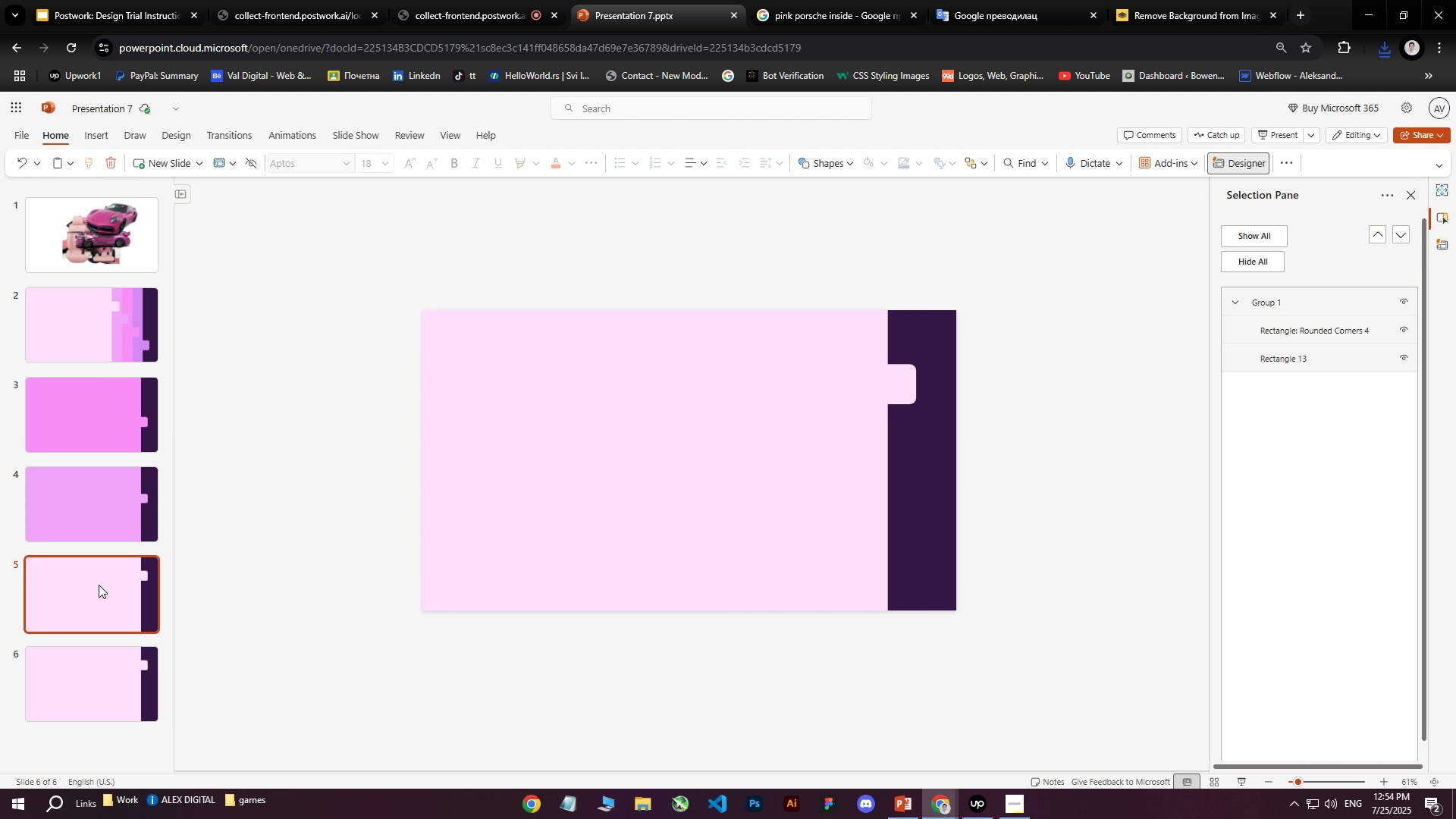 
left_click([99, 585])
 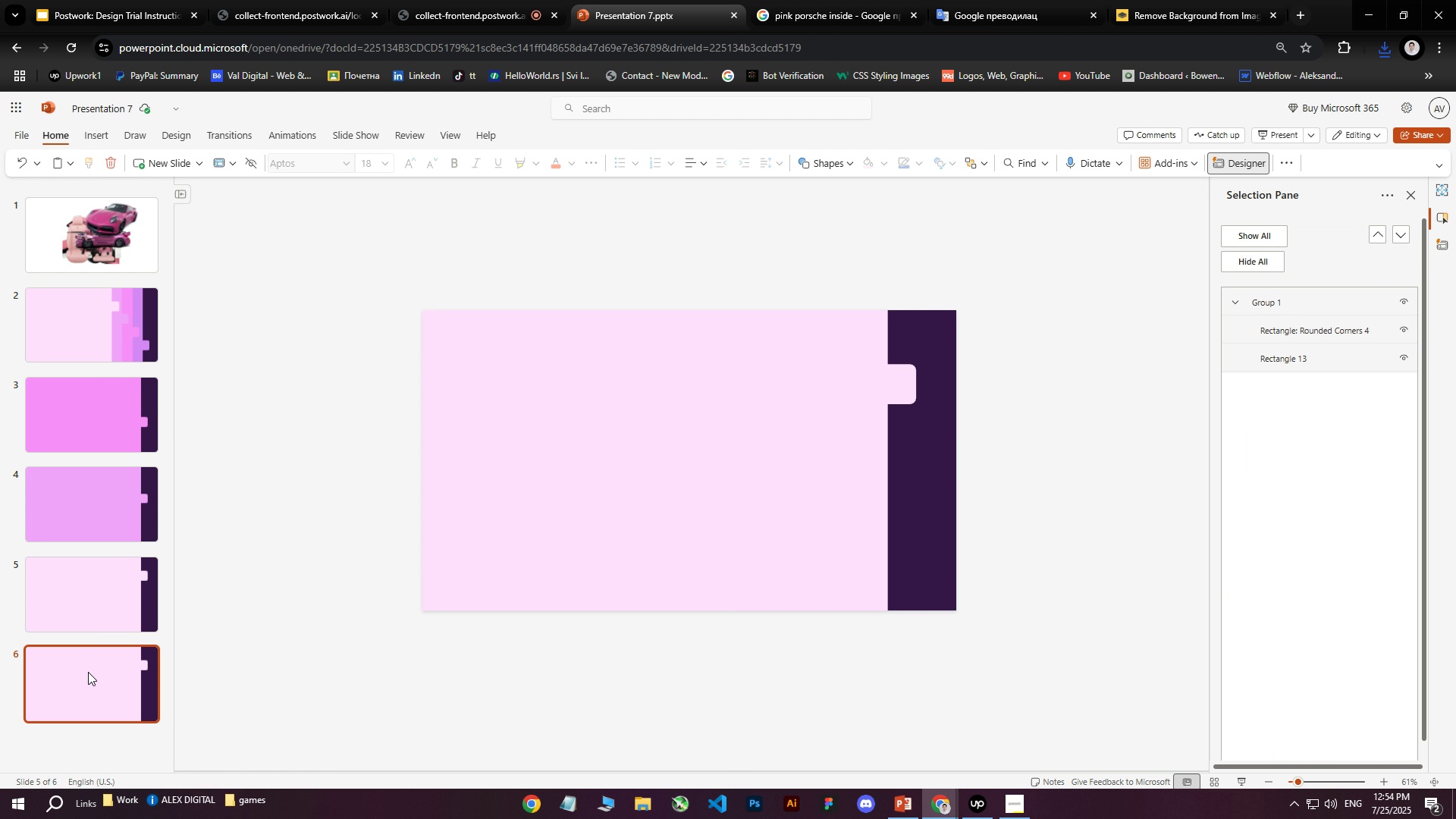 
double_click([84, 508])
 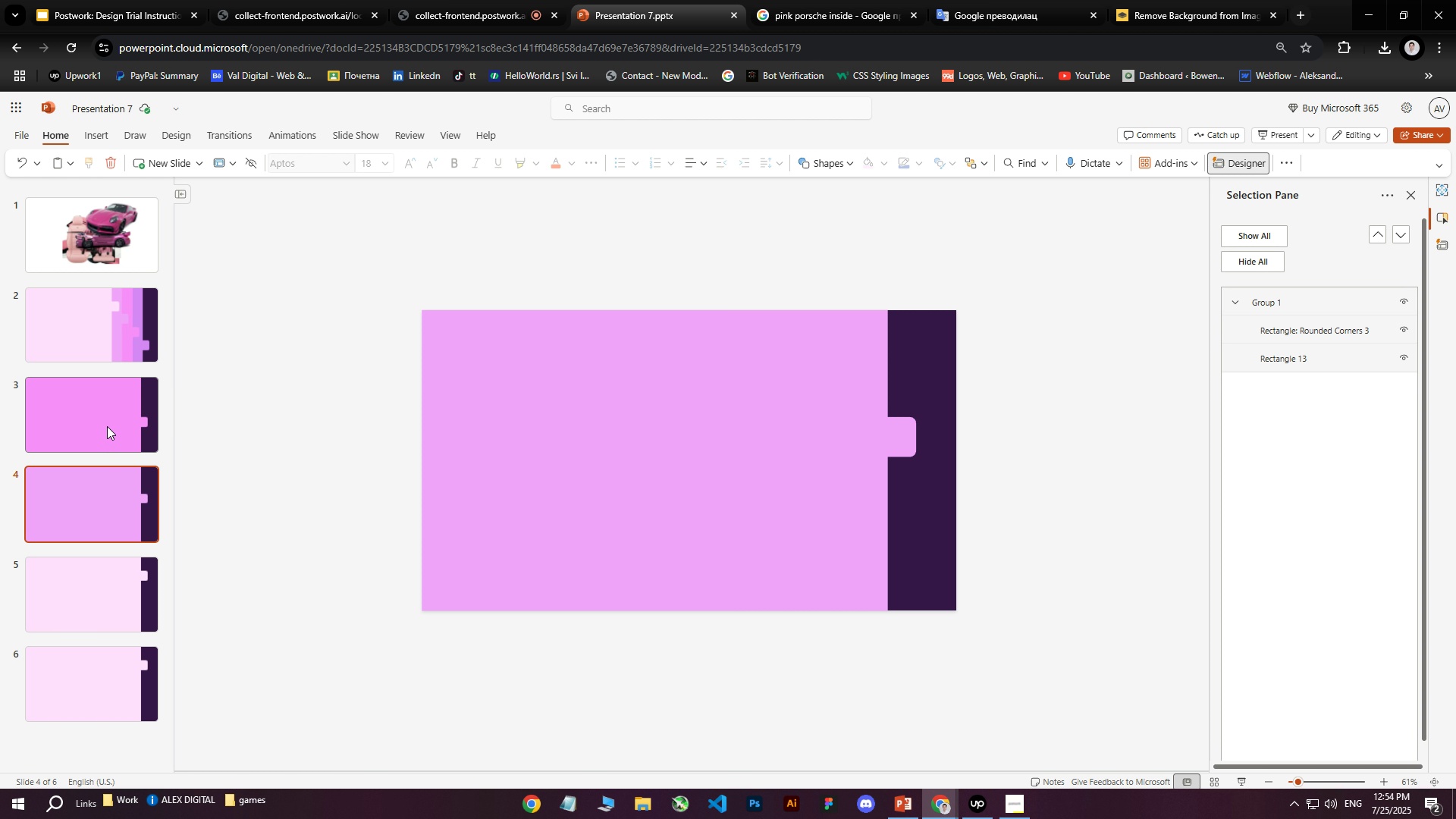 
left_click([107, 416])
 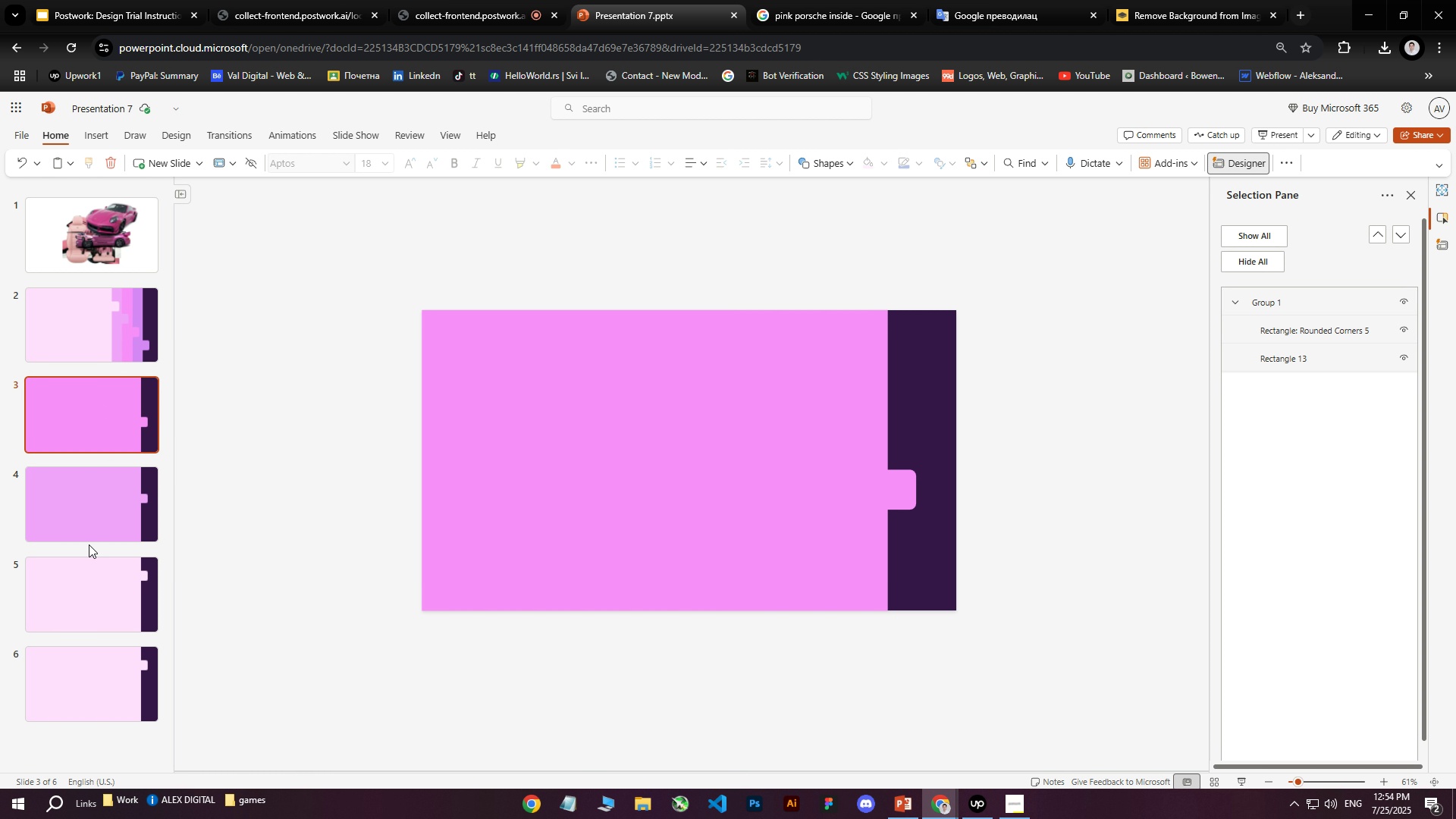 
left_click([88, 553])
 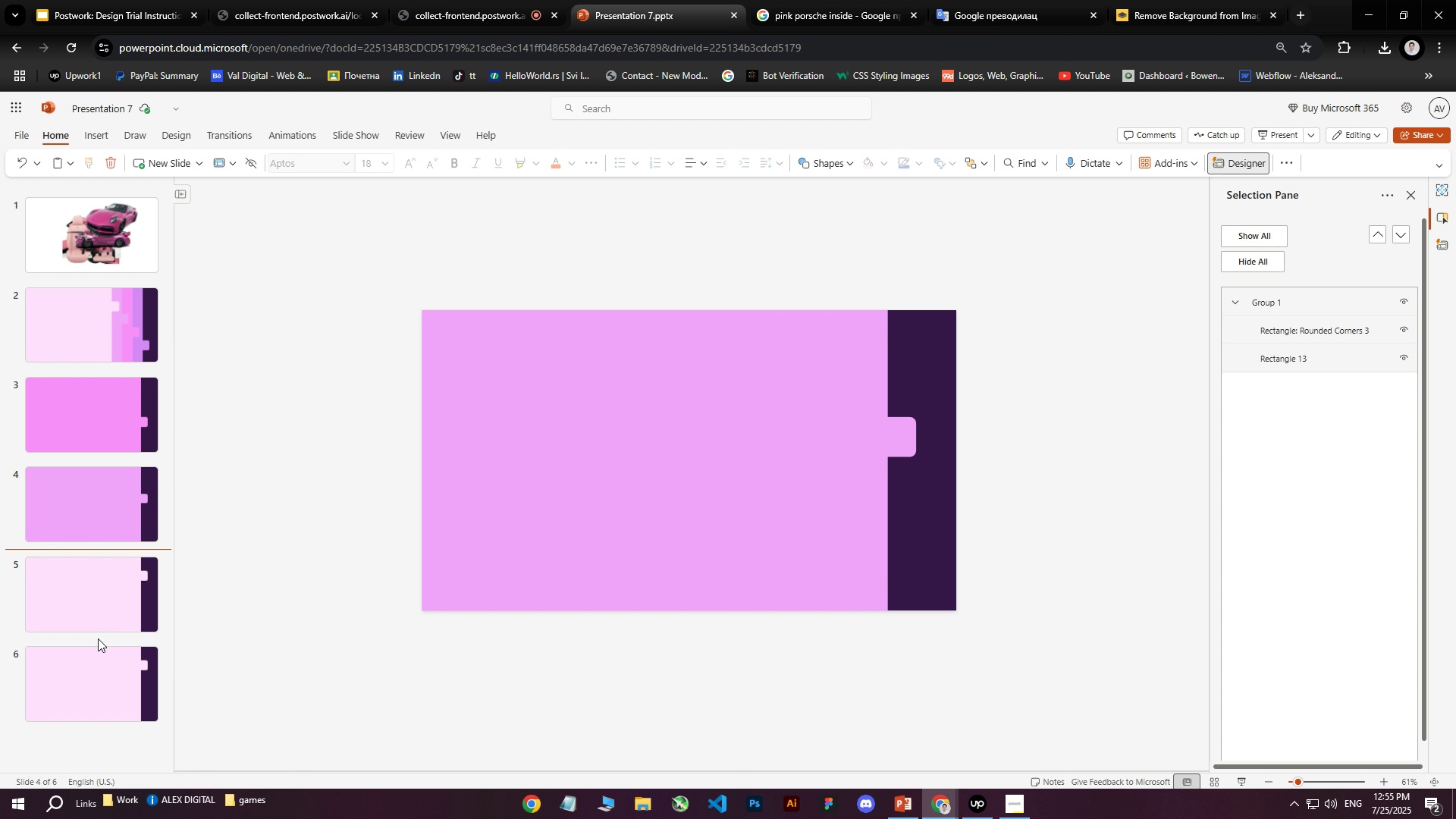 
left_click([96, 610])
 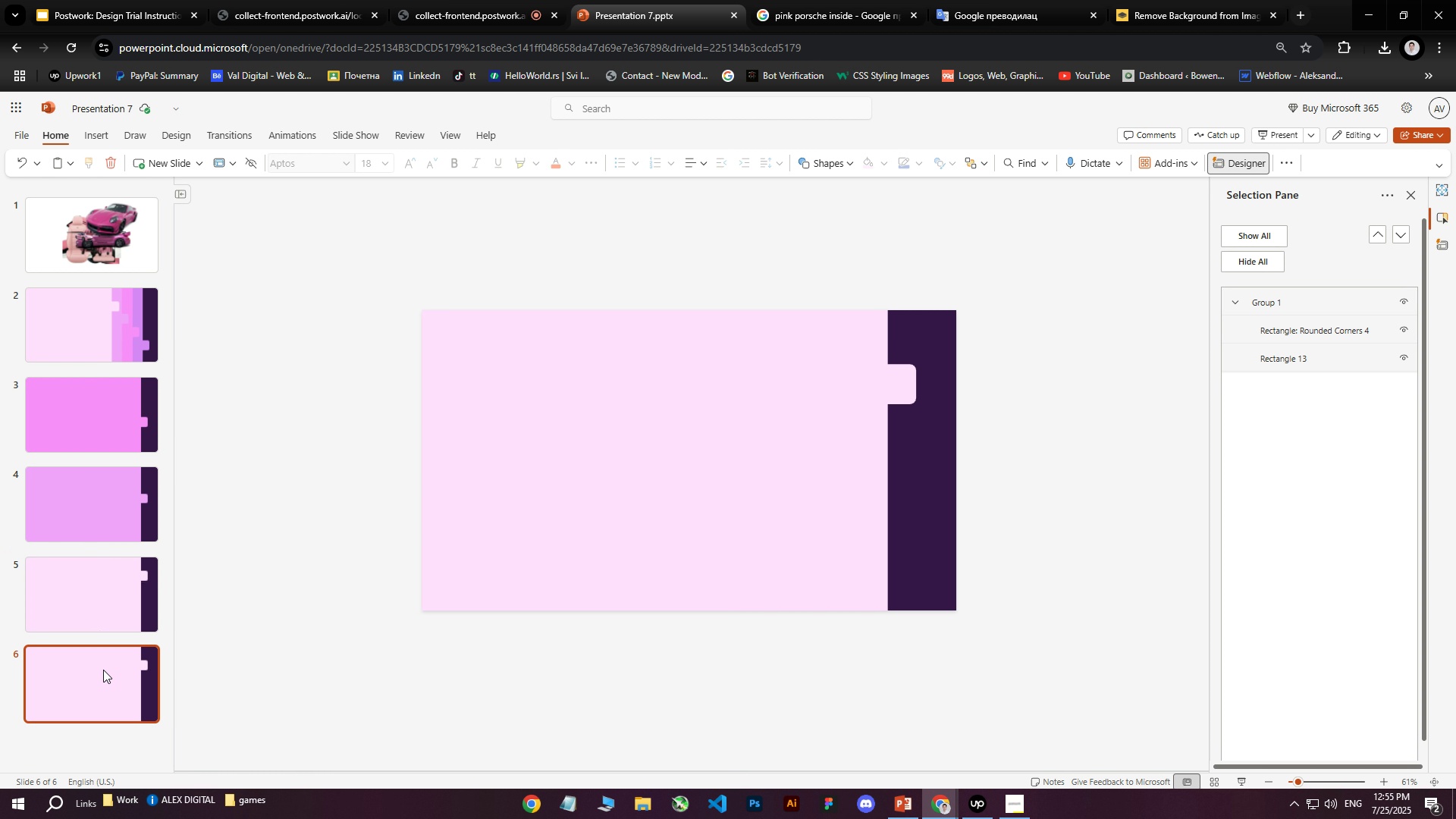 
left_click([103, 670])
 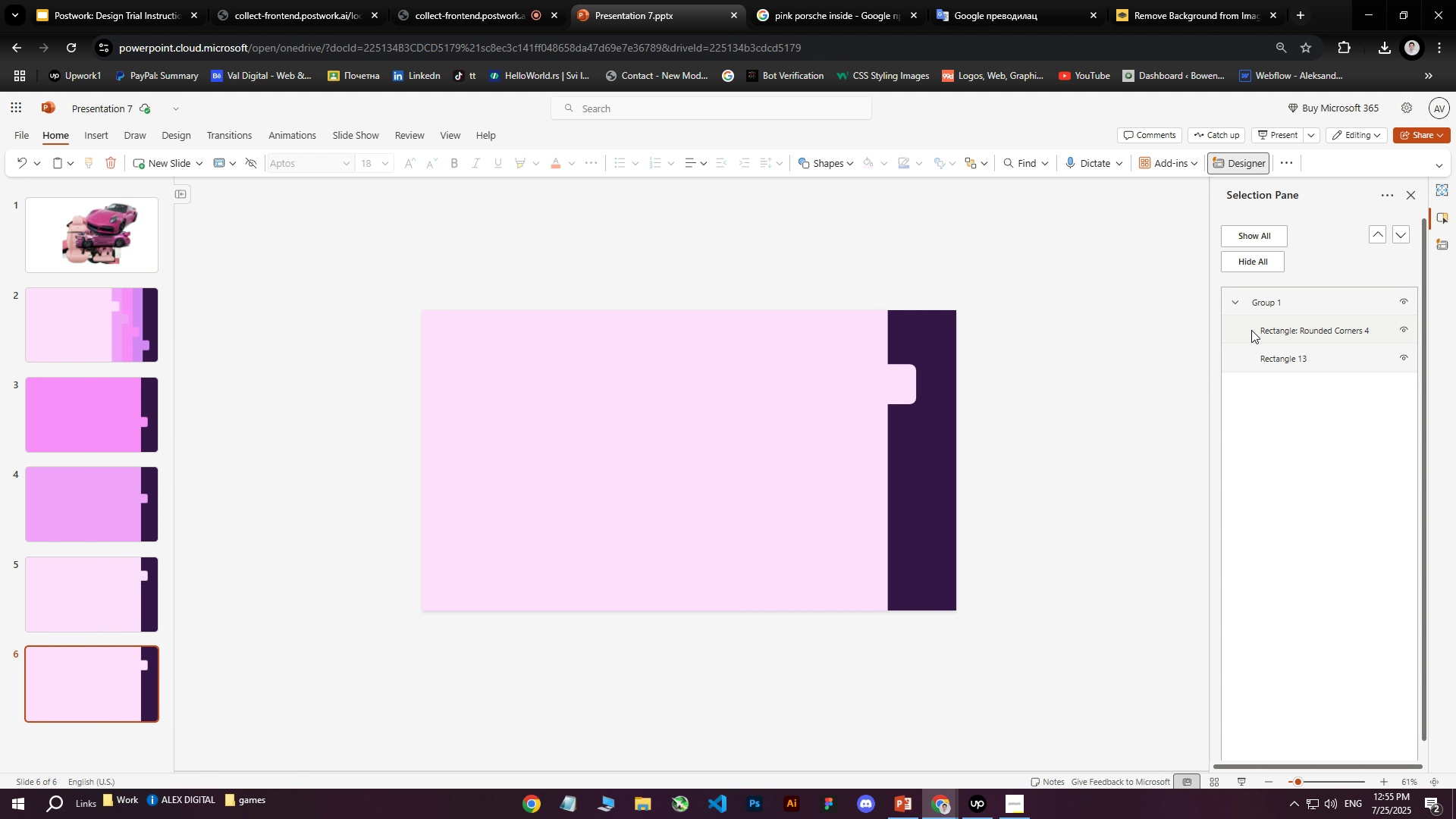 
double_click([1290, 303])
 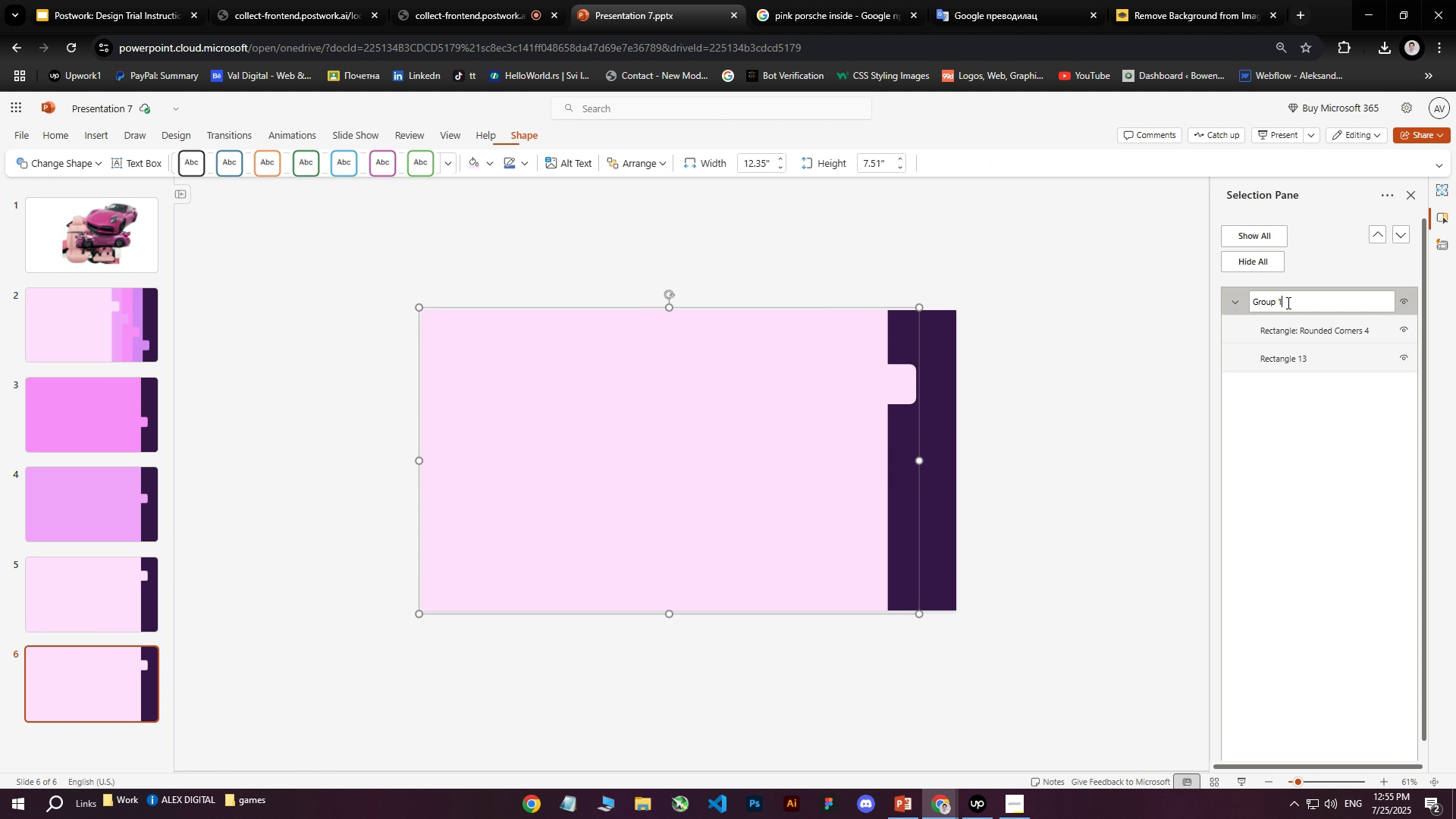 
left_click_drag(start_coordinate=[1287, 303], to_coordinate=[1279, 303])
 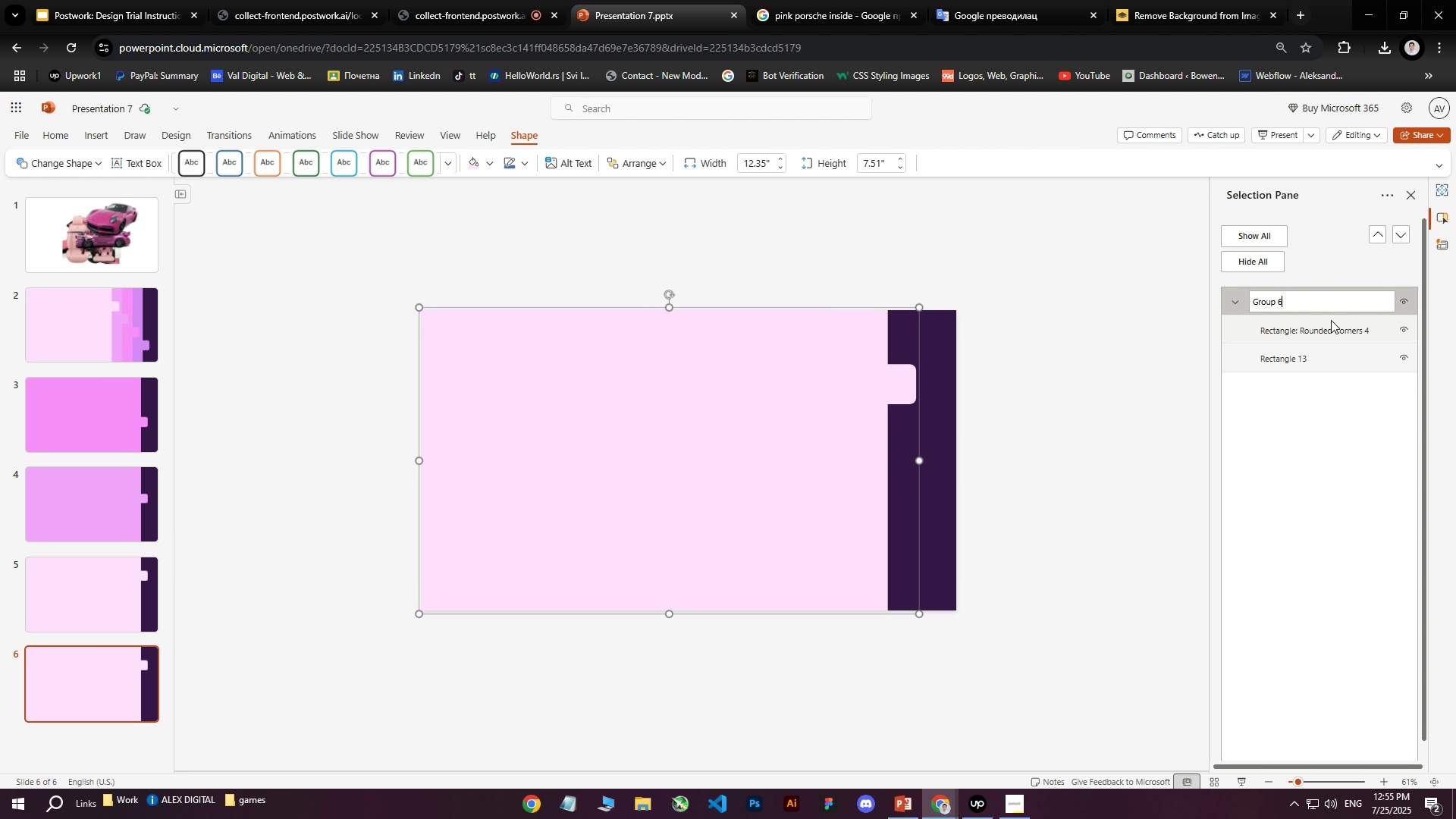 
type(67)
 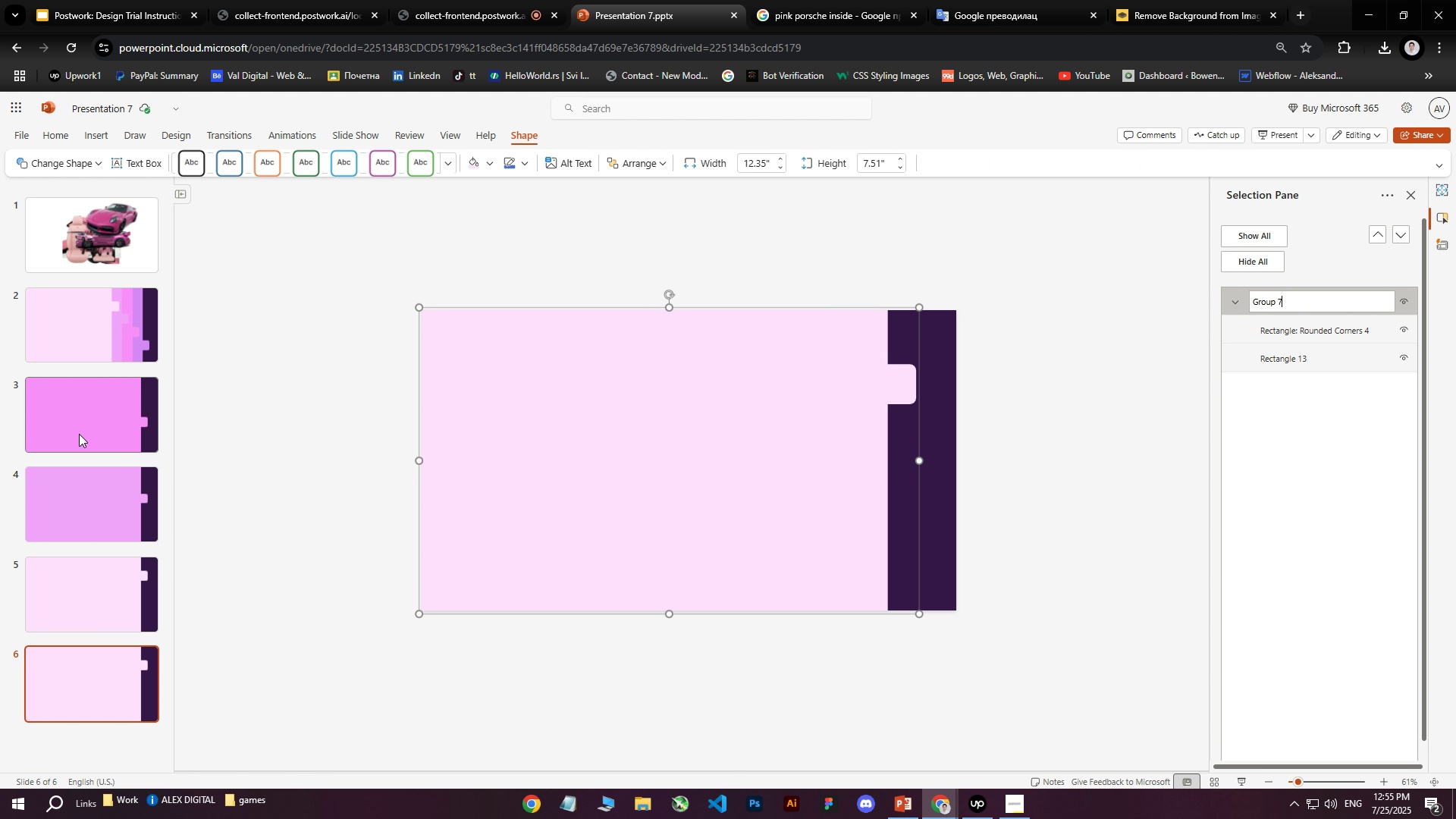 
left_click_drag(start_coordinate=[1289, 301], to_coordinate=[1278, 304])
 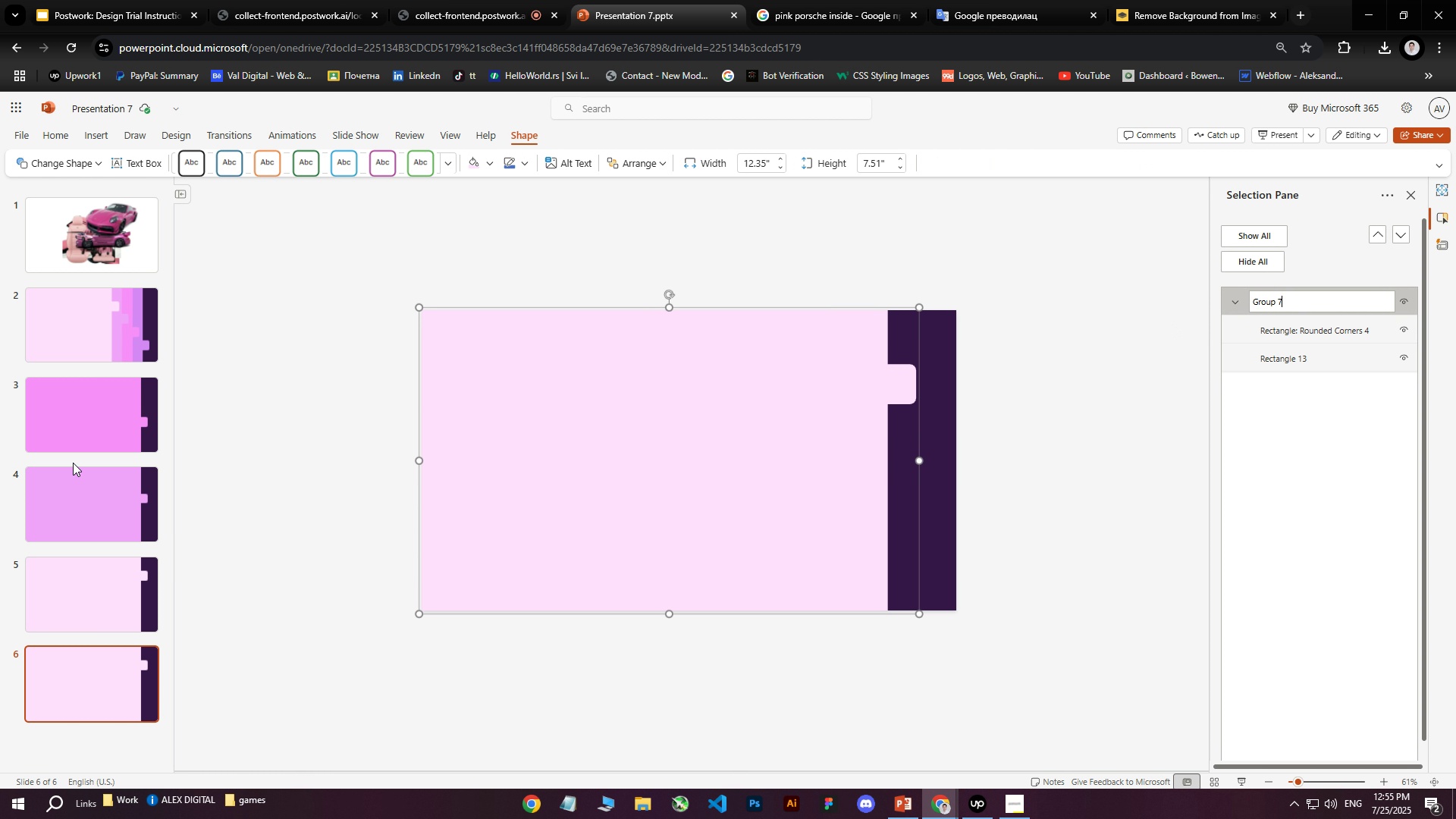 
left_click([61, 497])
 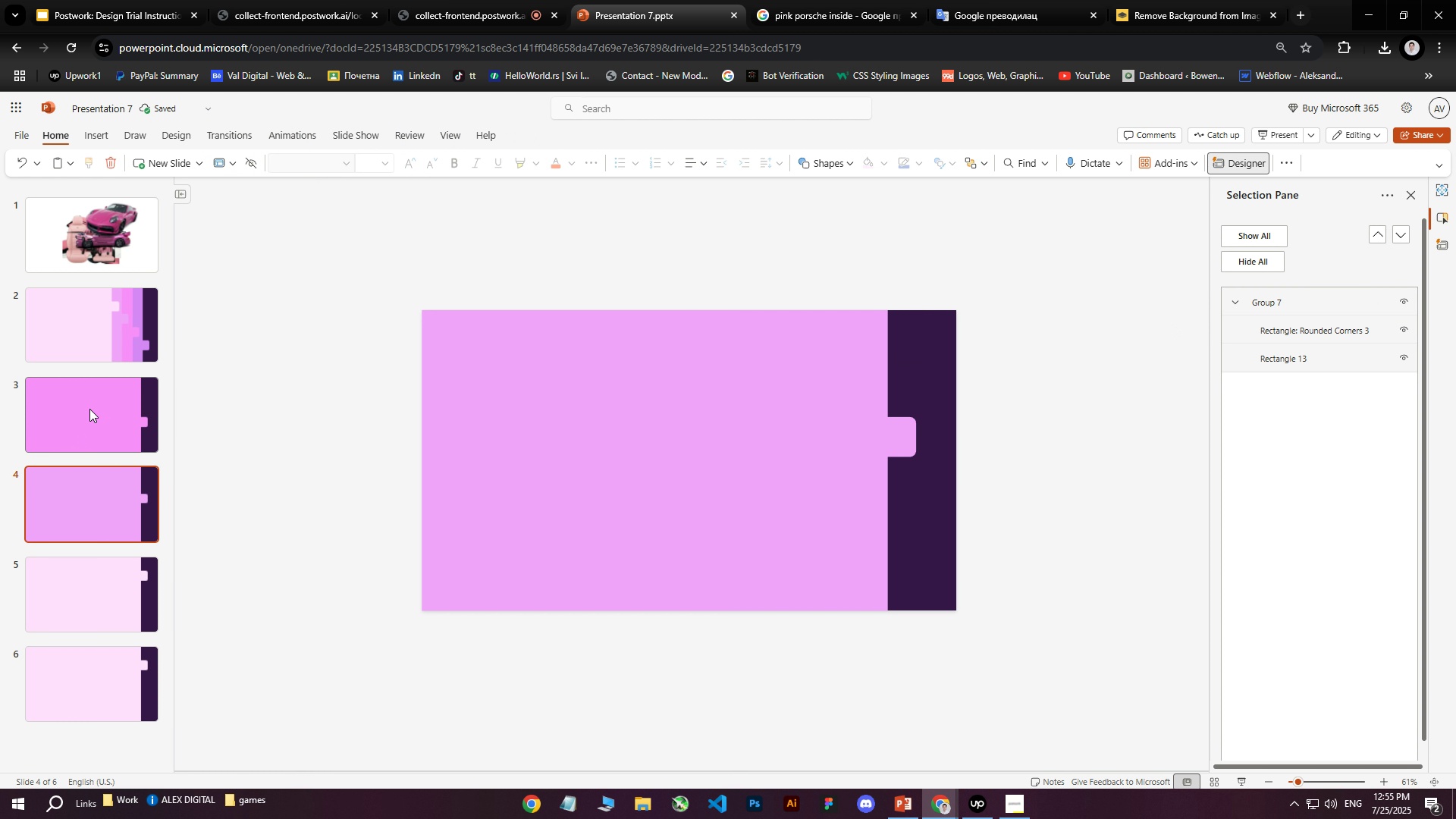 
left_click([89, 409])
 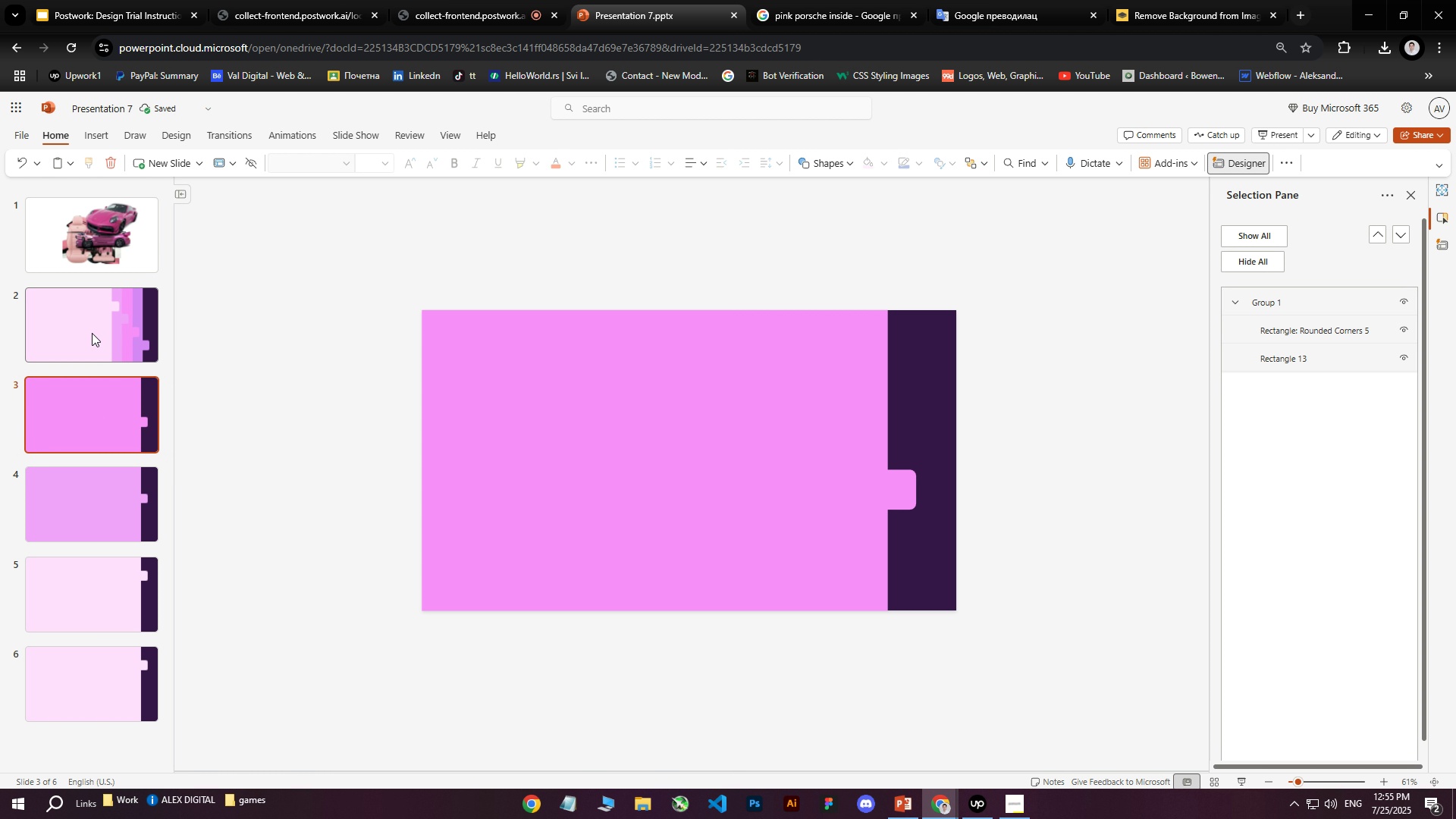 
left_click([92, 333])
 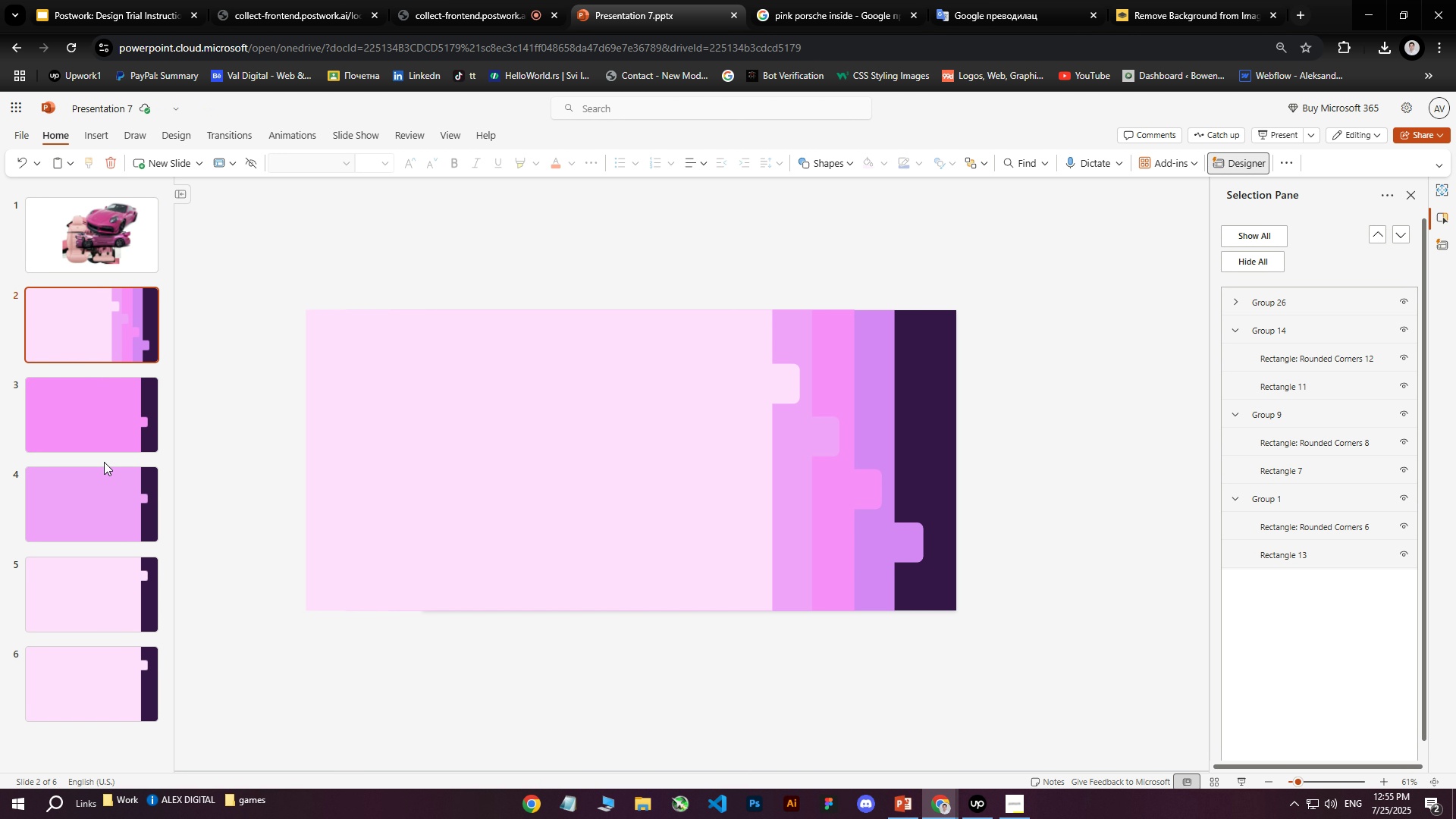 
left_click([74, 670])
 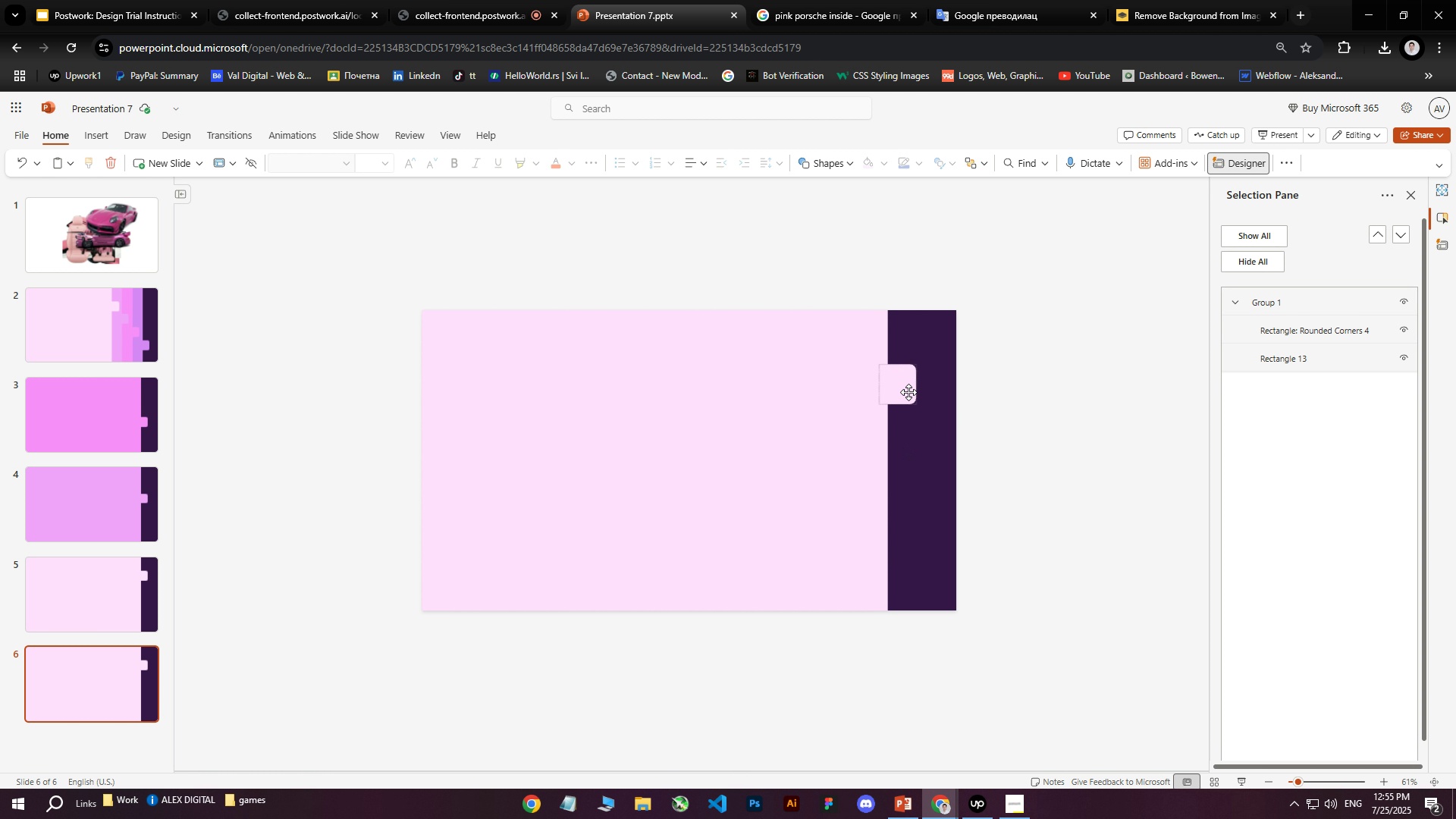 
wait(5.73)
 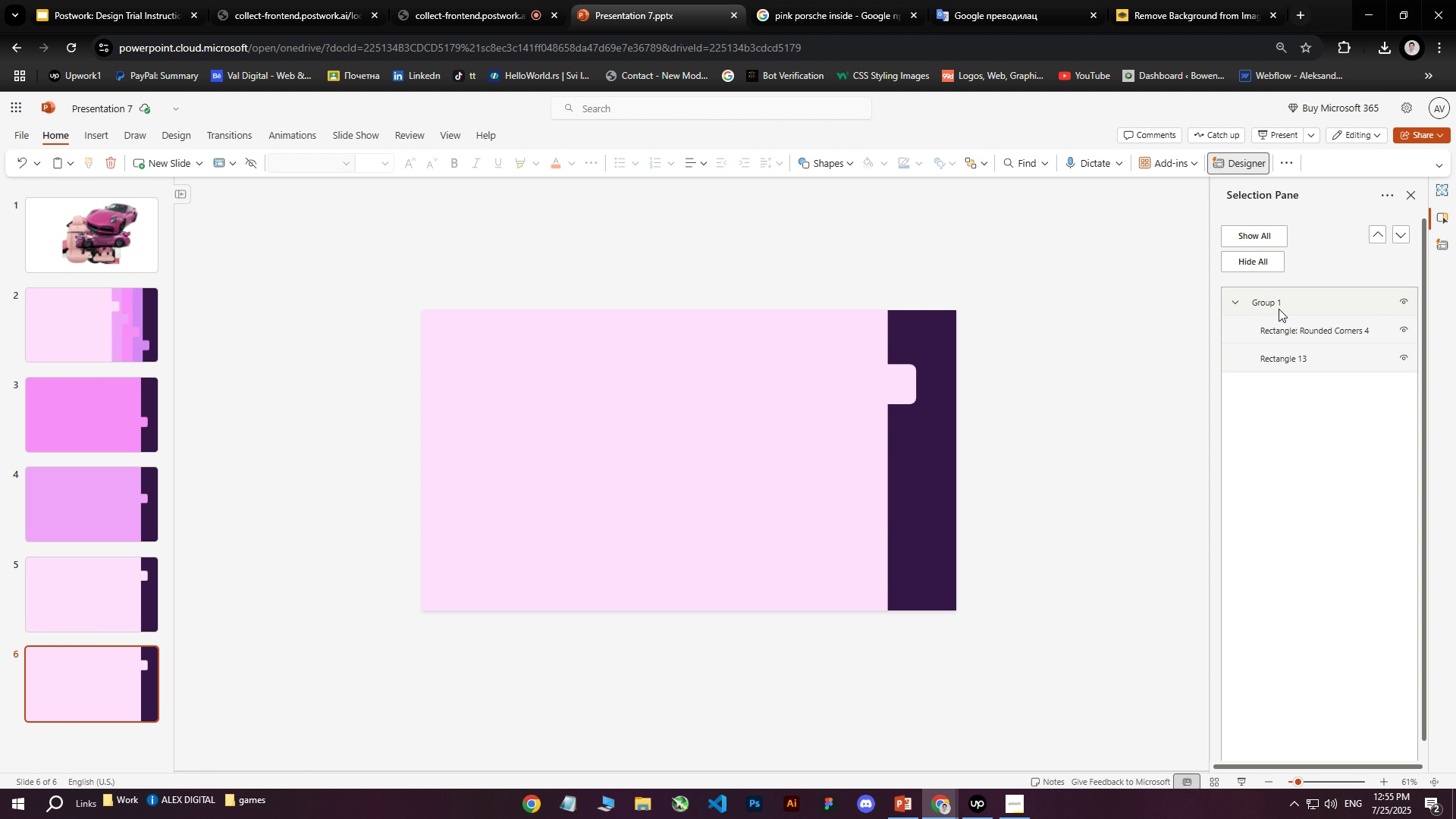 
double_click([1279, 305])
 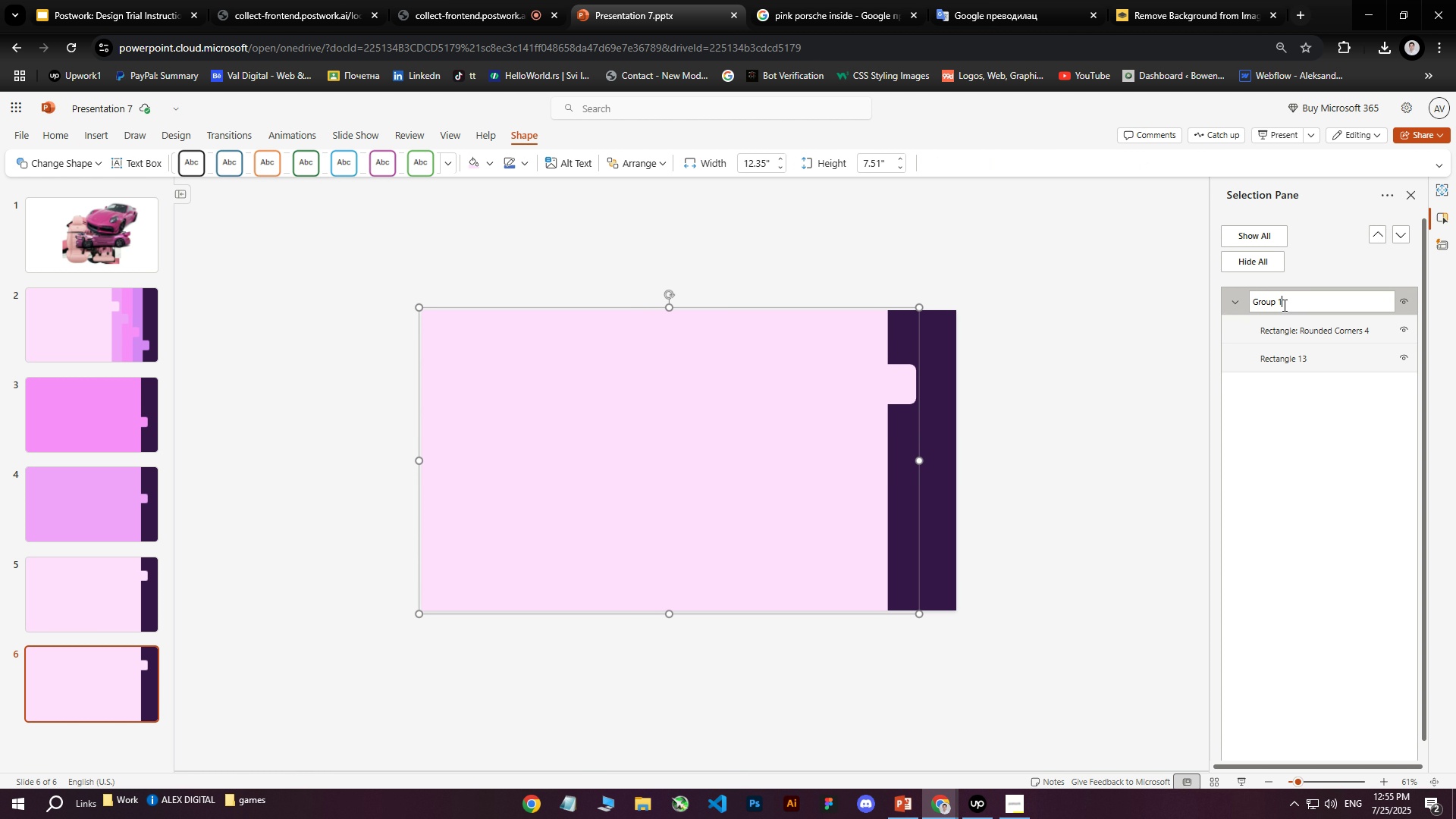 
left_click_drag(start_coordinate=[1283, 305], to_coordinate=[1279, 305])
 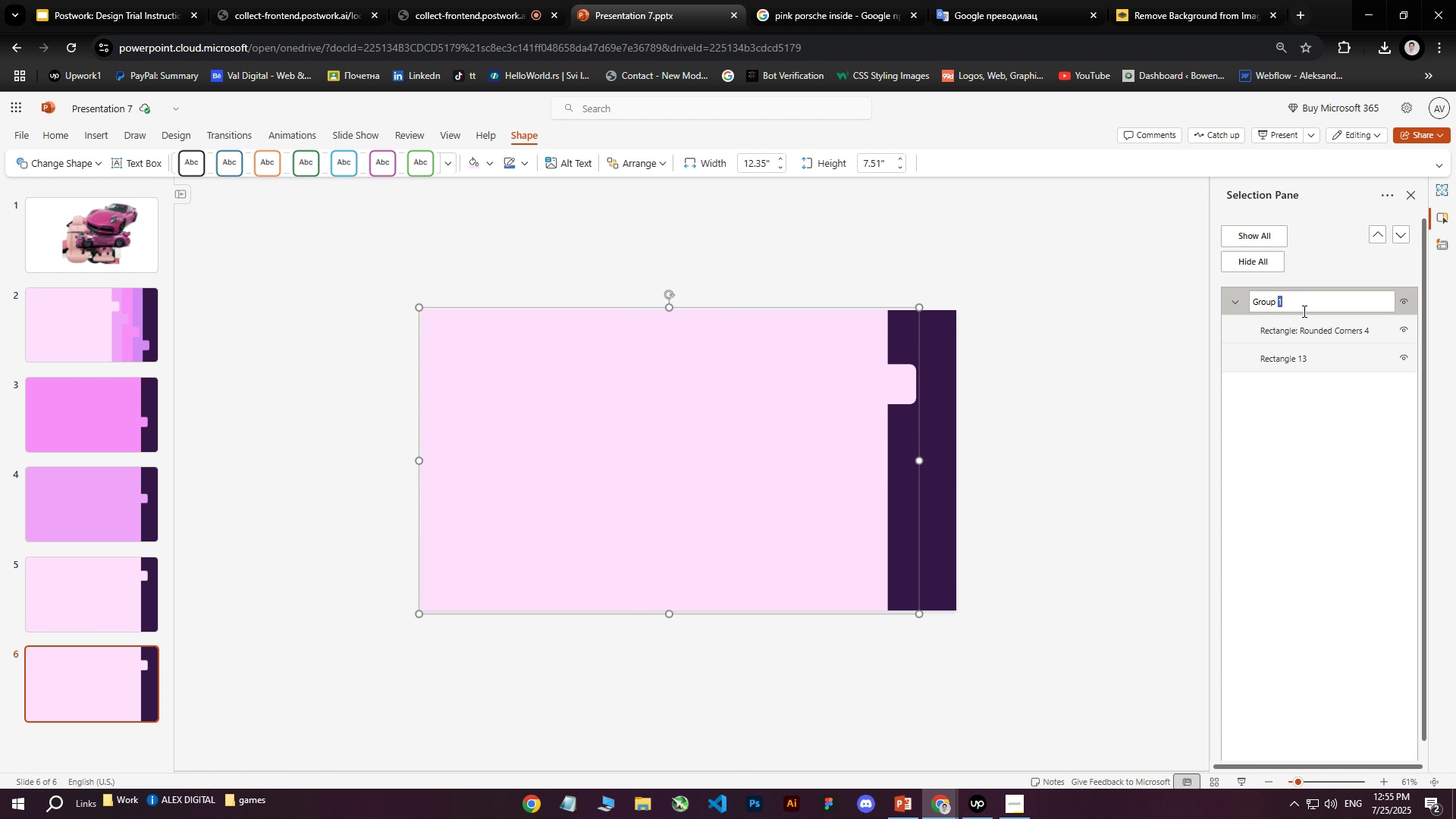 
key(7)
 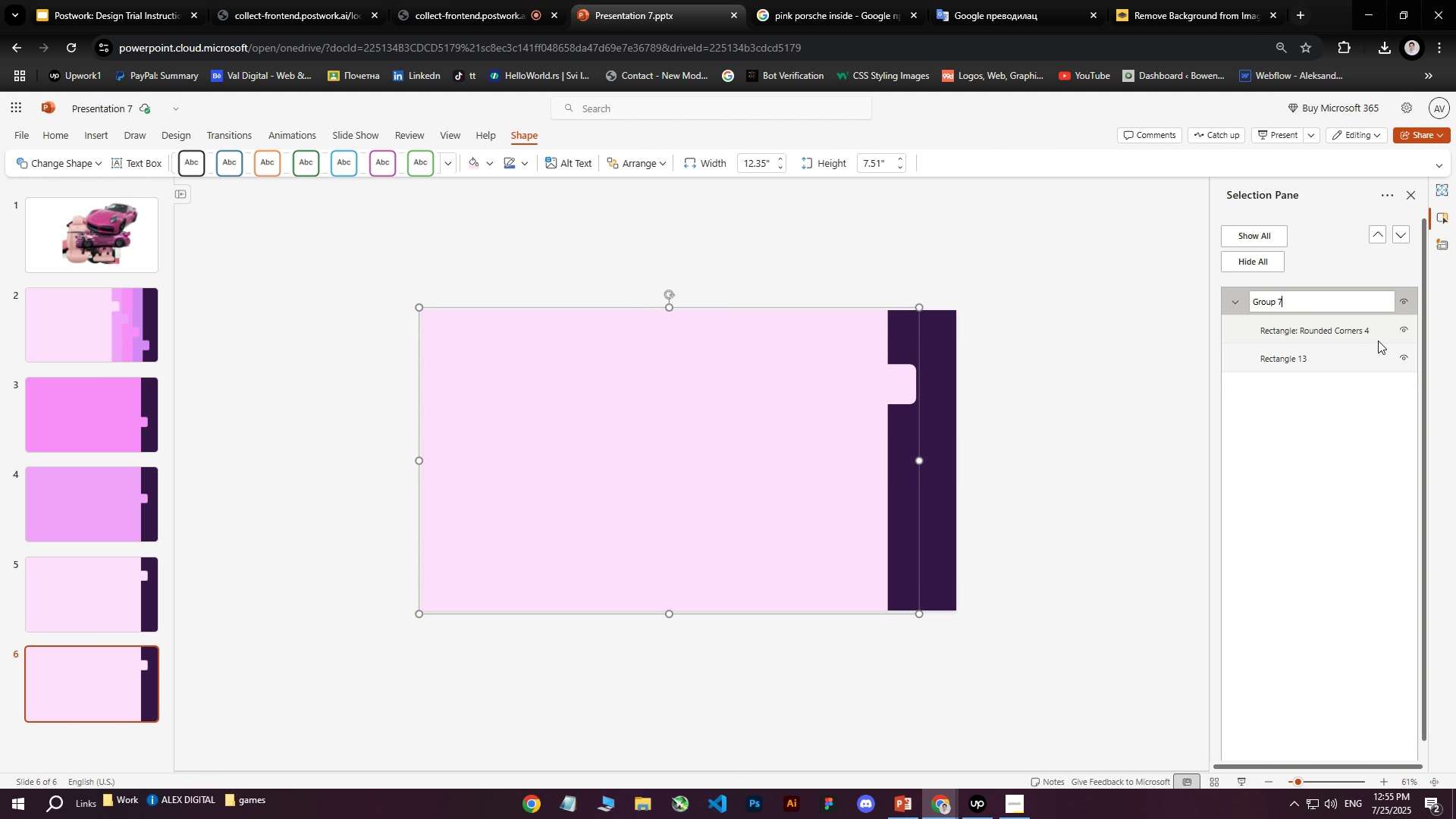 
key(Enter)
 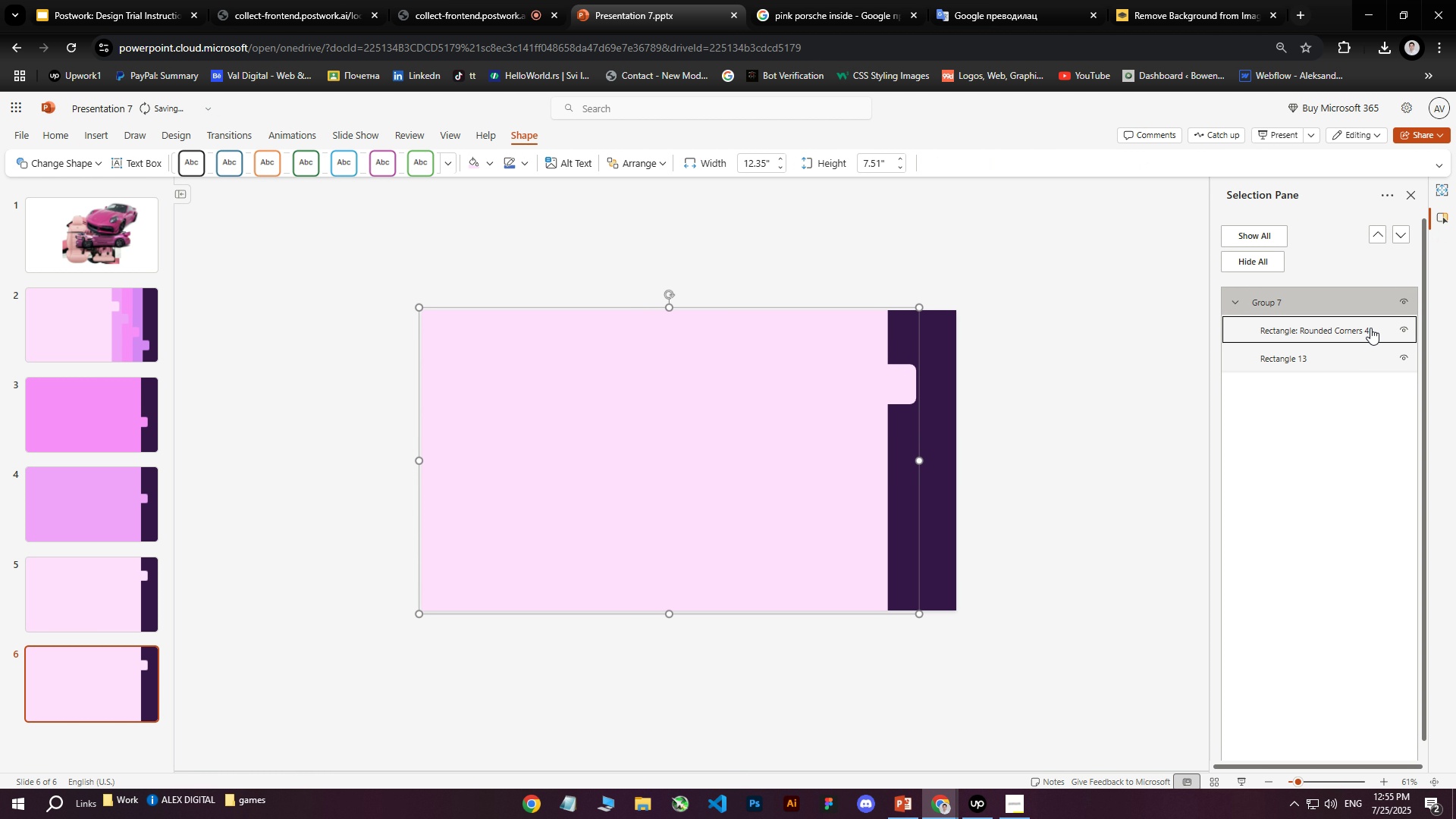 
double_click([1370, 328])
 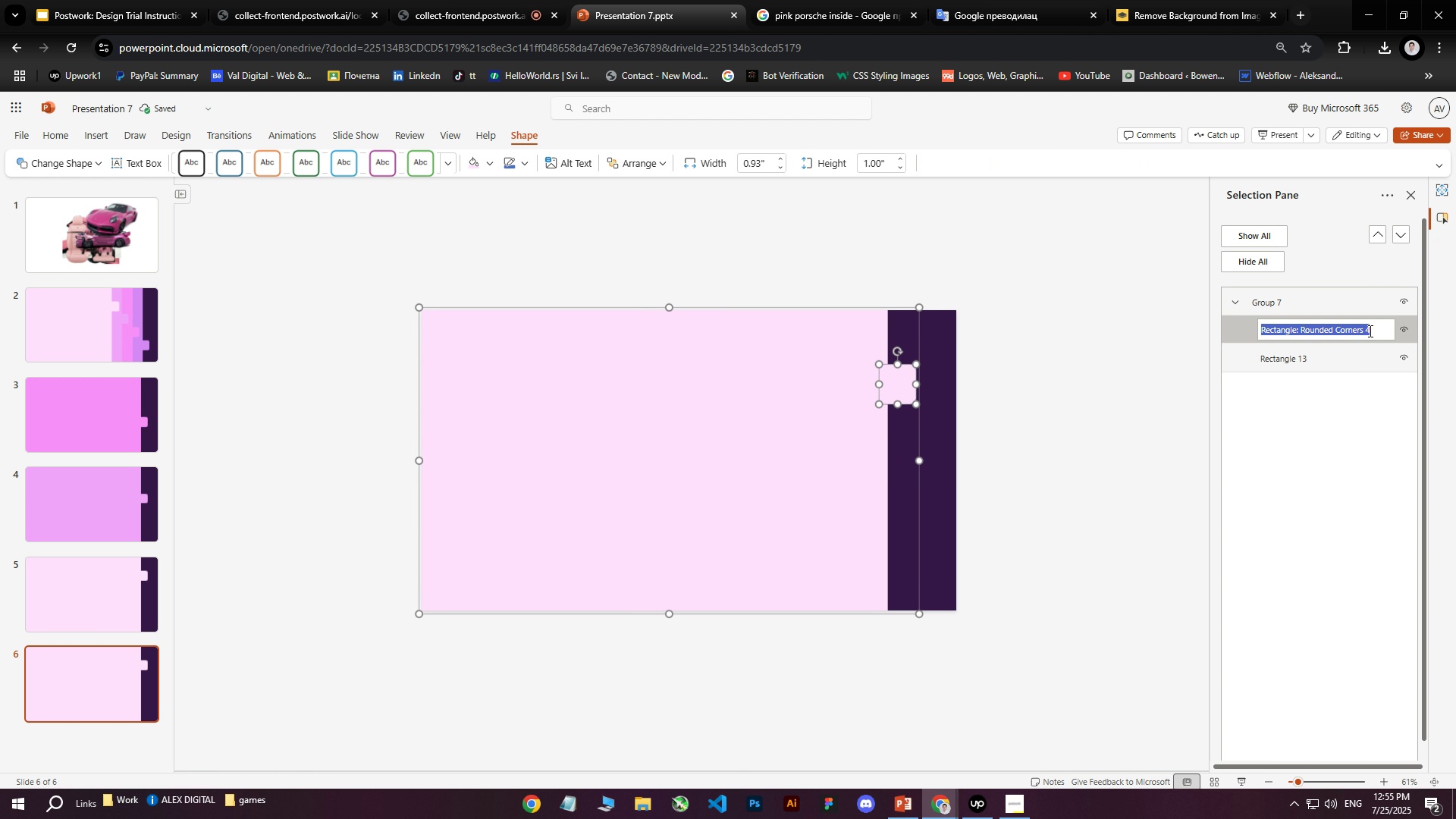 
left_click([1366, 331])
 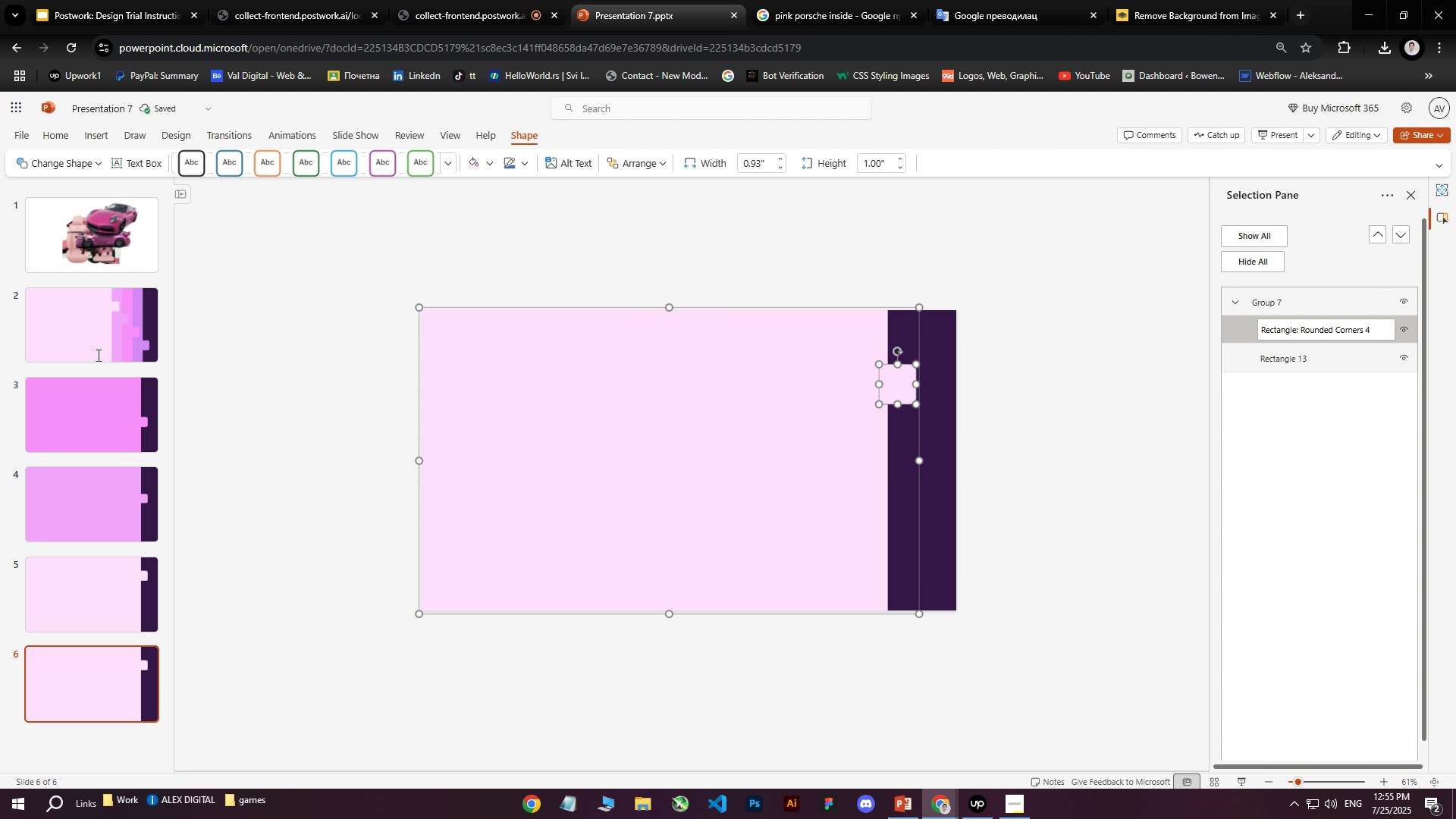 
left_click([79, 301])
 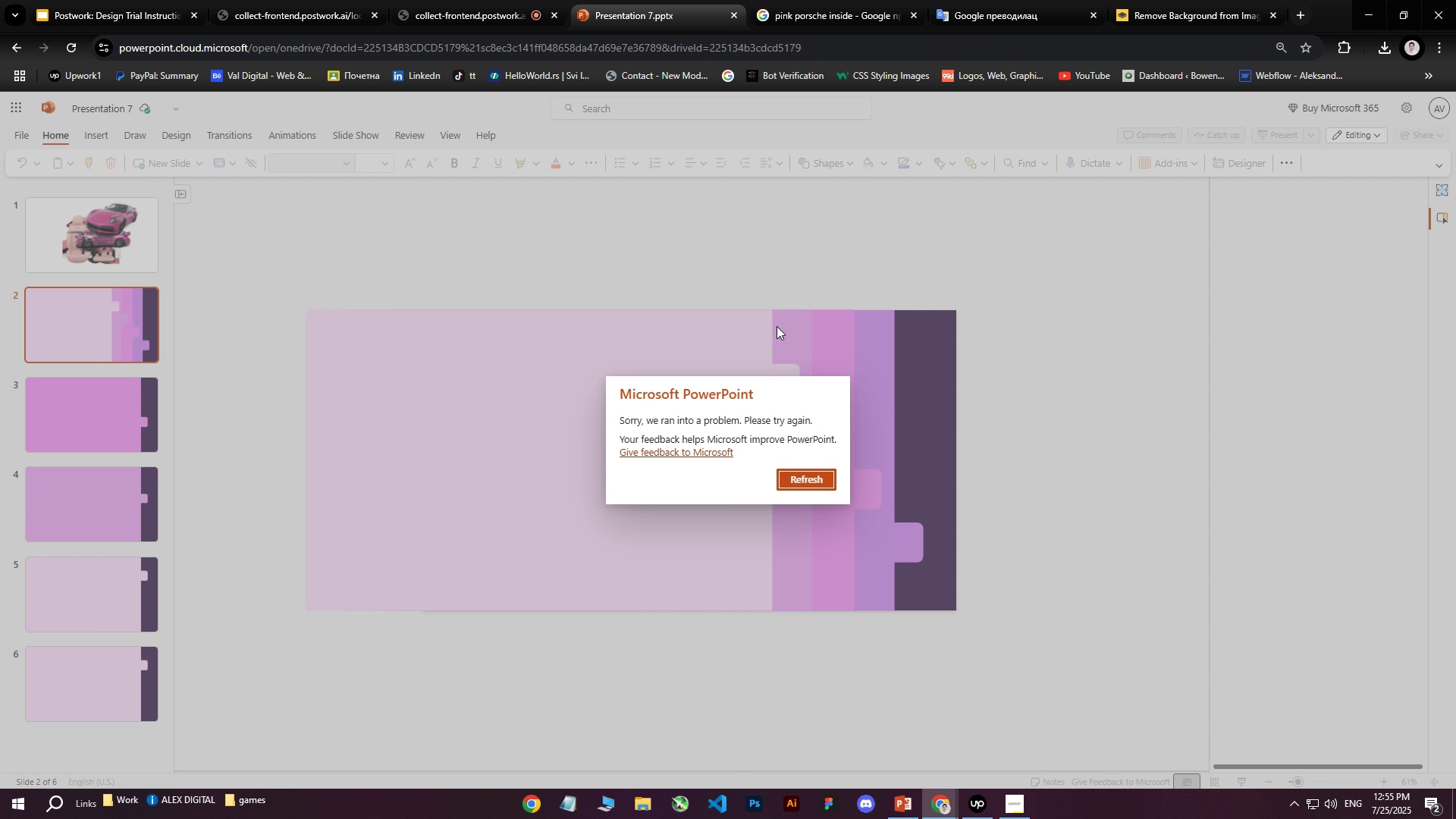 
left_click([787, 325])
 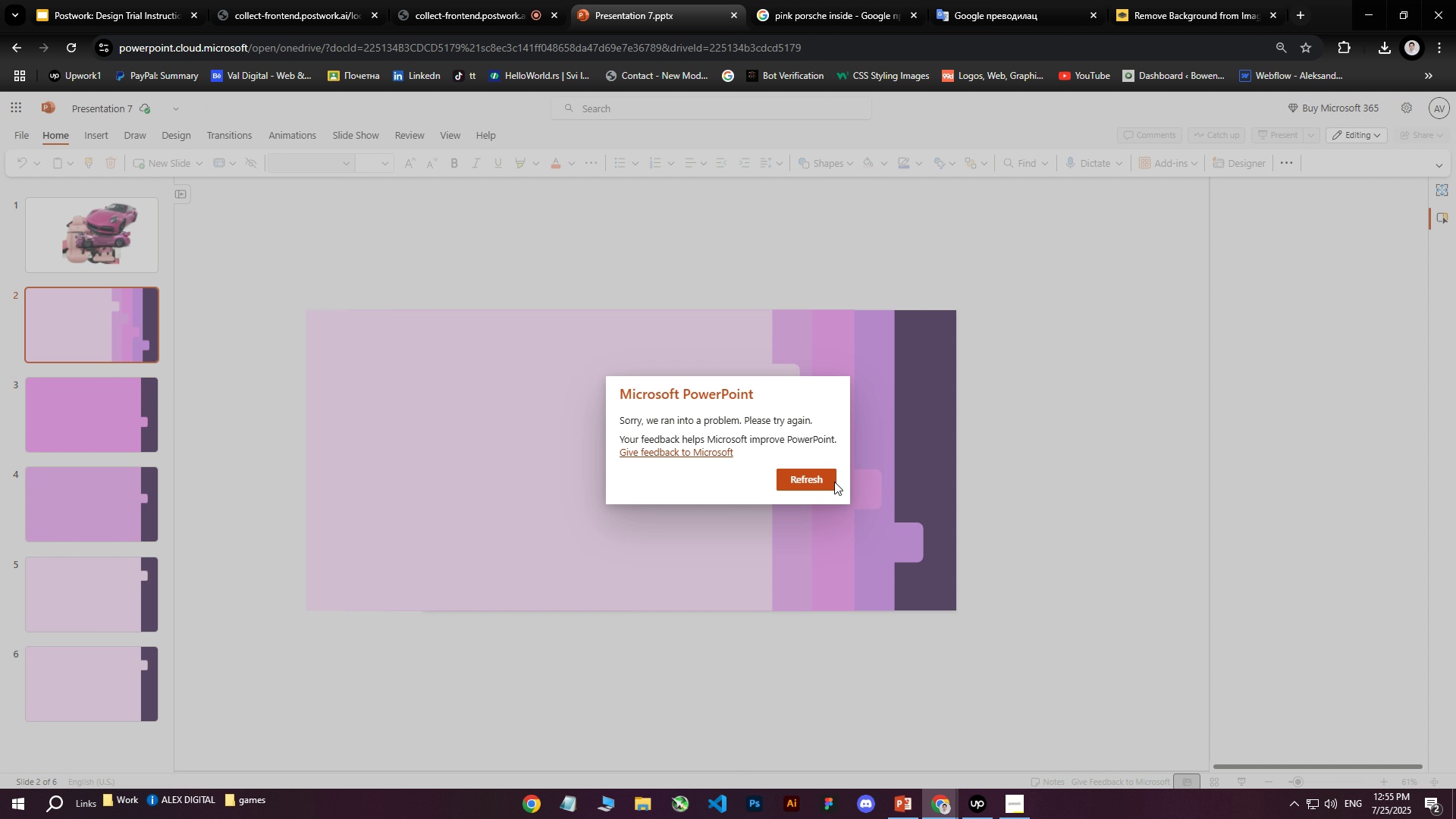 
left_click([910, 457])
 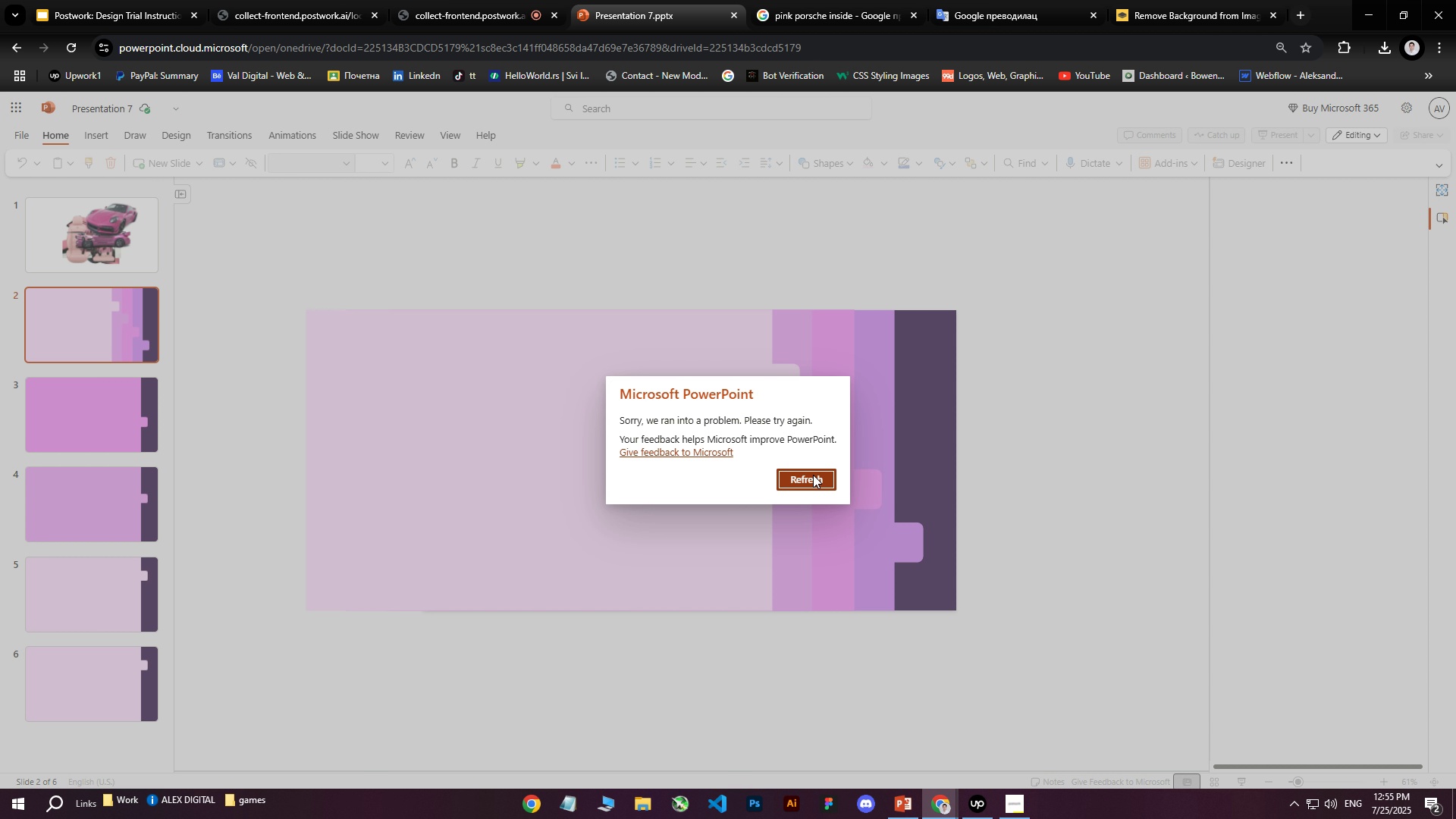 
double_click([813, 475])
 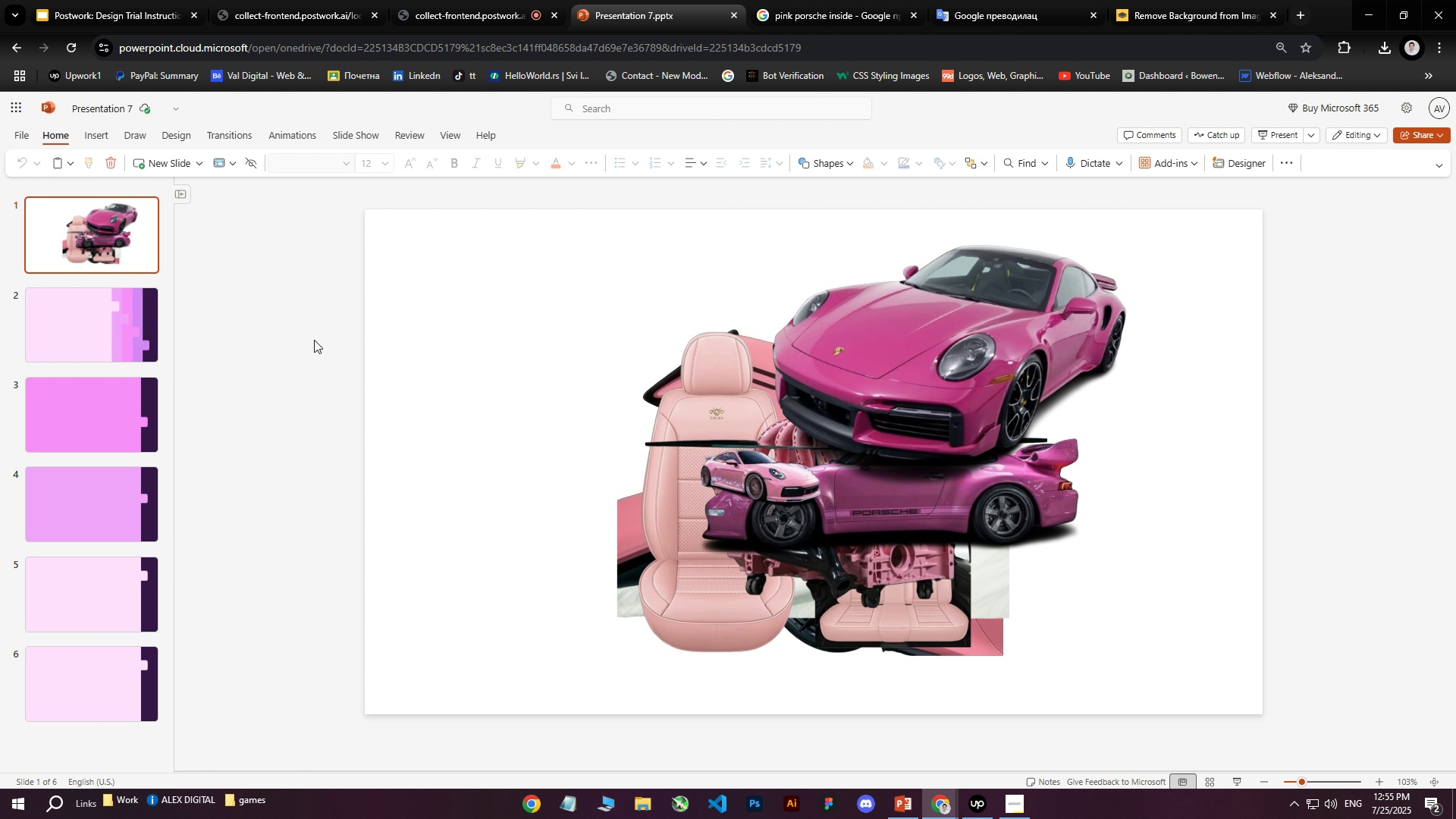 
wait(6.52)
 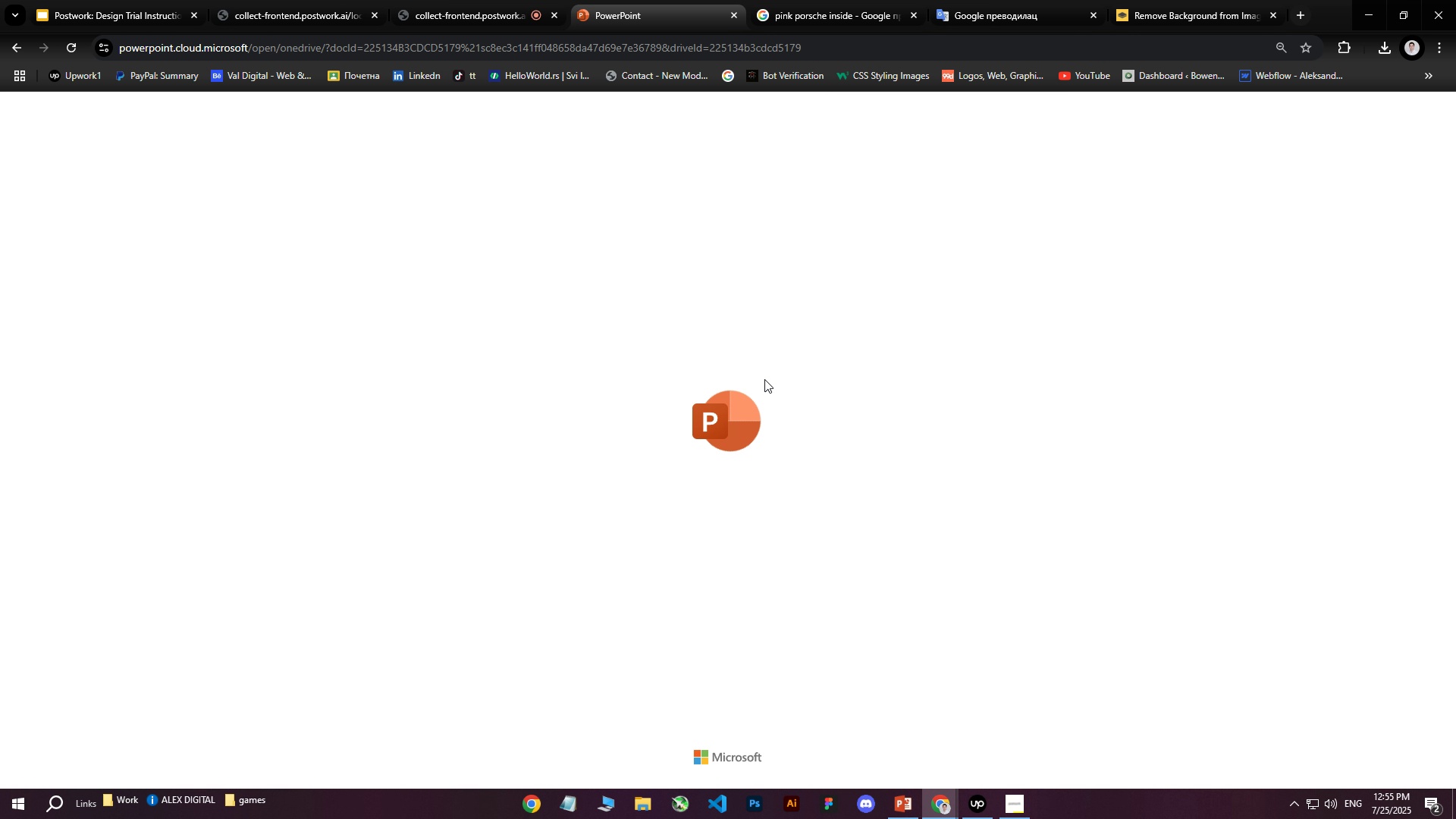 
left_click([115, 683])
 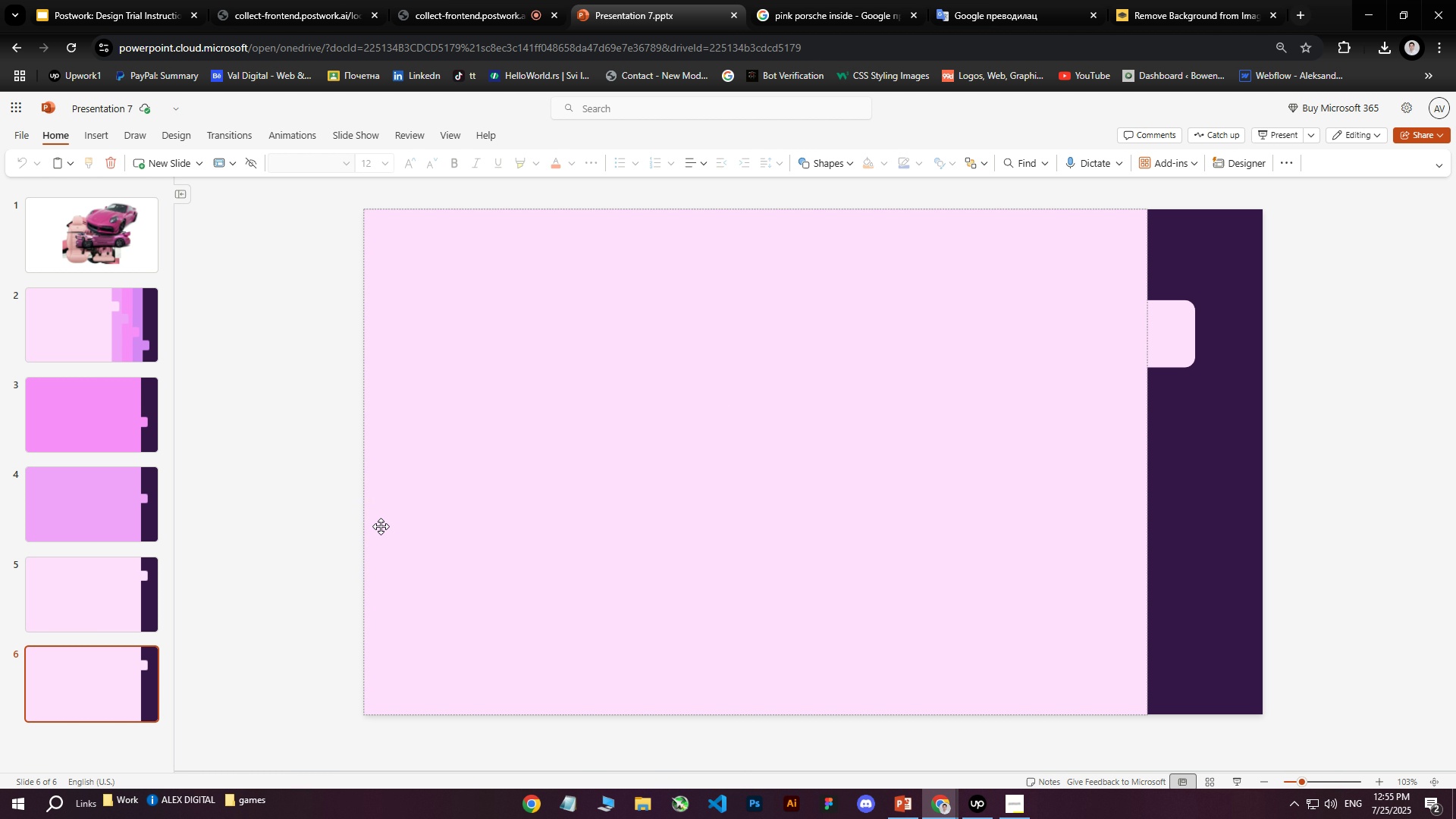 
left_click([128, 582])
 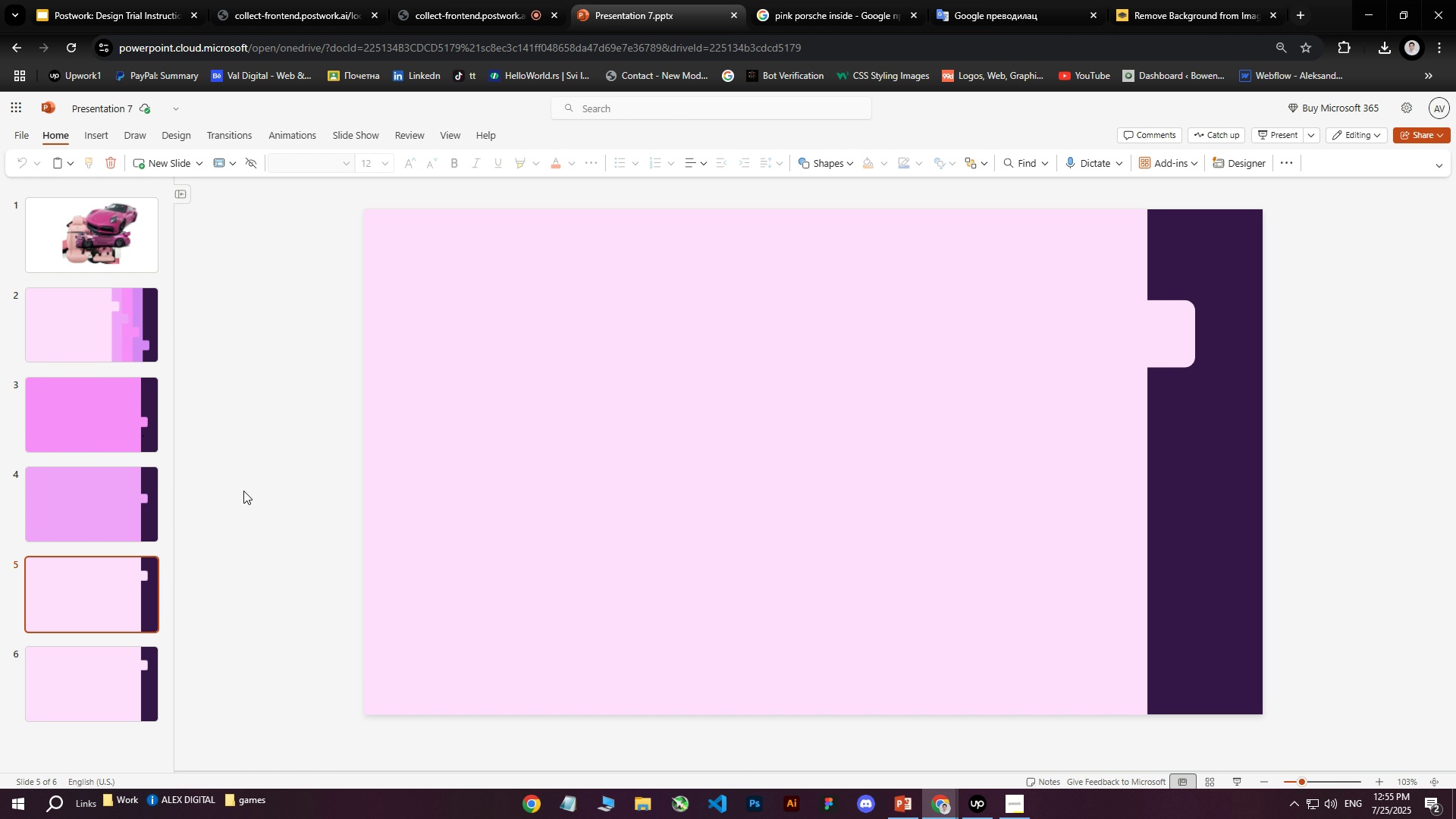 
wait(13.01)
 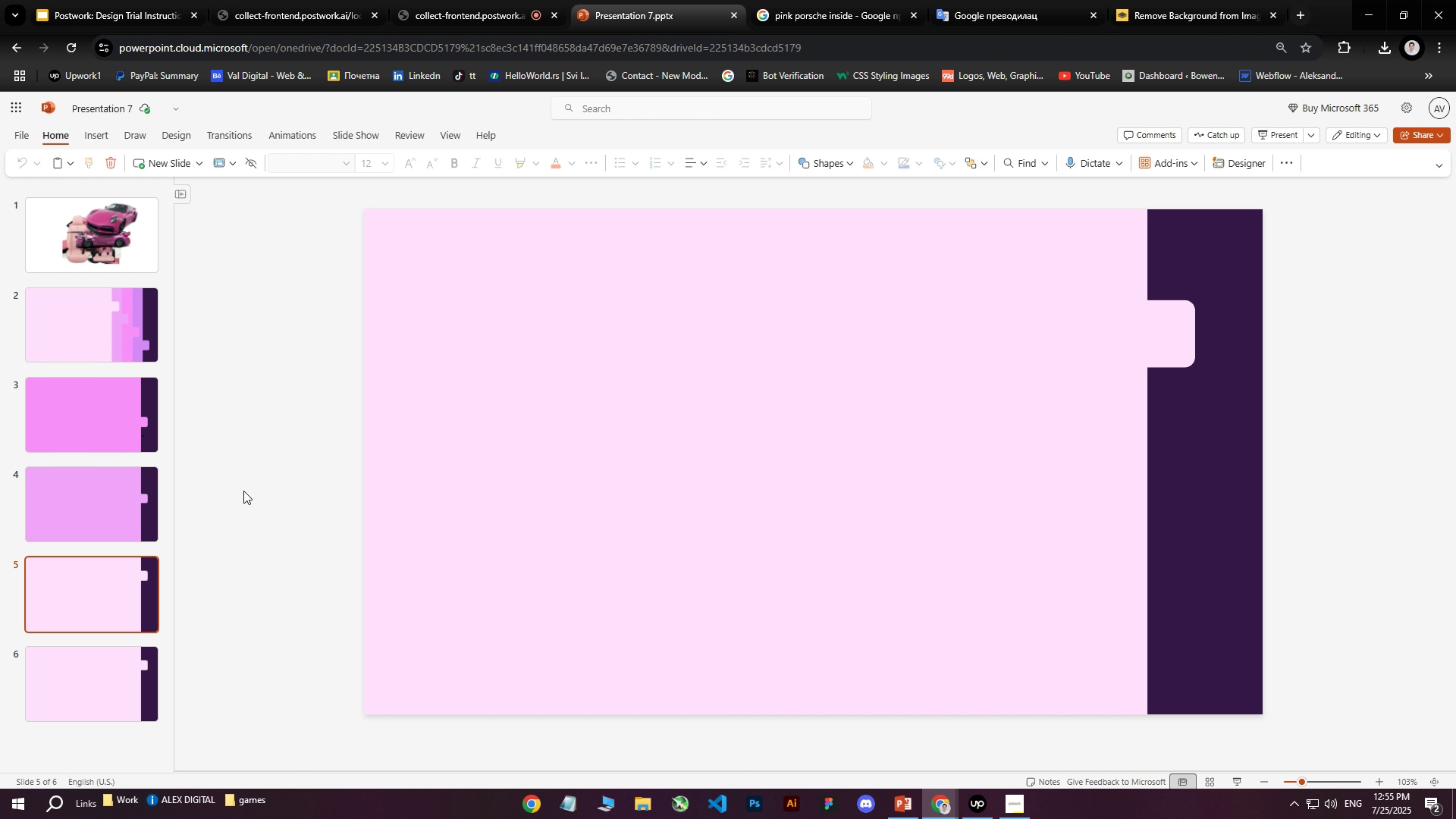 
left_click([114, 220])
 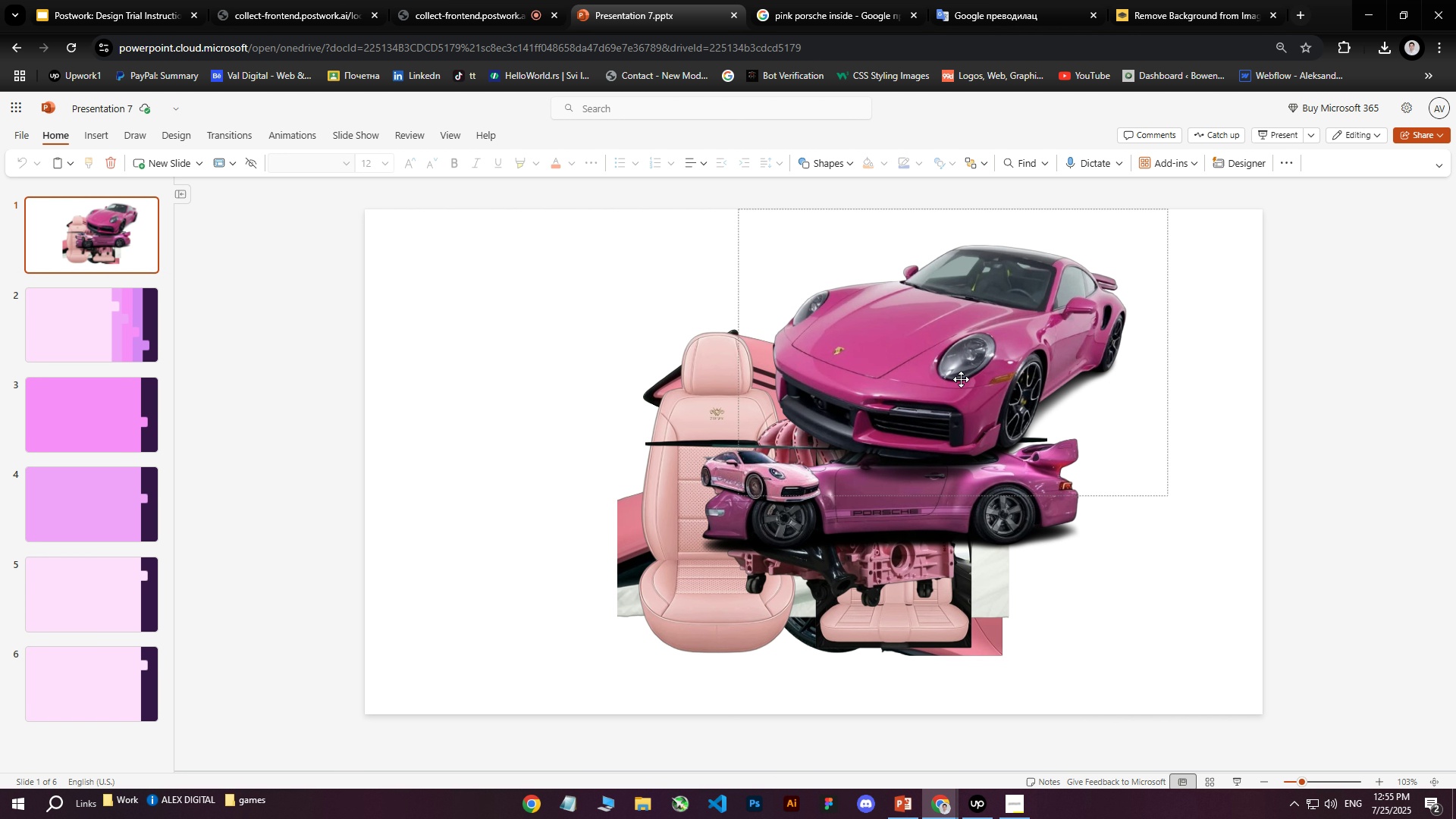 
left_click([971, 345])
 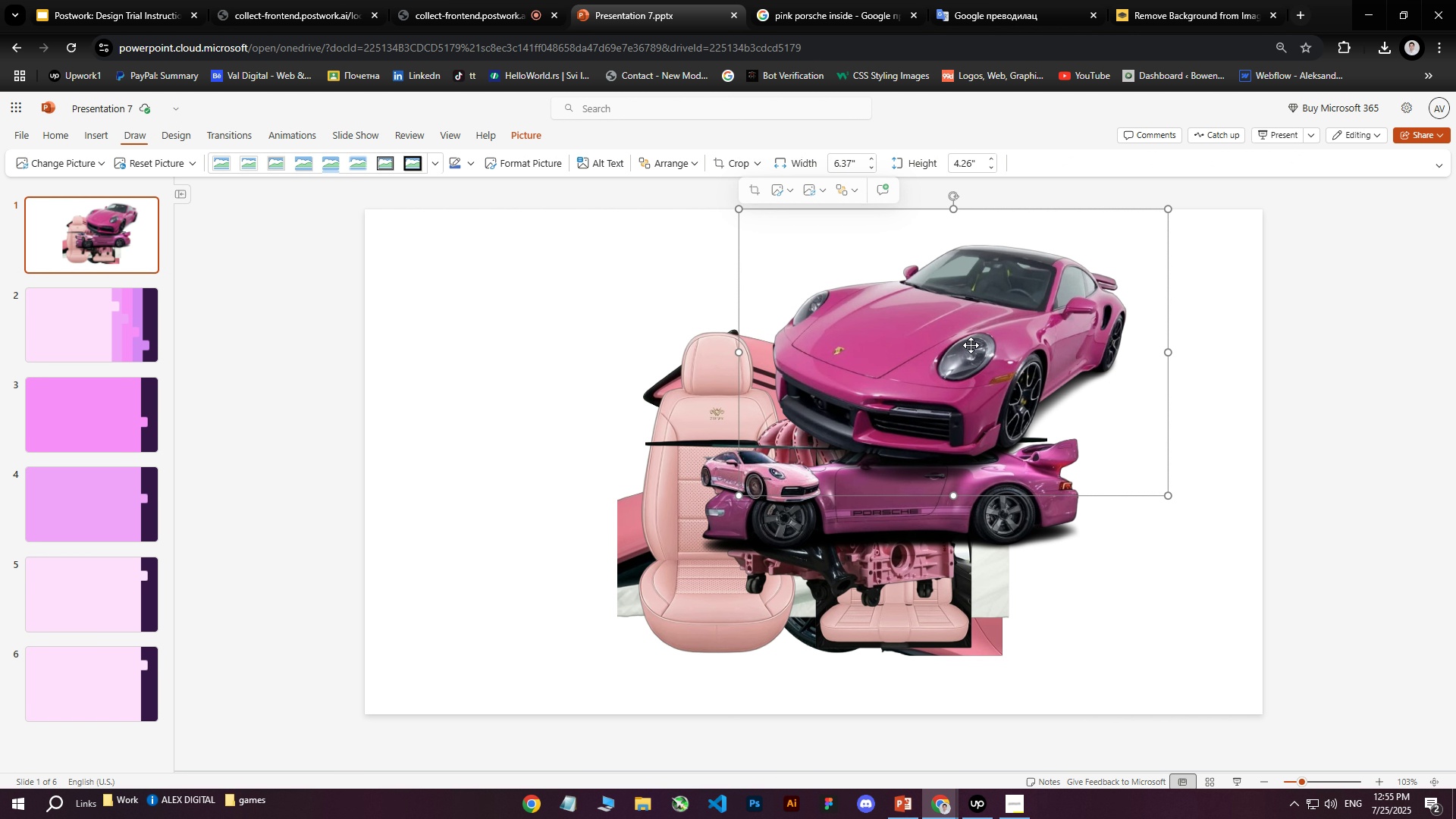 
left_click_drag(start_coordinate=[963, 346], to_coordinate=[563, 353])
 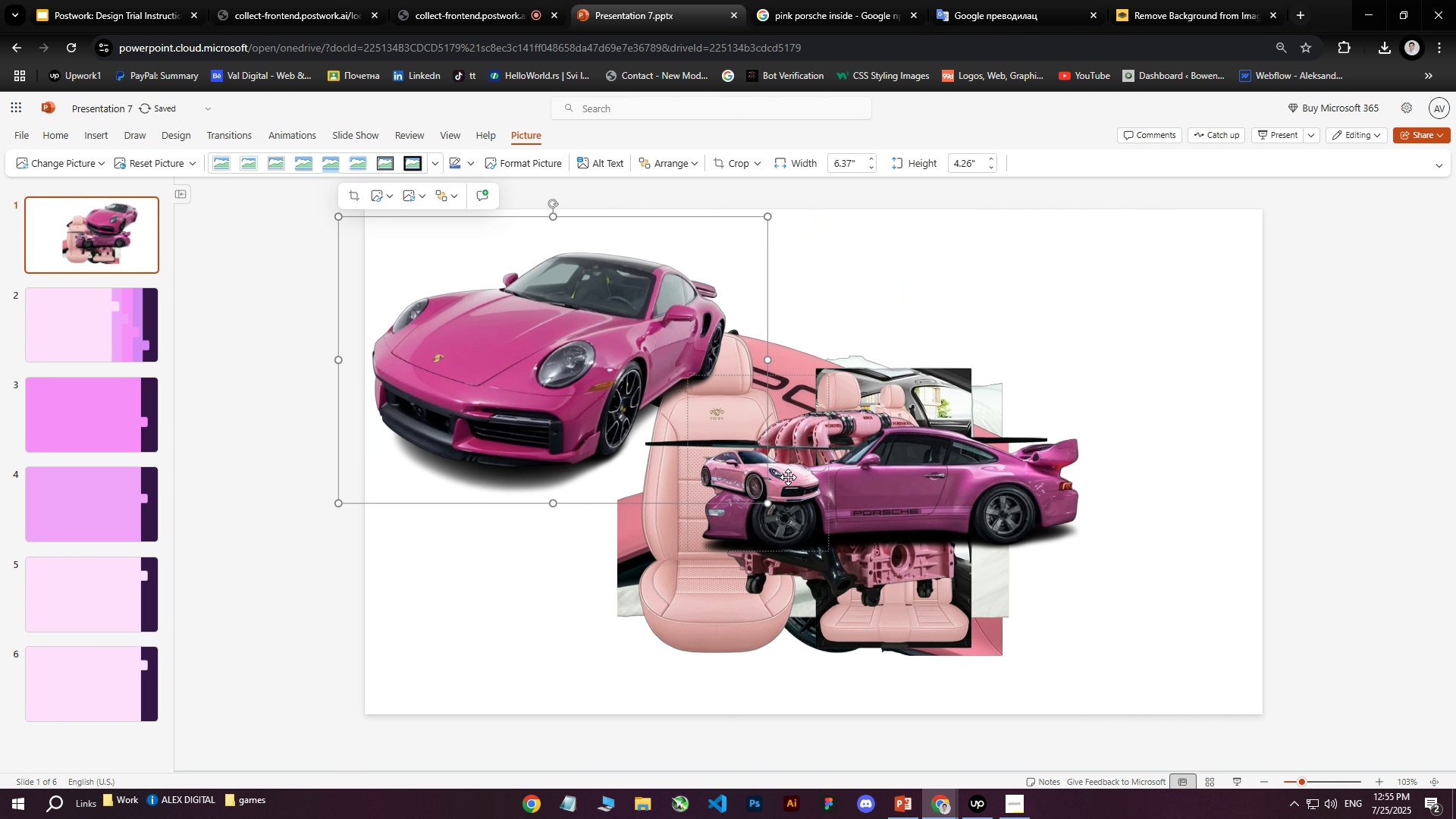 
left_click([788, 477])
 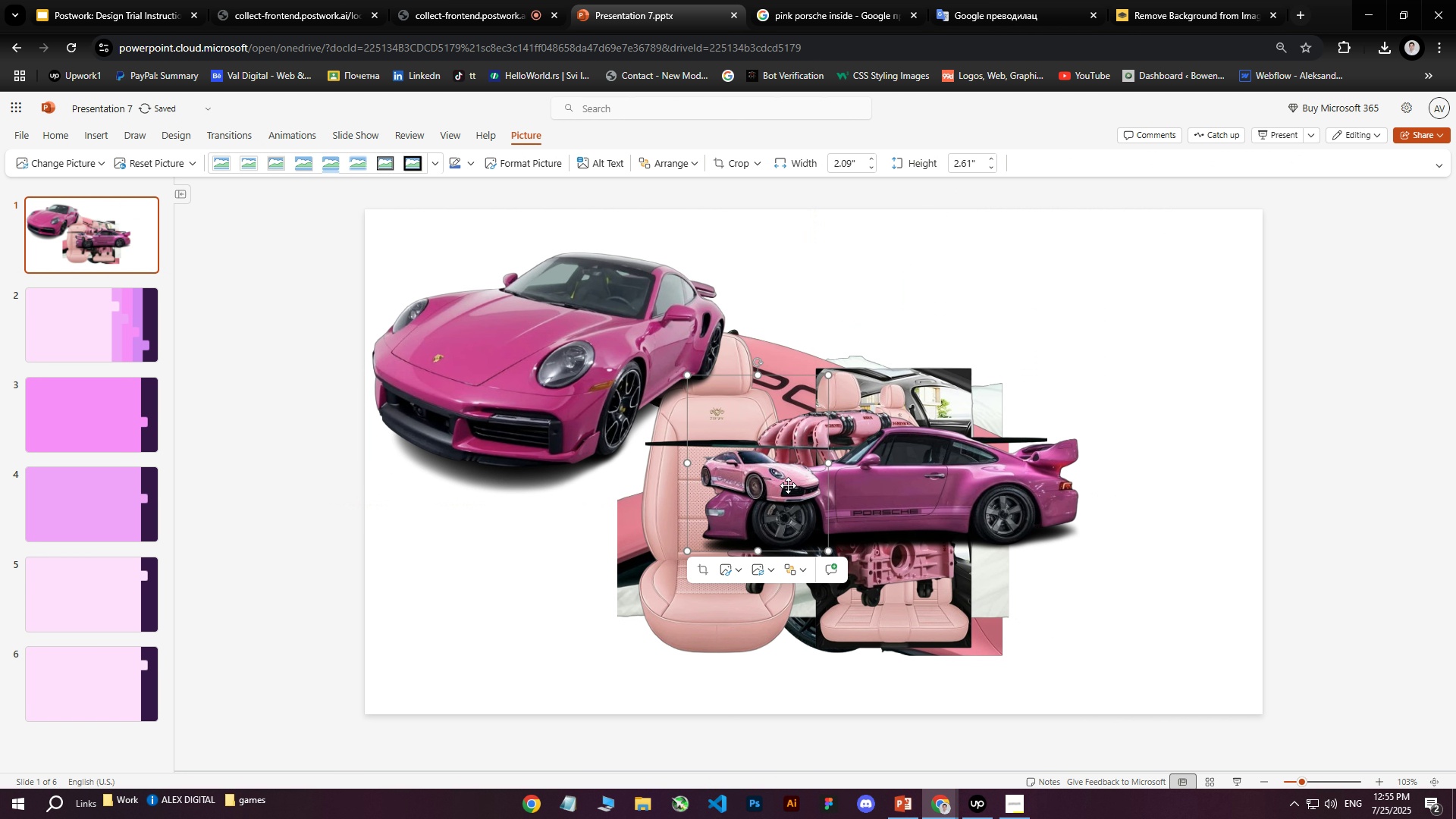 
left_click_drag(start_coordinate=[786, 488], to_coordinate=[1100, 310])
 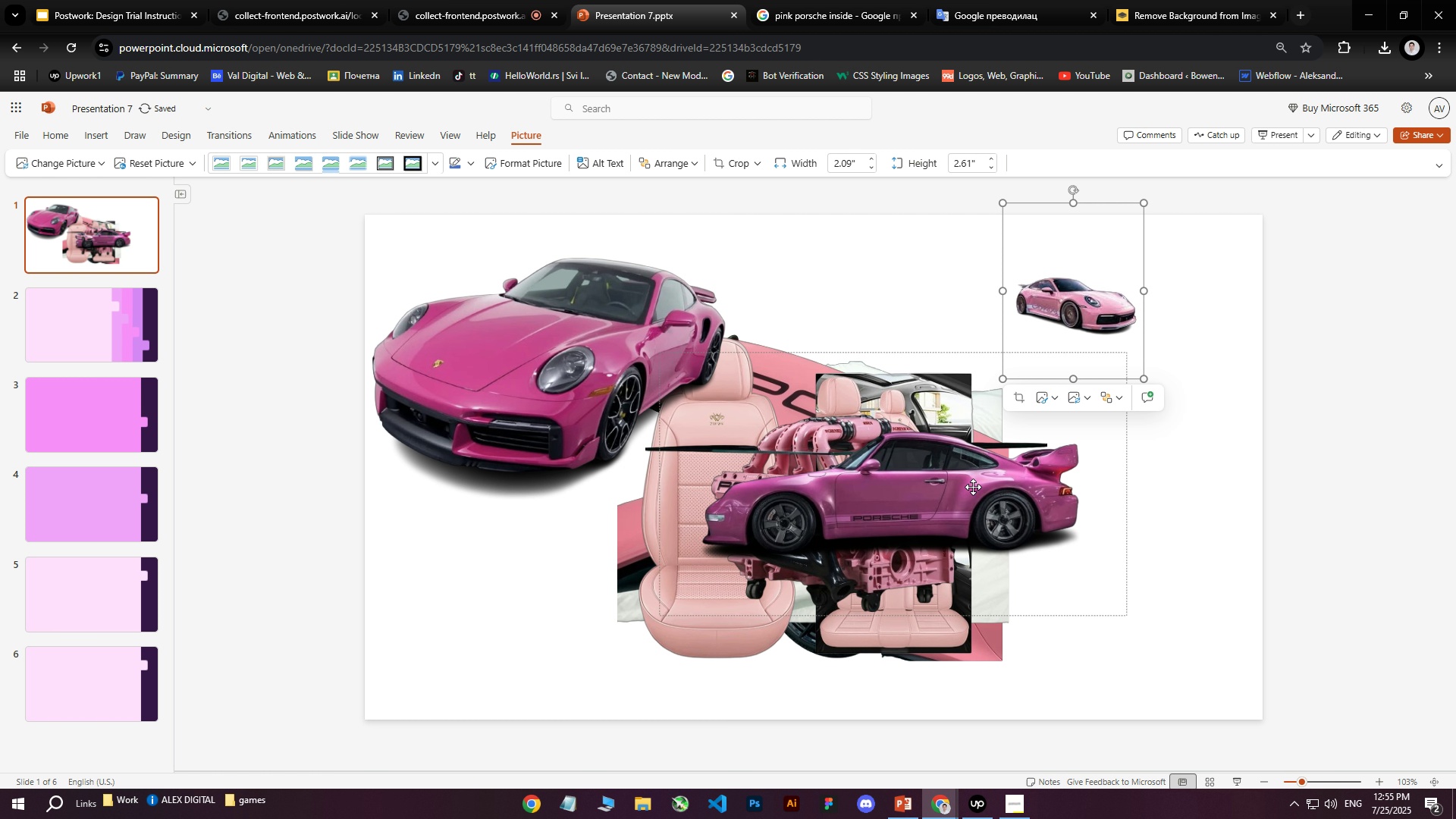 
left_click([973, 487])
 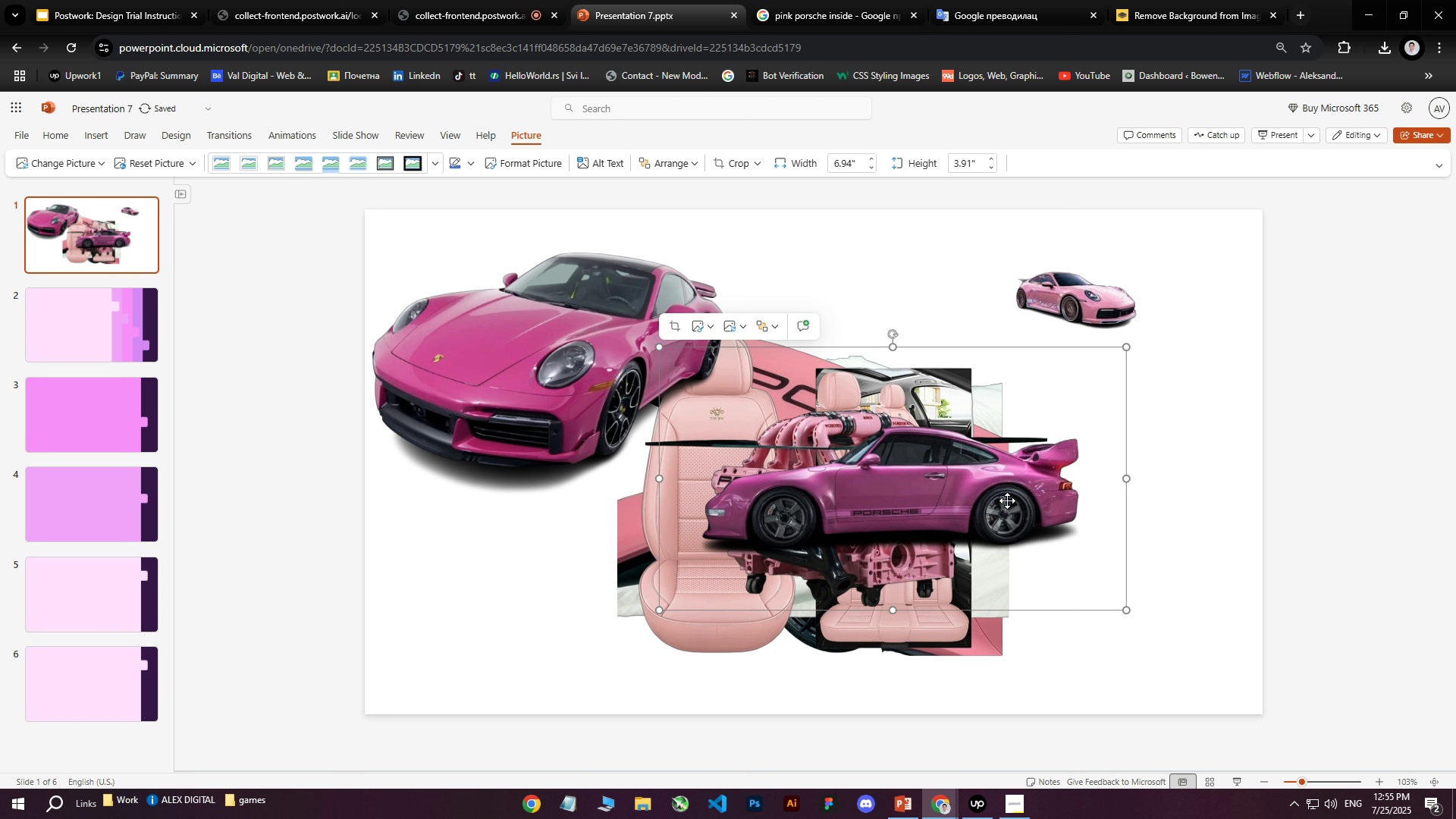 
left_click_drag(start_coordinate=[1007, 500], to_coordinate=[854, 484])
 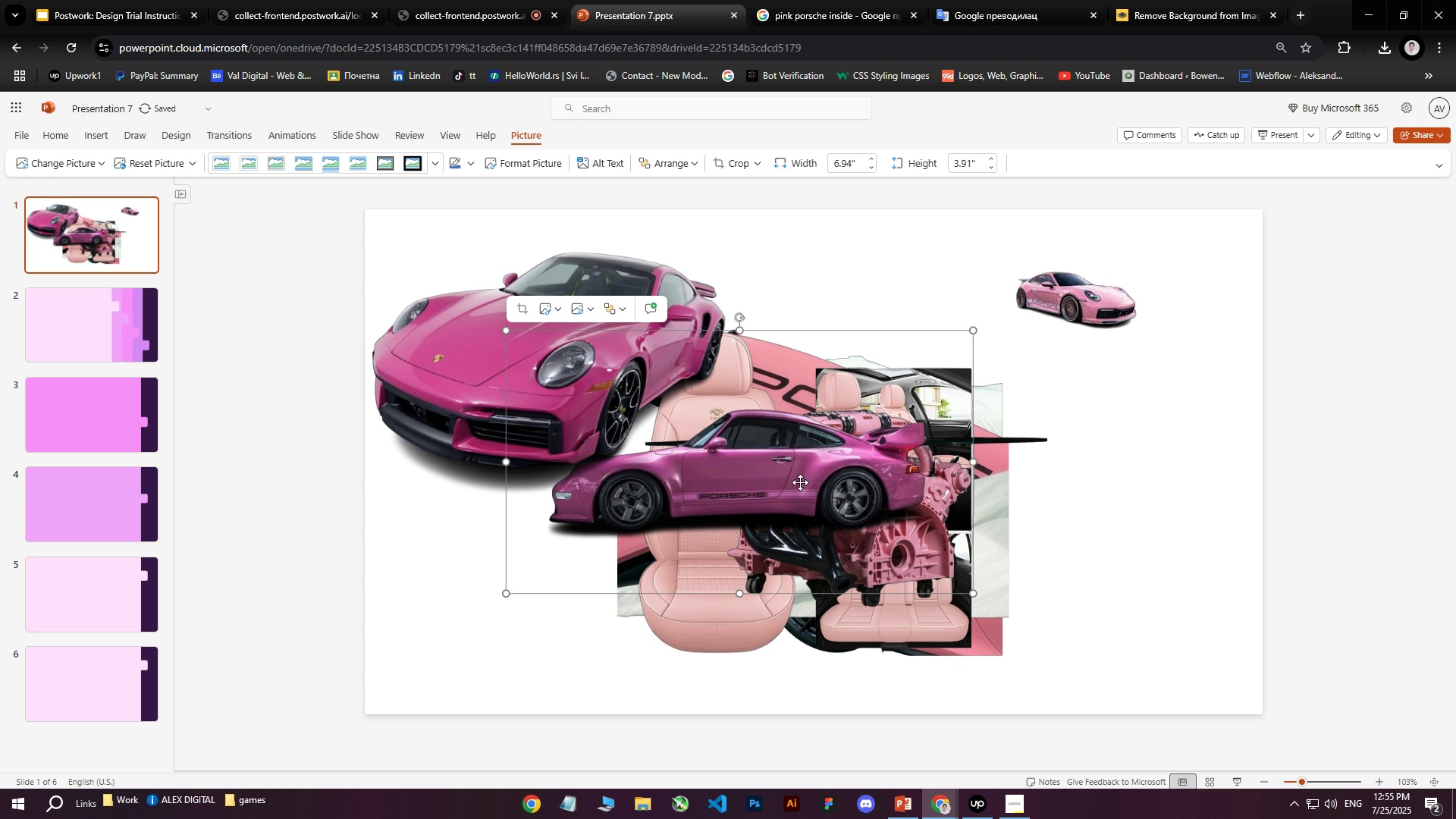 
left_click_drag(start_coordinate=[799, 482], to_coordinate=[683, 290])
 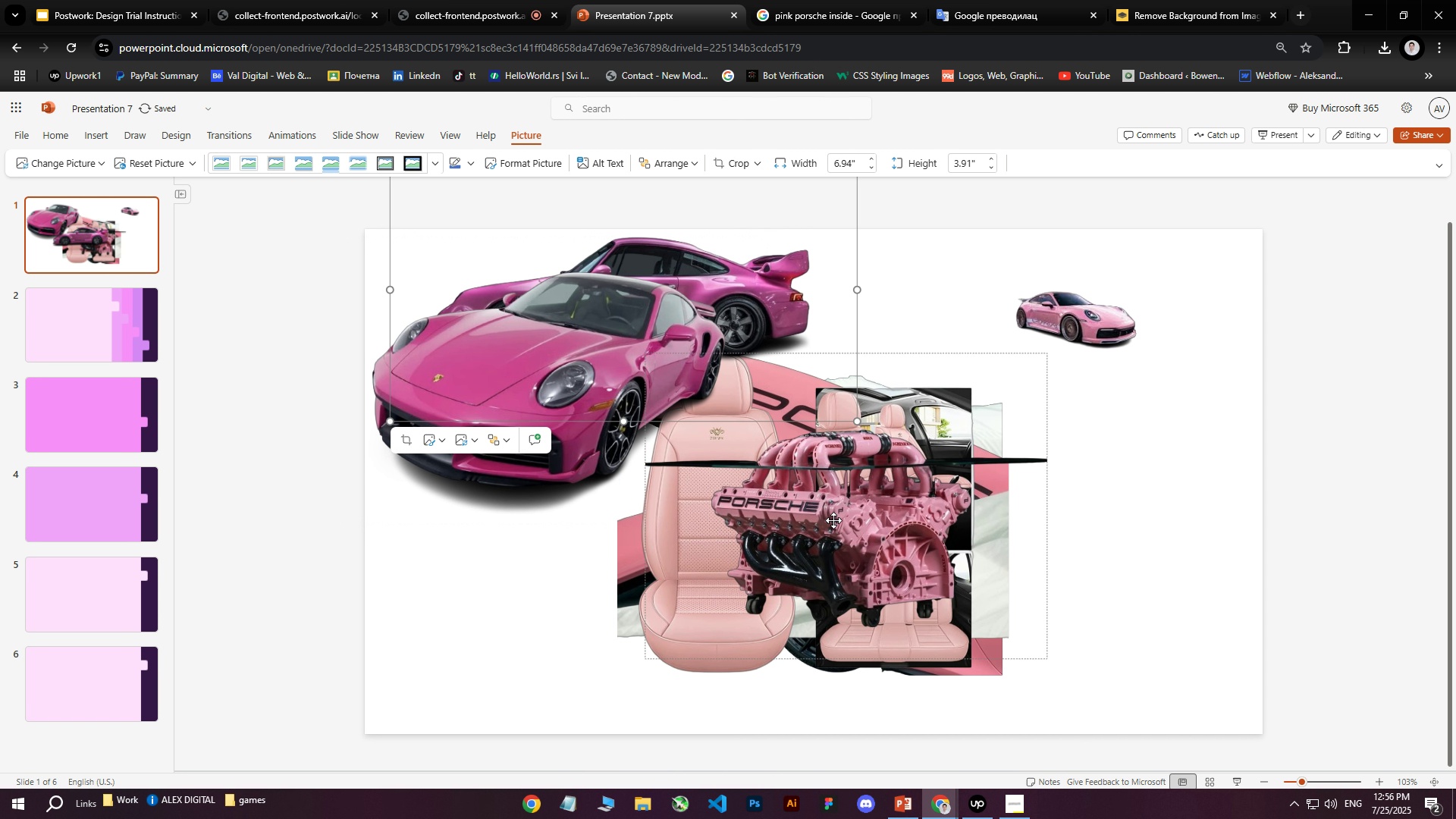 
left_click([833, 522])
 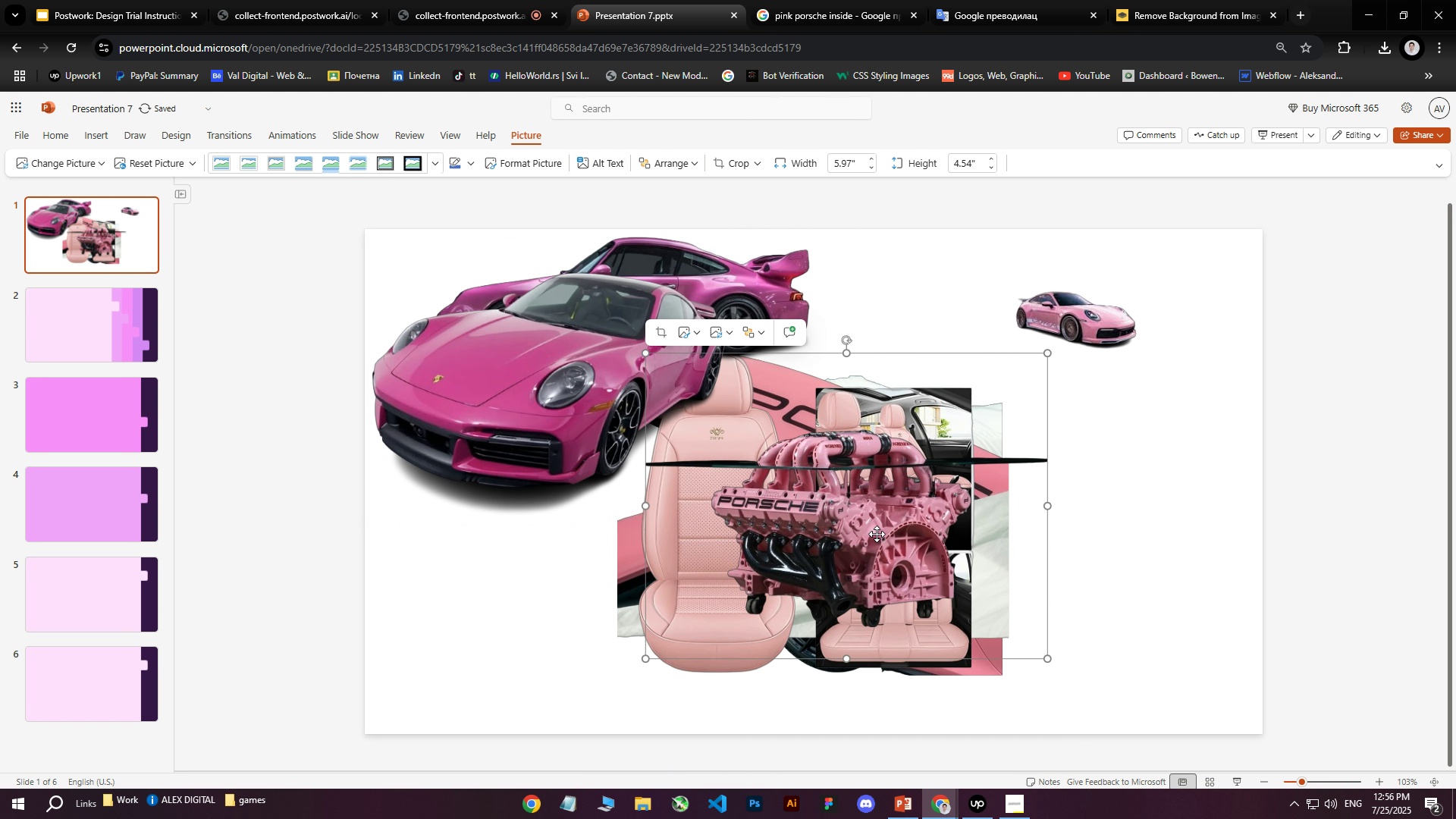 
left_click_drag(start_coordinate=[874, 532], to_coordinate=[637, 354])
 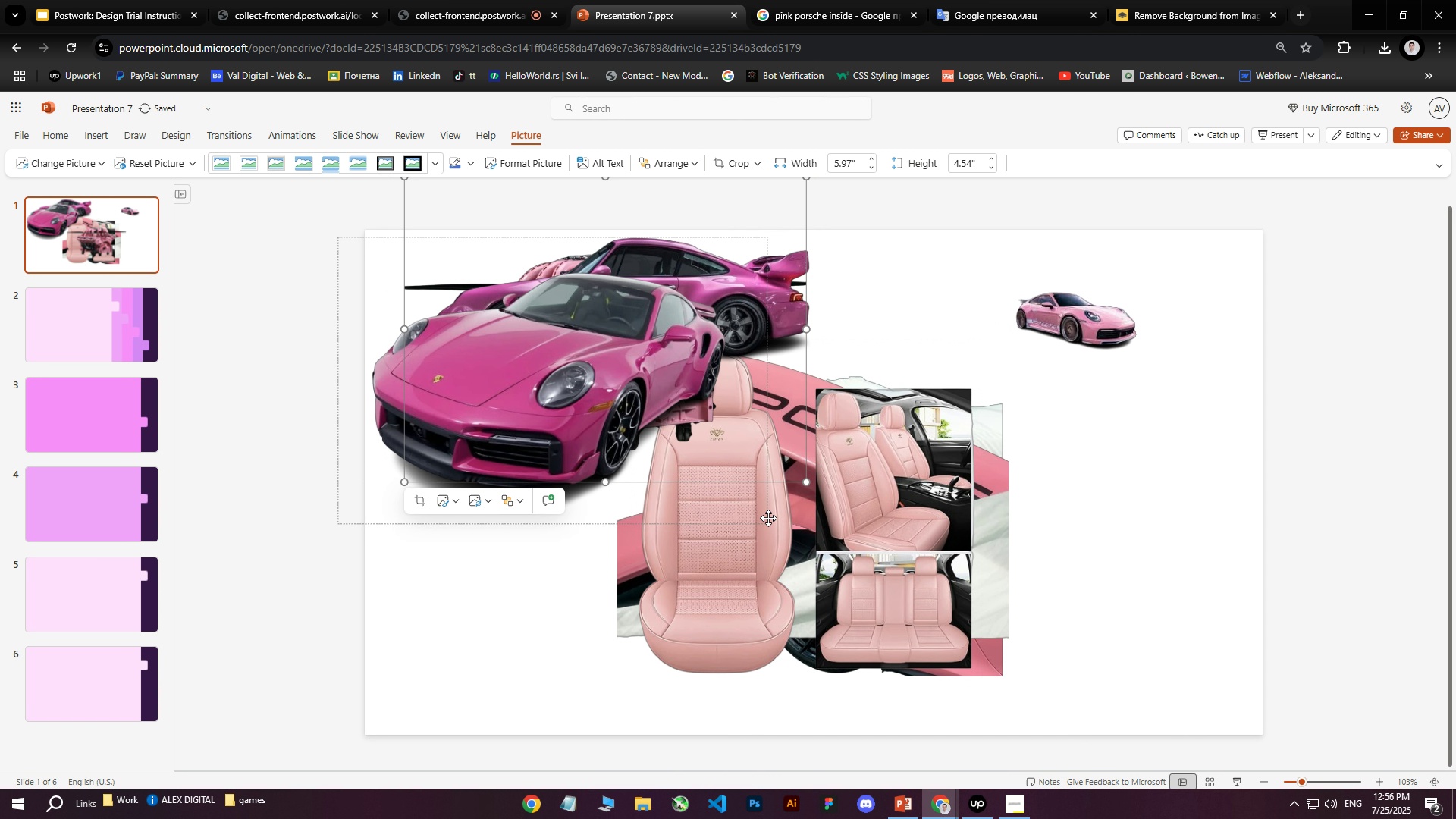 
left_click([761, 521])
 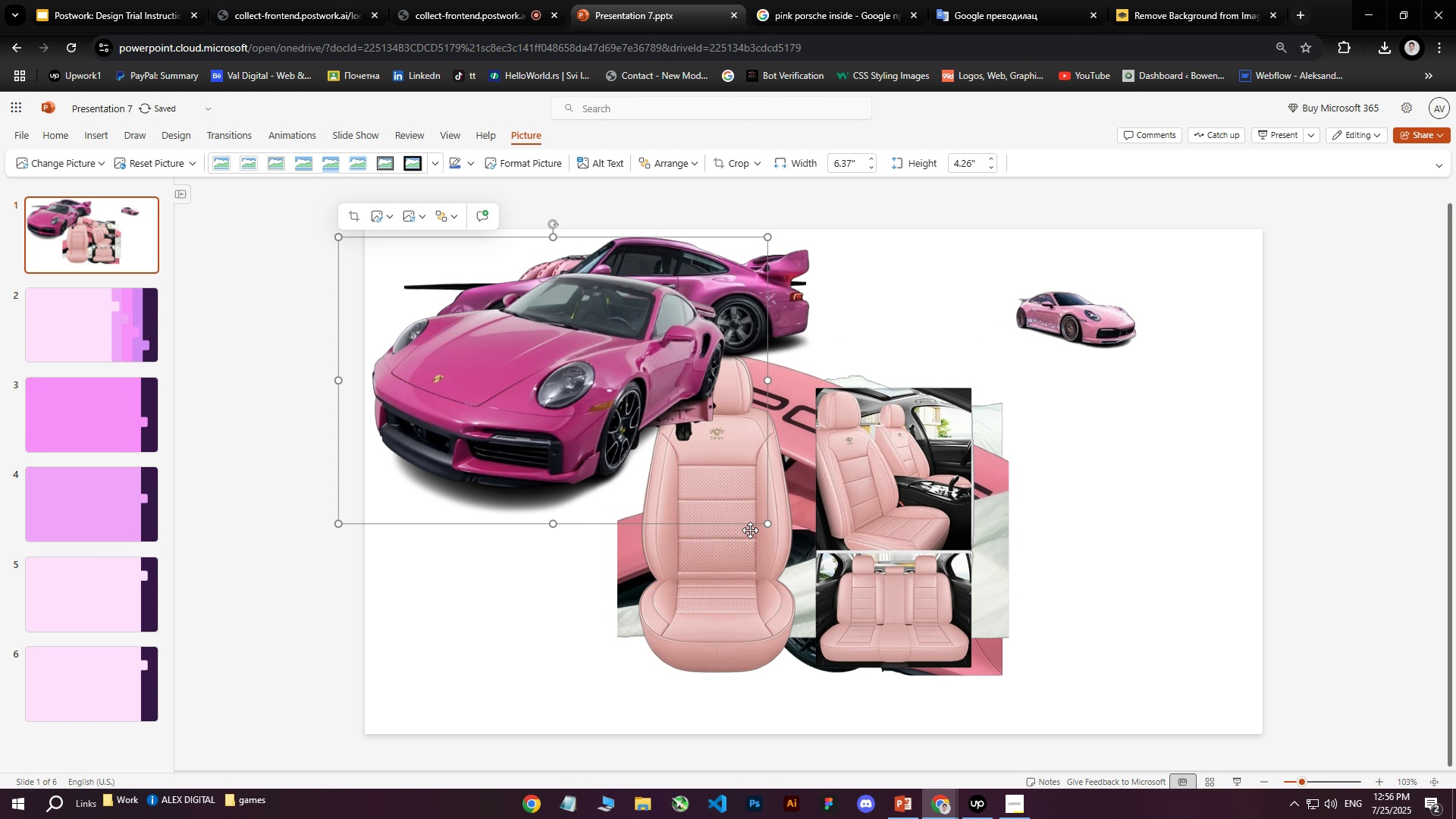 
left_click_drag(start_coordinate=[743, 531], to_coordinate=[712, 484])
 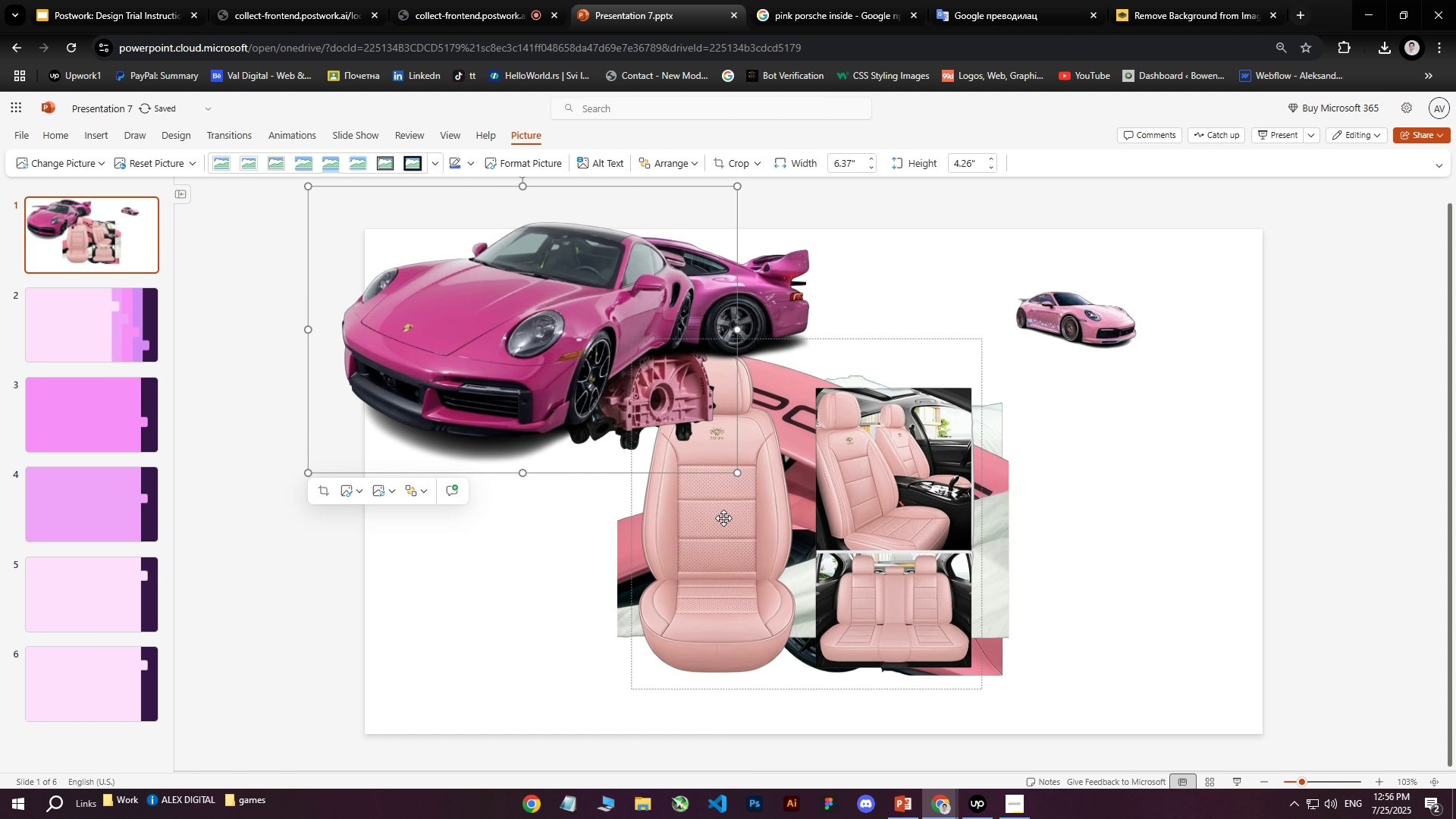 
left_click([723, 518])
 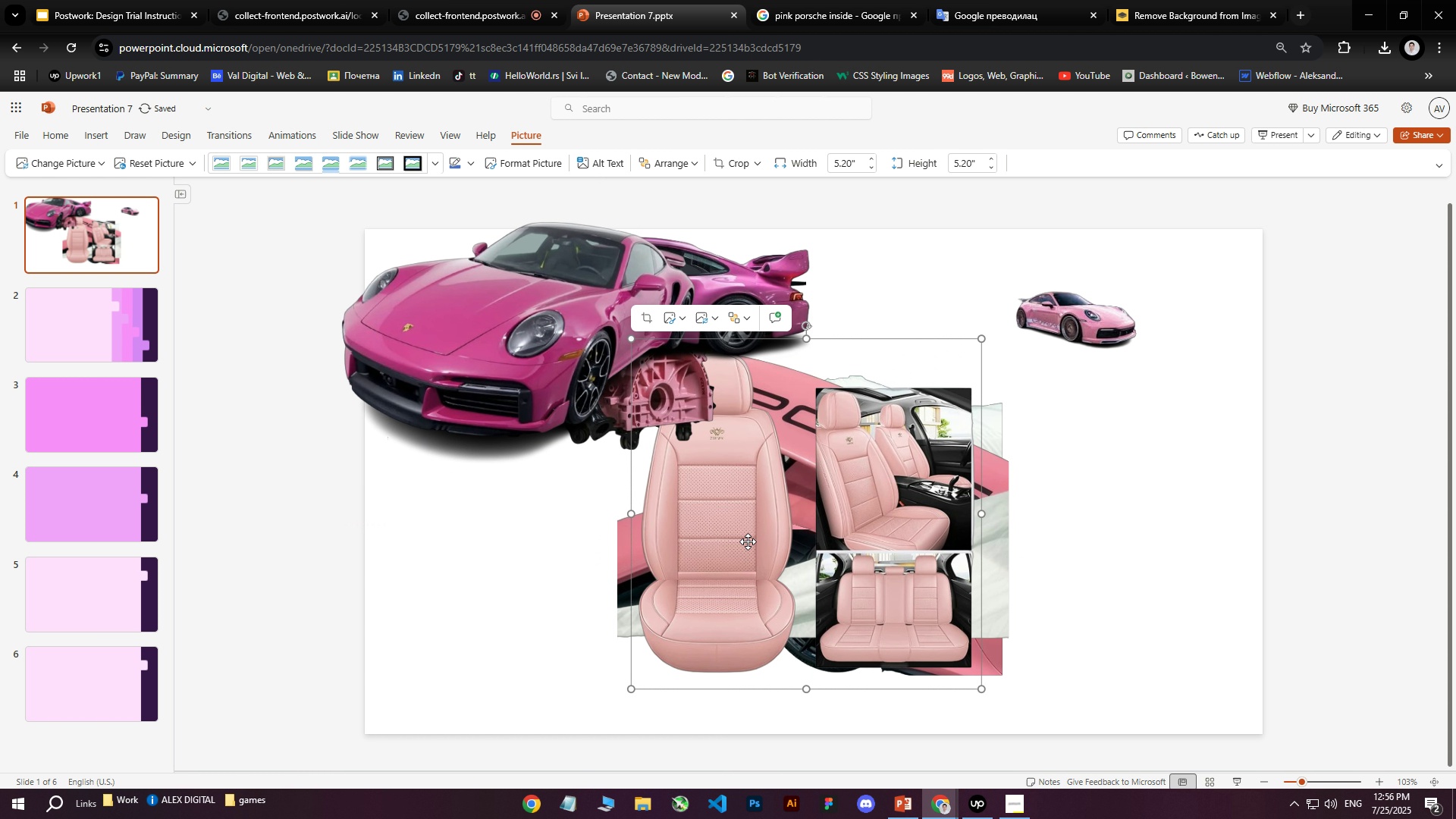 
left_click_drag(start_coordinate=[748, 541], to_coordinate=[1057, 559])
 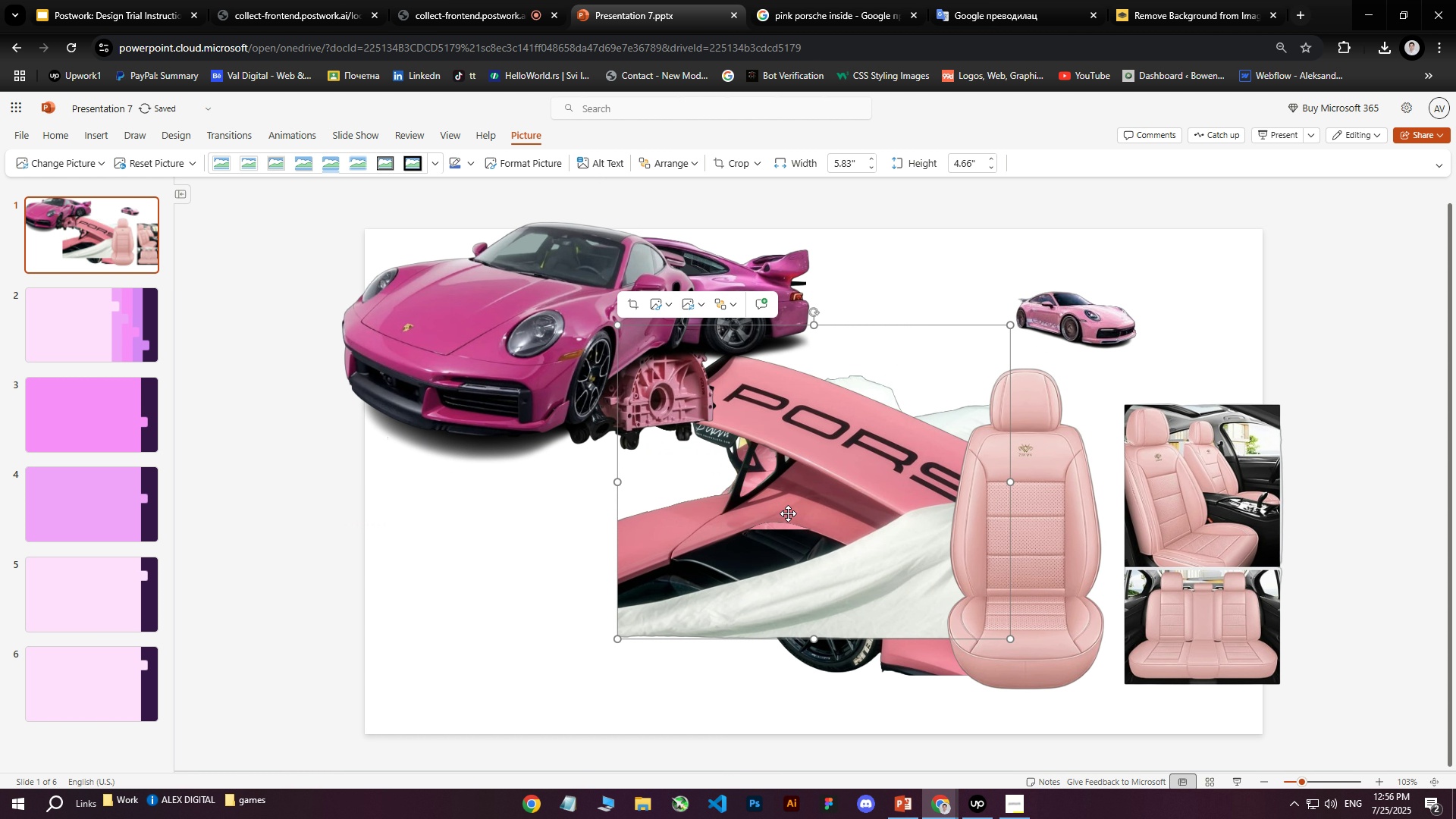 
left_click_drag(start_coordinate=[798, 522], to_coordinate=[687, 403])
 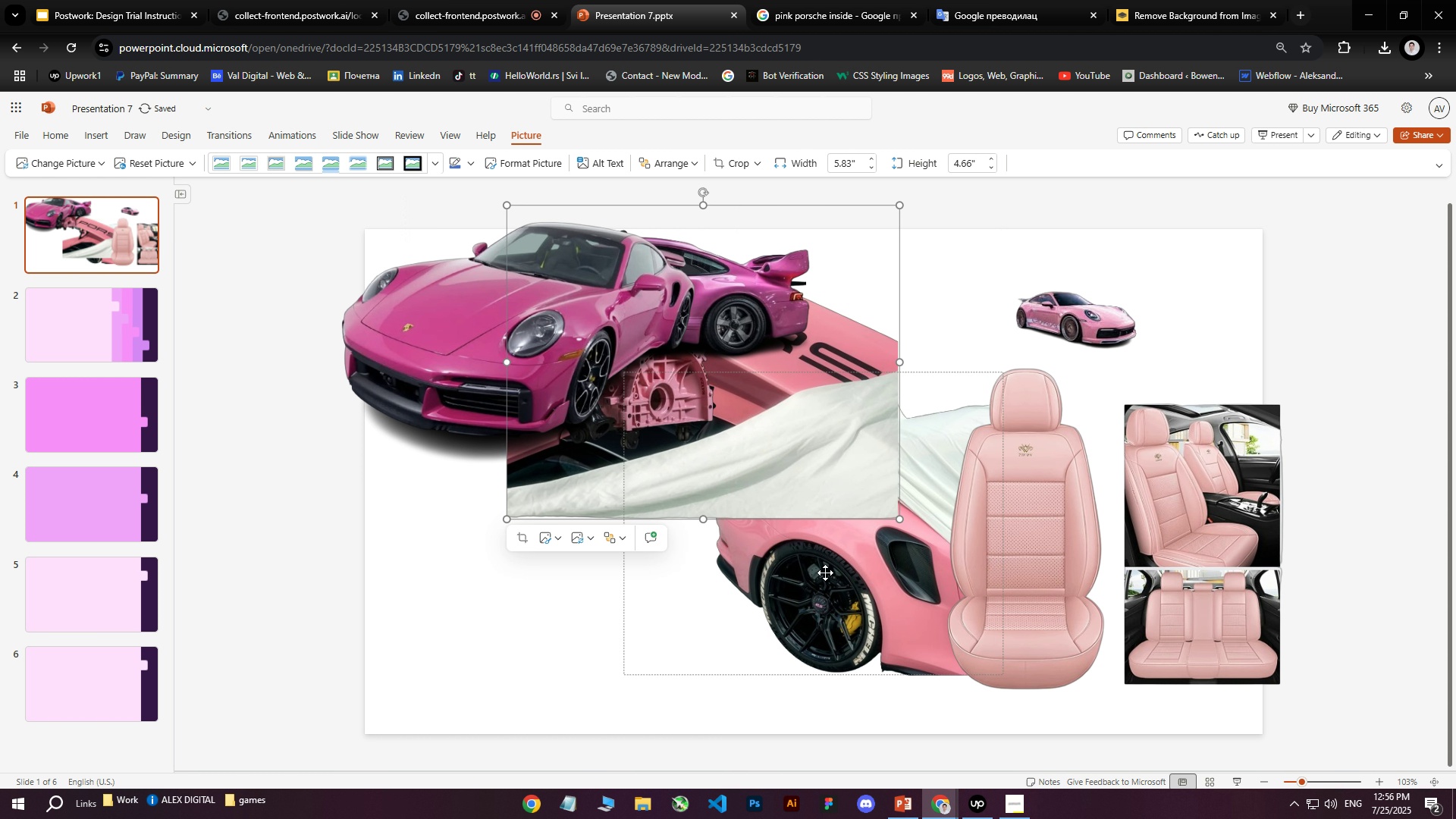 
left_click([824, 574])
 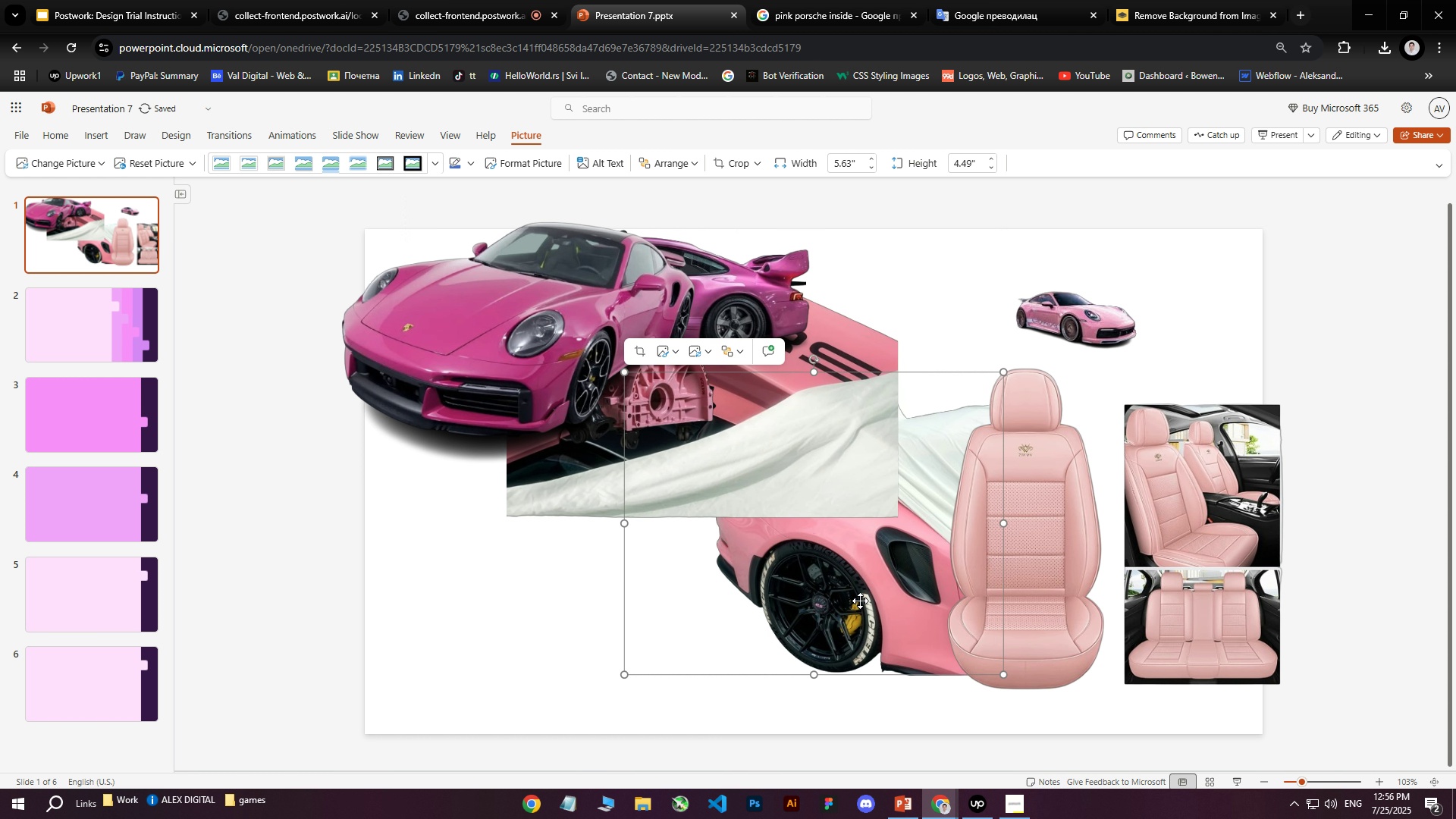 
left_click_drag(start_coordinate=[861, 602], to_coordinate=[667, 451])
 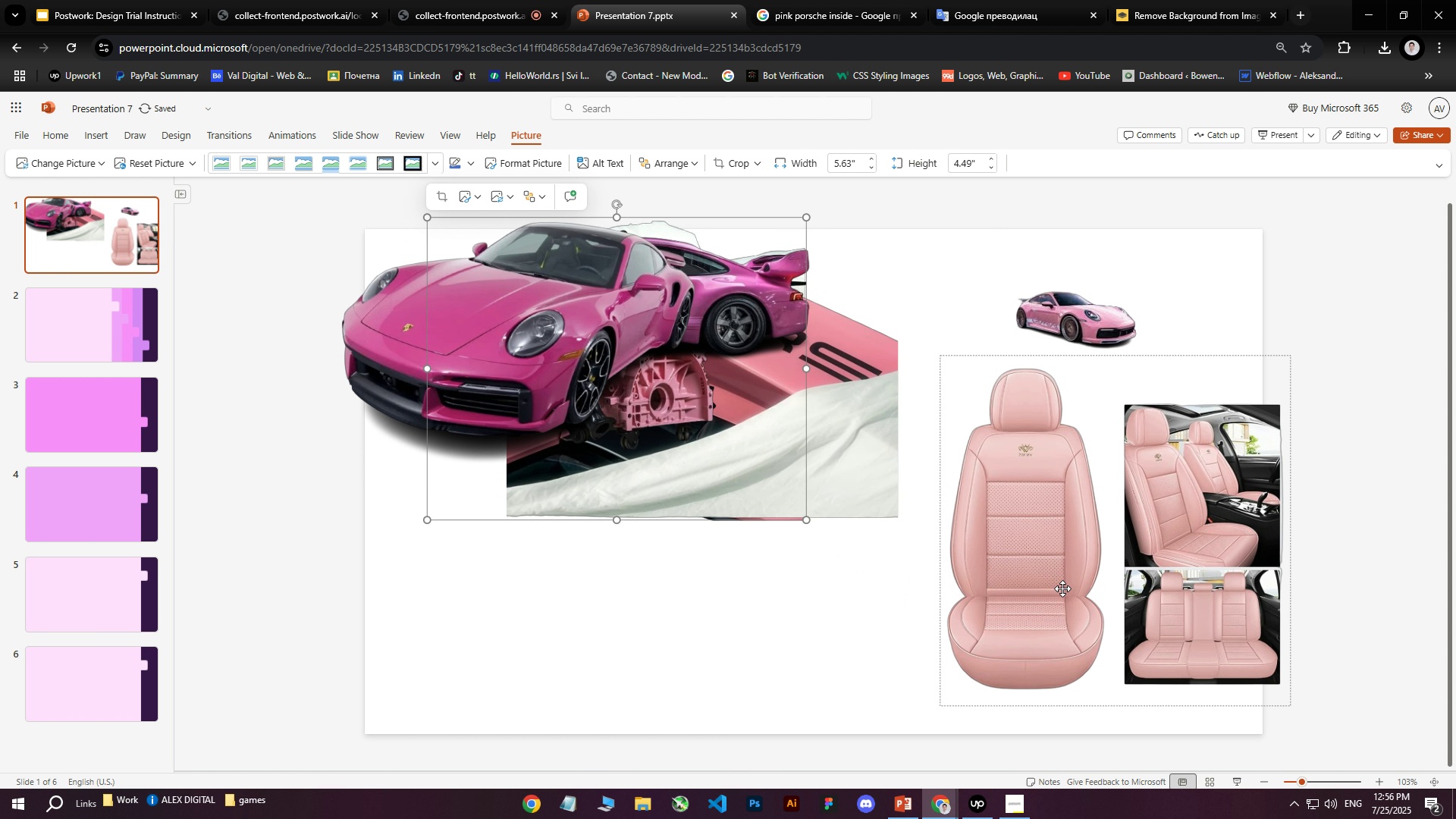 
left_click([1062, 588])
 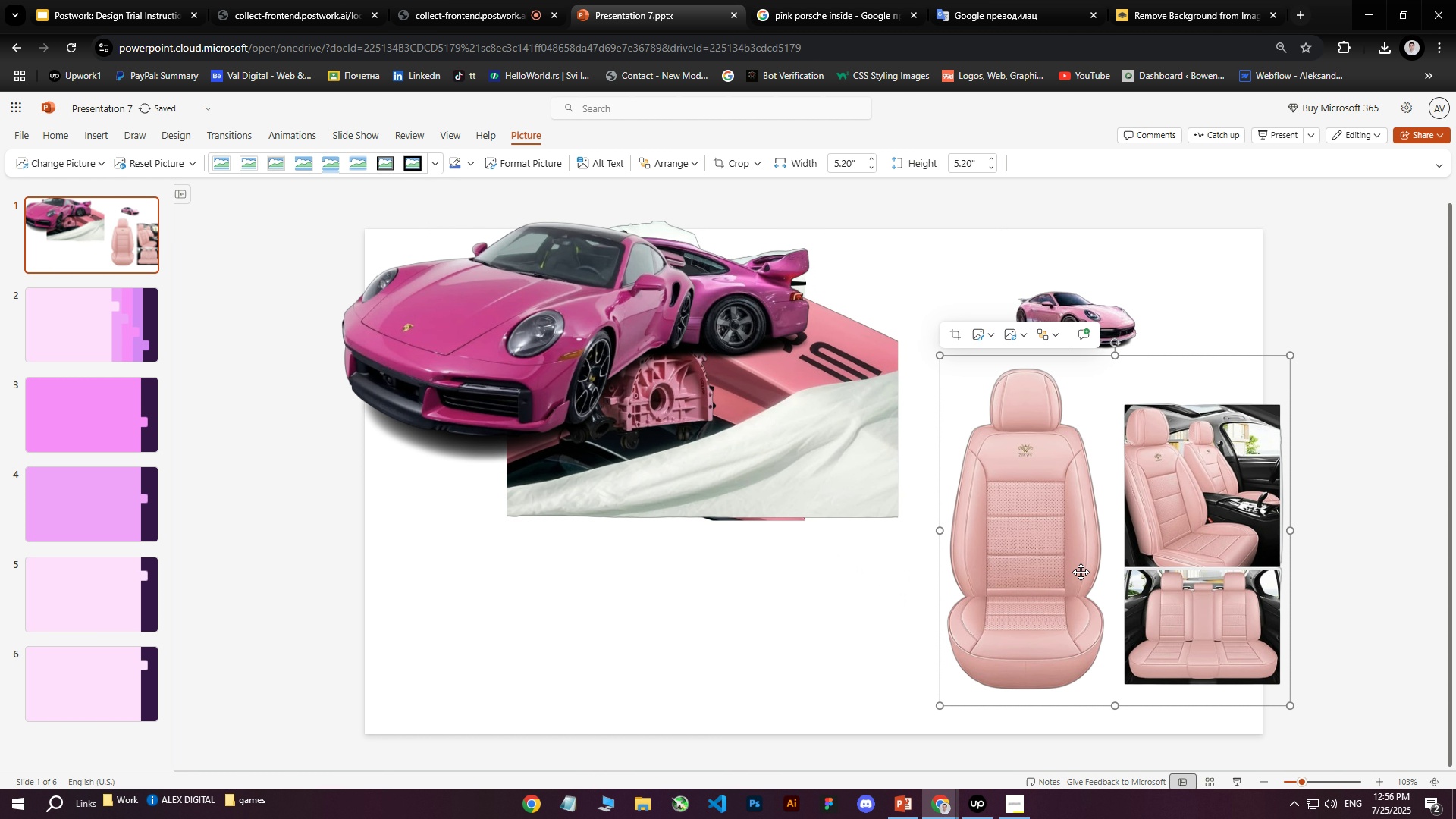 
left_click_drag(start_coordinate=[1083, 563], to_coordinate=[809, 494])
 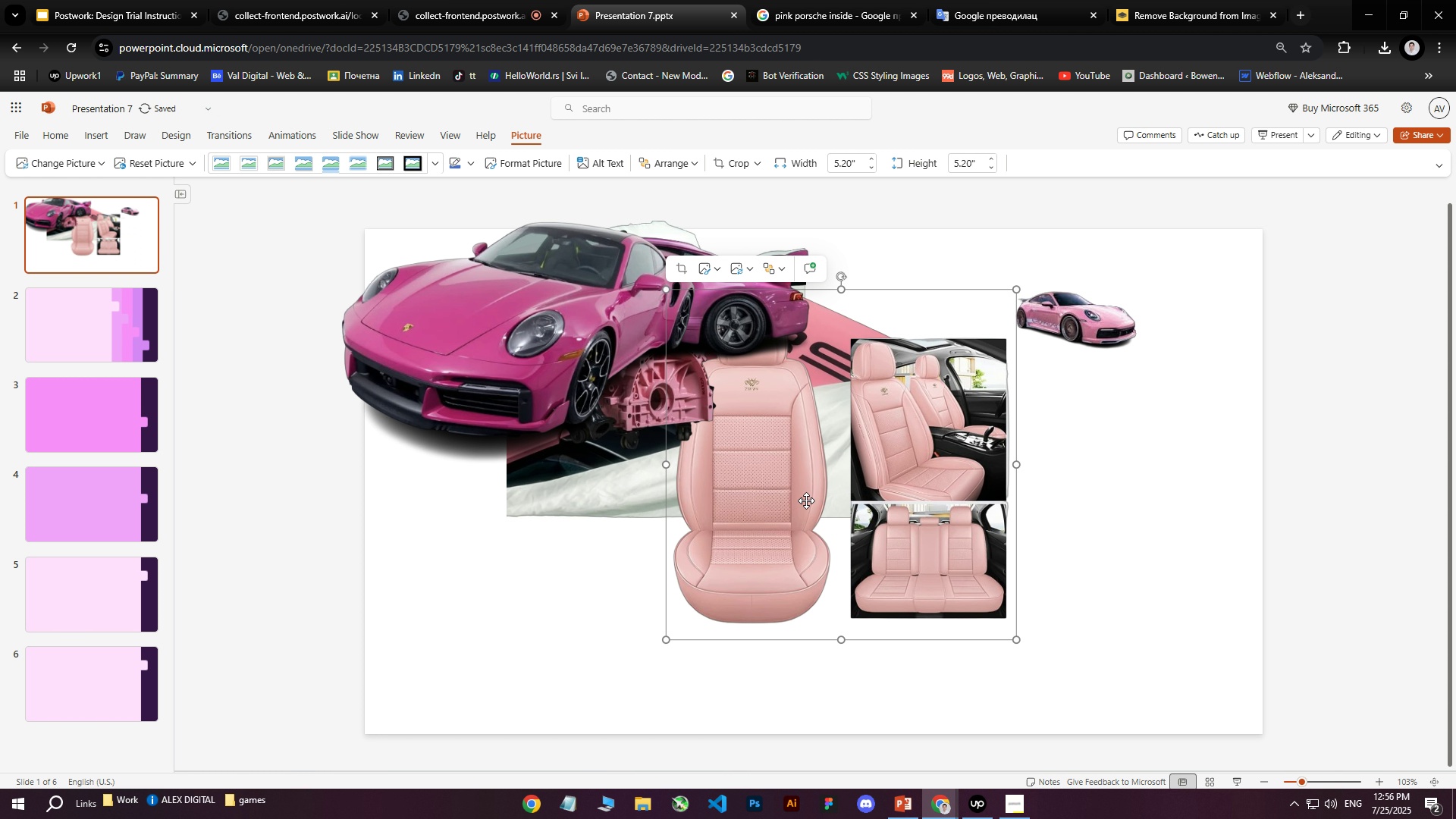 
left_click_drag(start_coordinate=[805, 504], to_coordinate=[853, 521])
 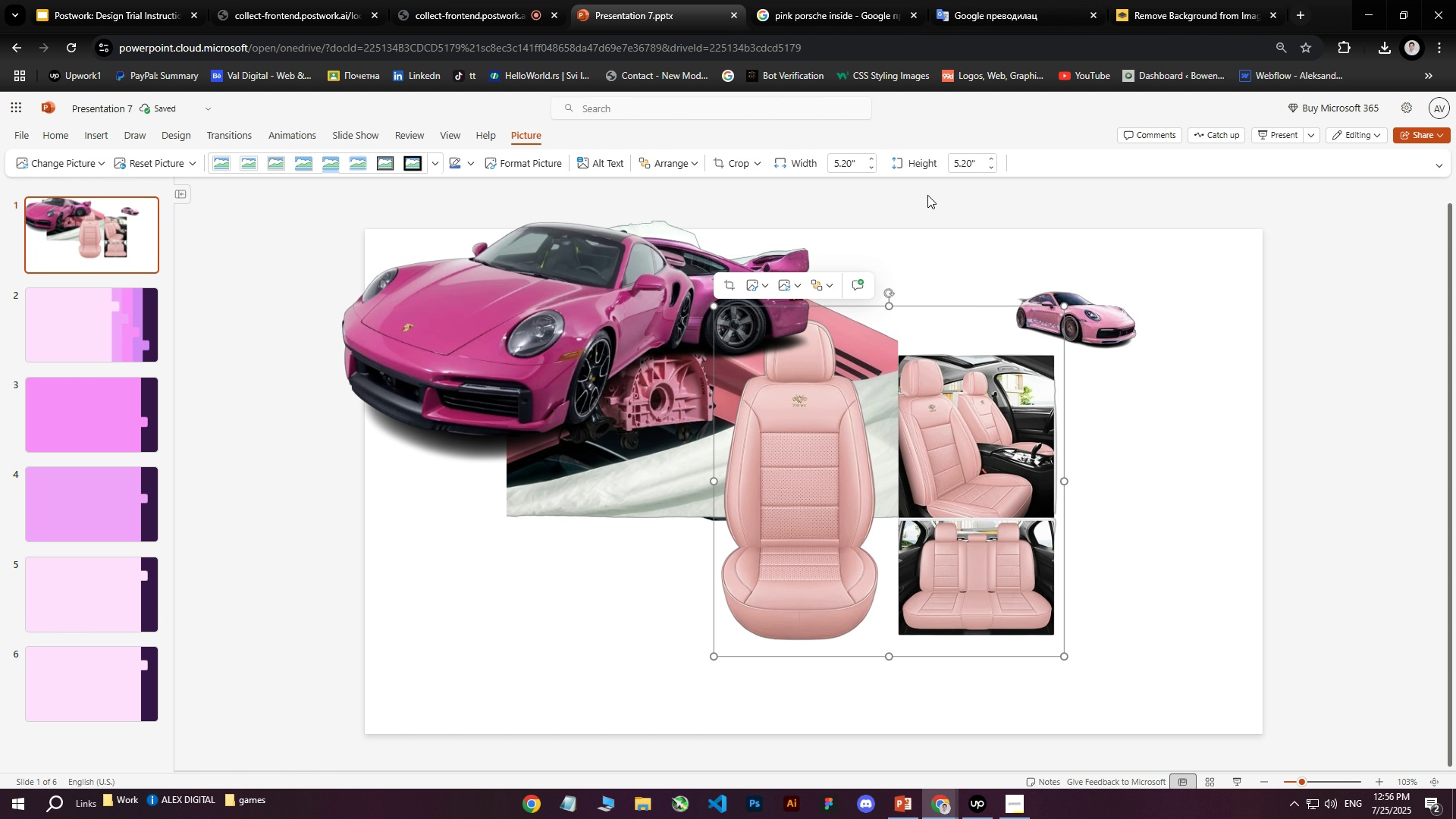 
left_click([824, 0])
 